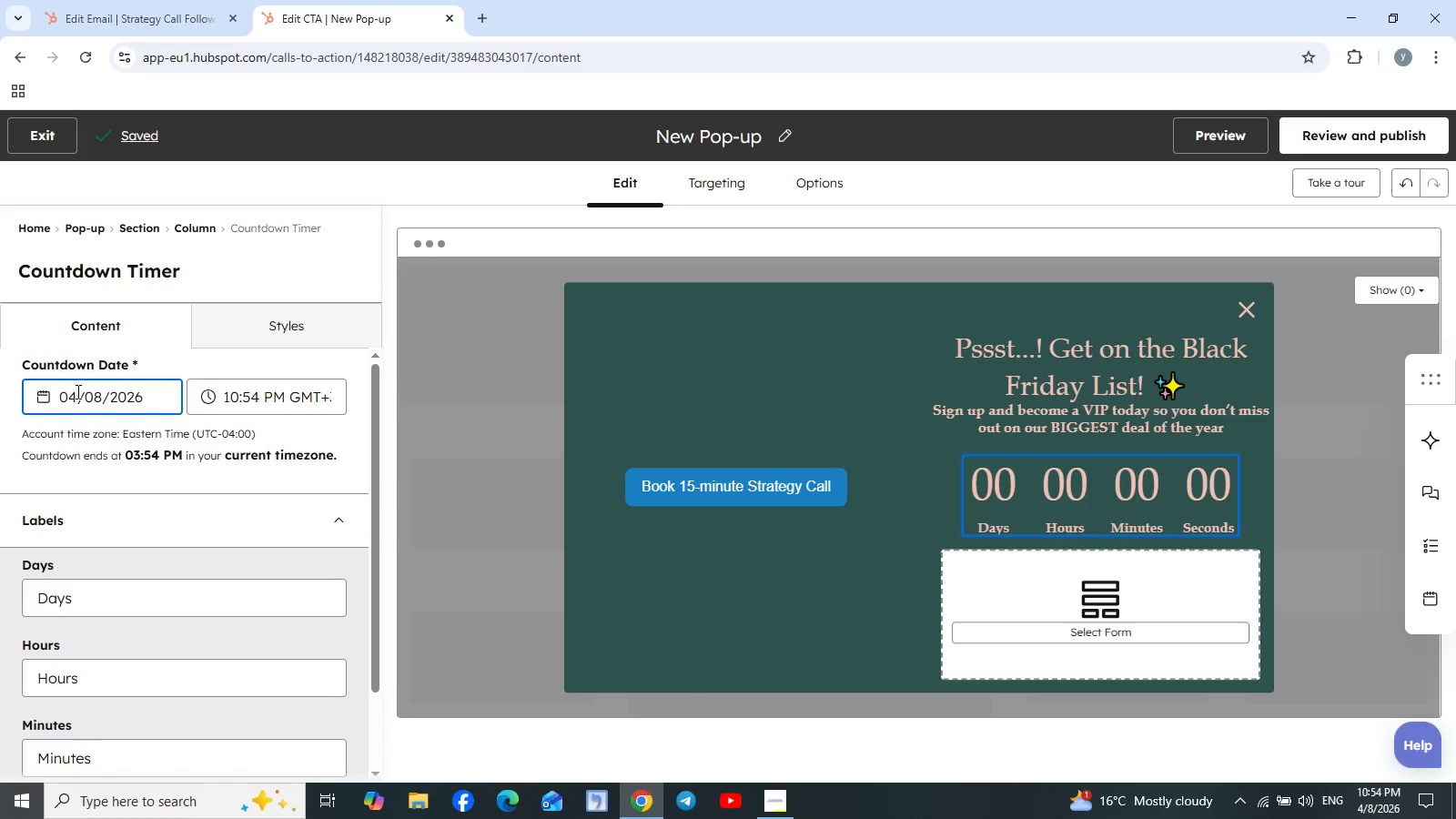 
wait(6.62)
 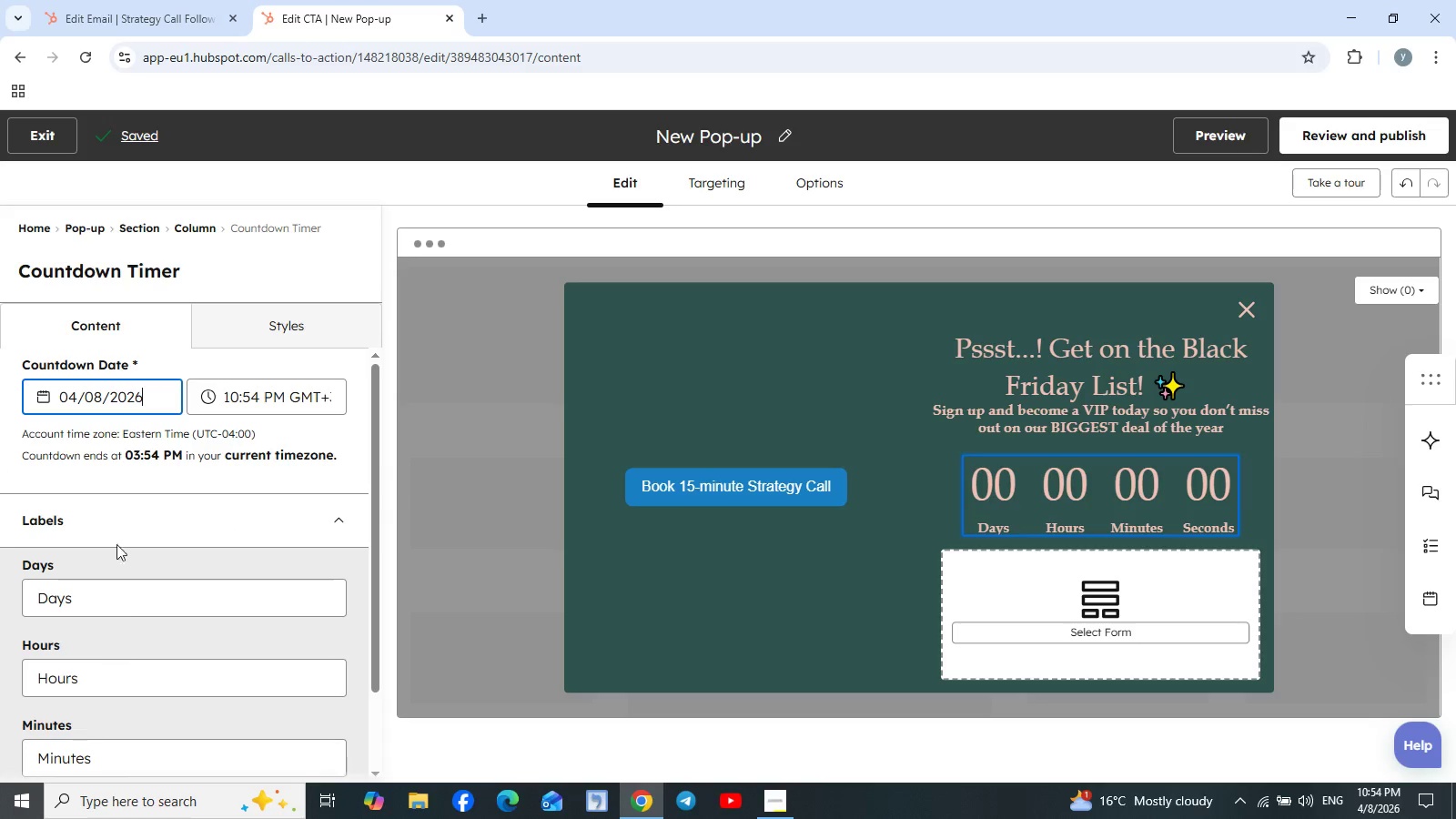 
left_click_drag(start_coordinate=[149, 396], to_coordinate=[48, 394])
 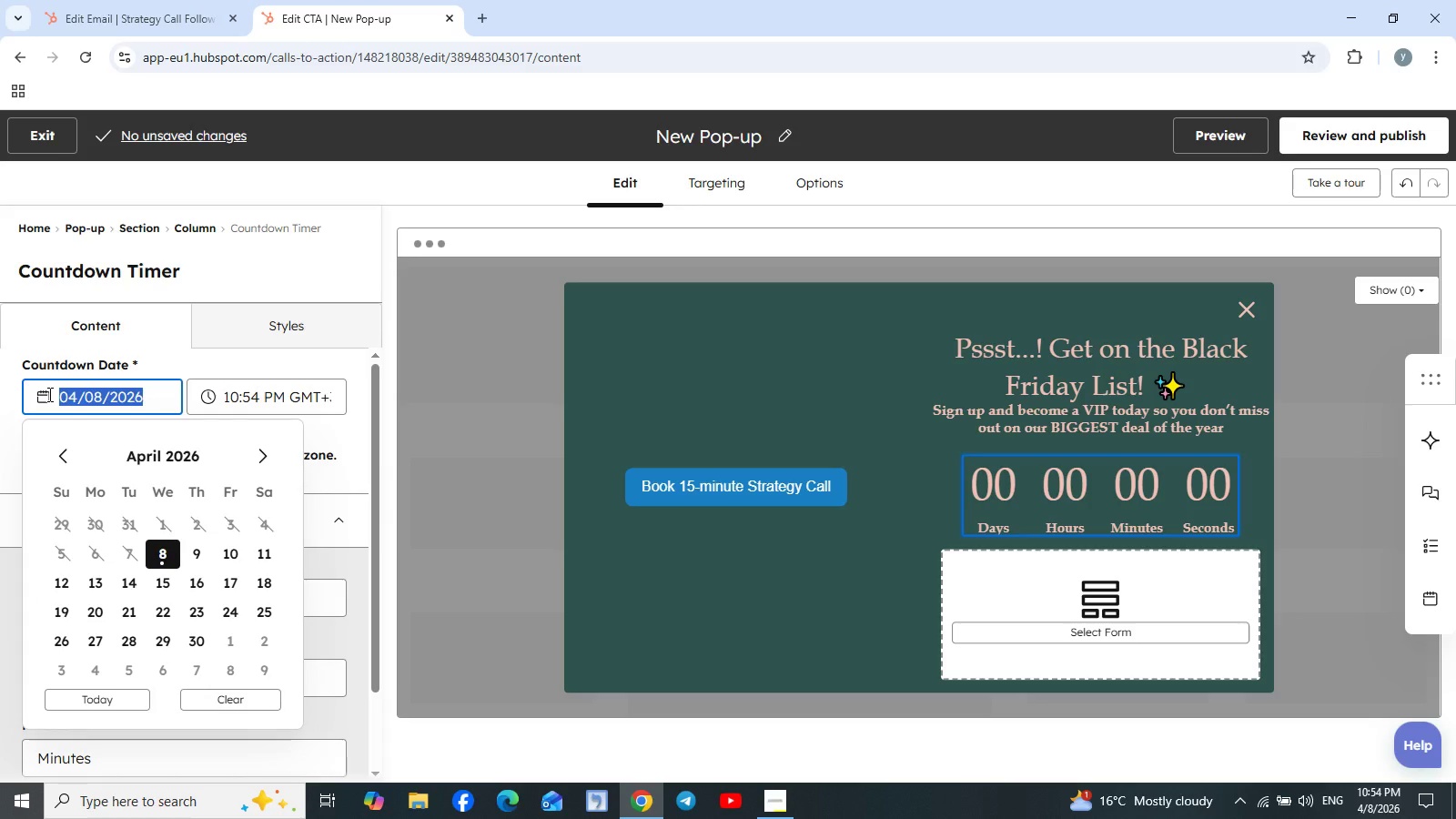 
type(4/8/2026)
 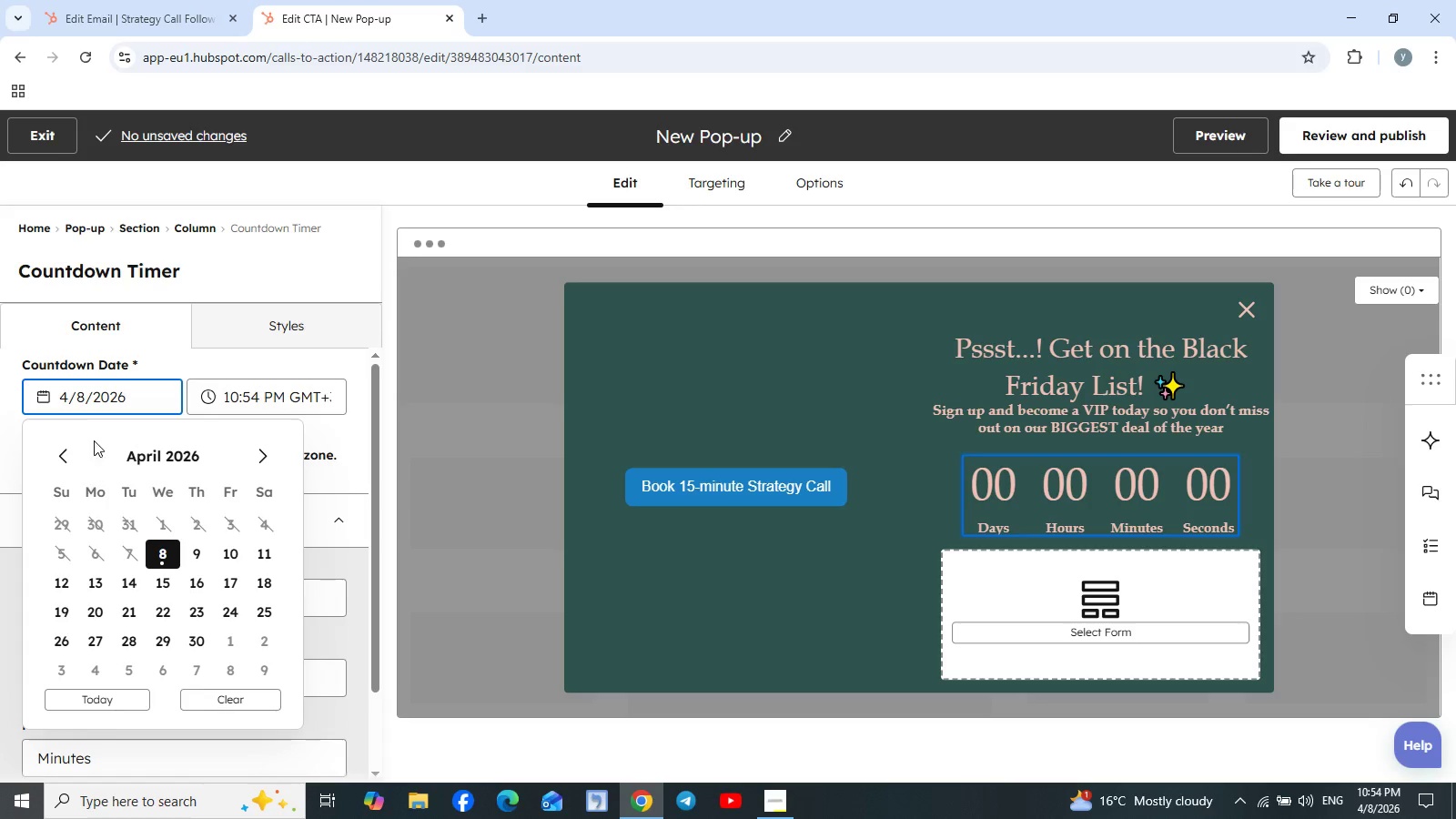 
left_click([69, 395])
 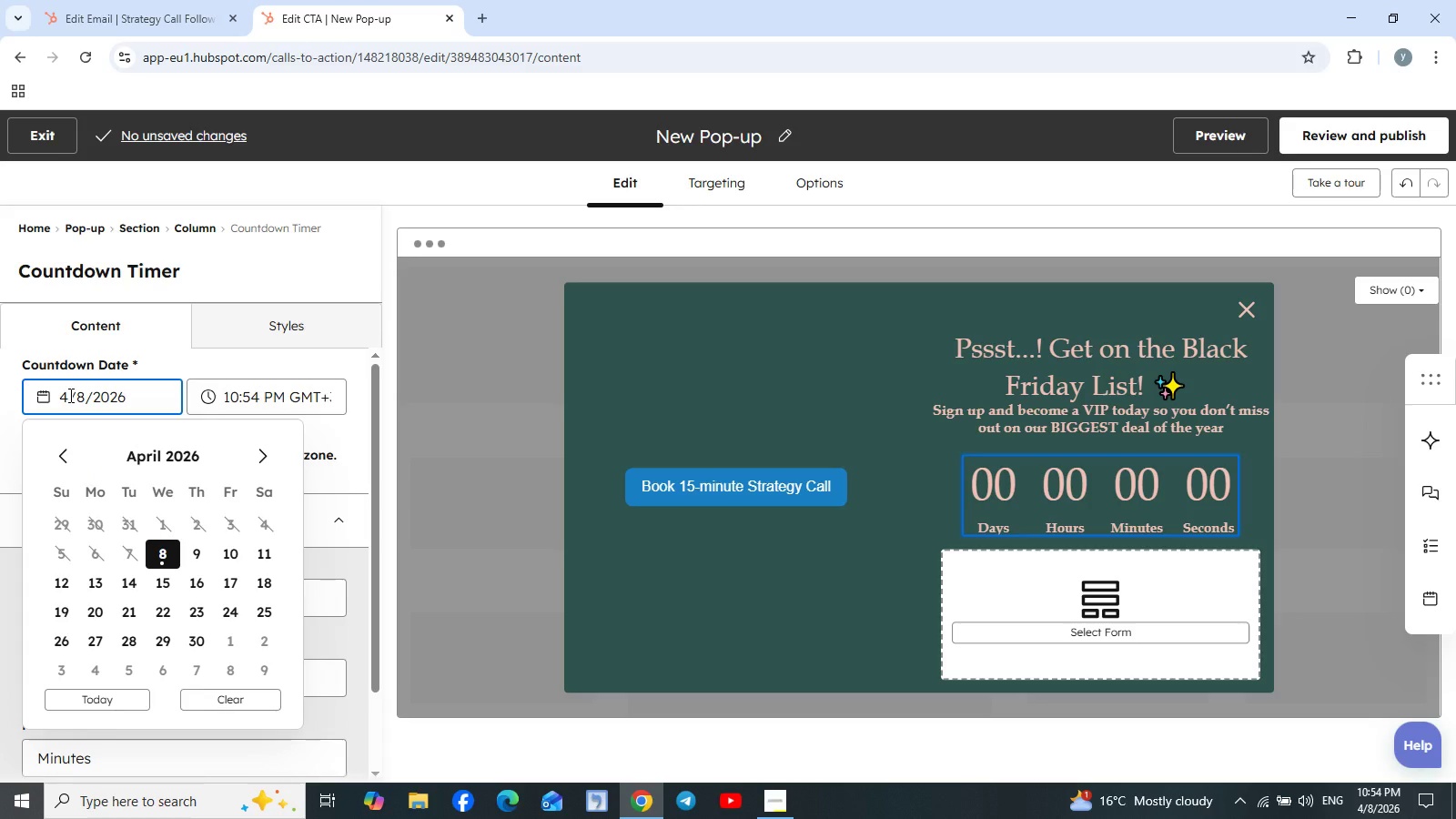 
key(Backspace)
 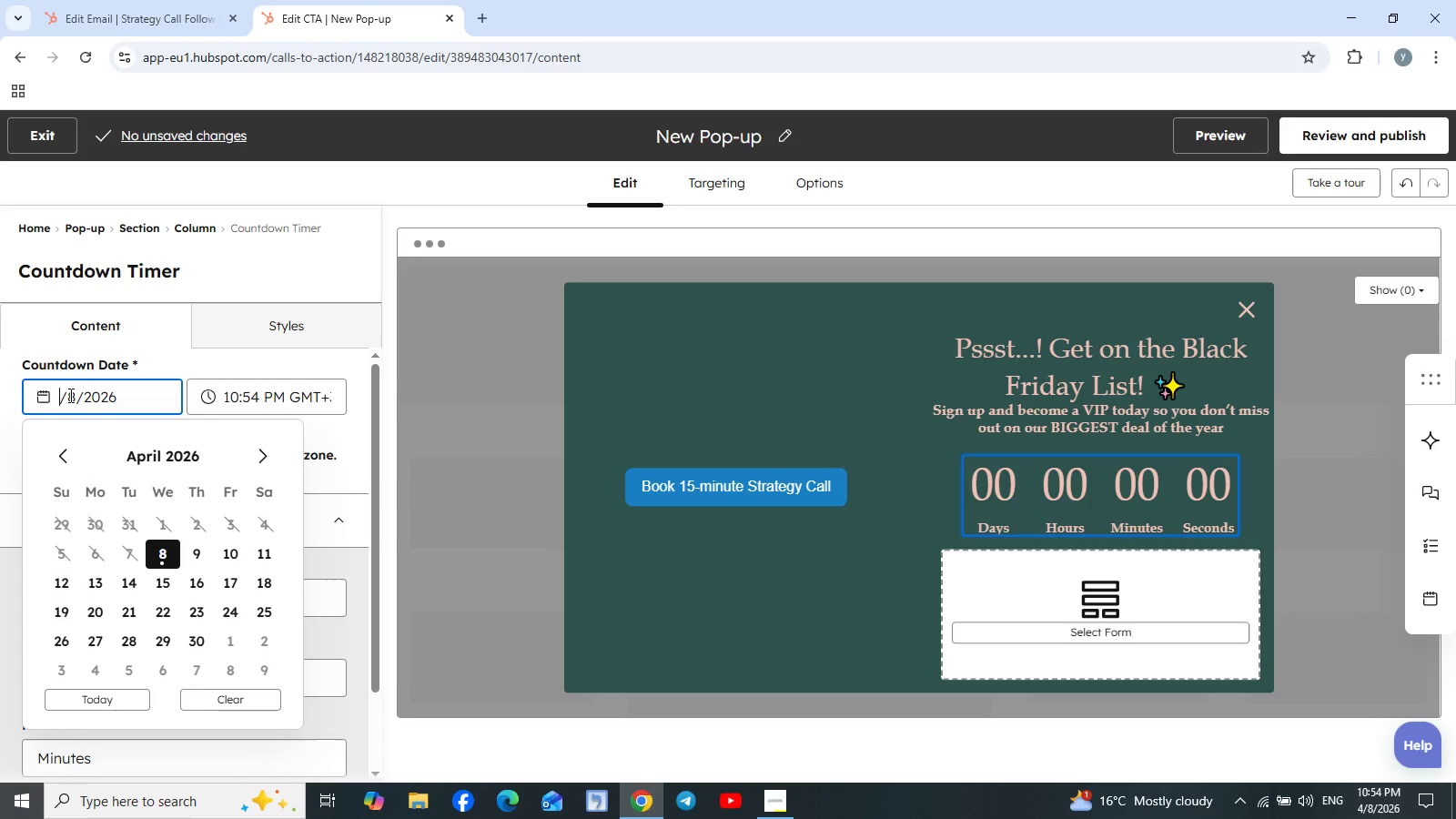 
key(6)
 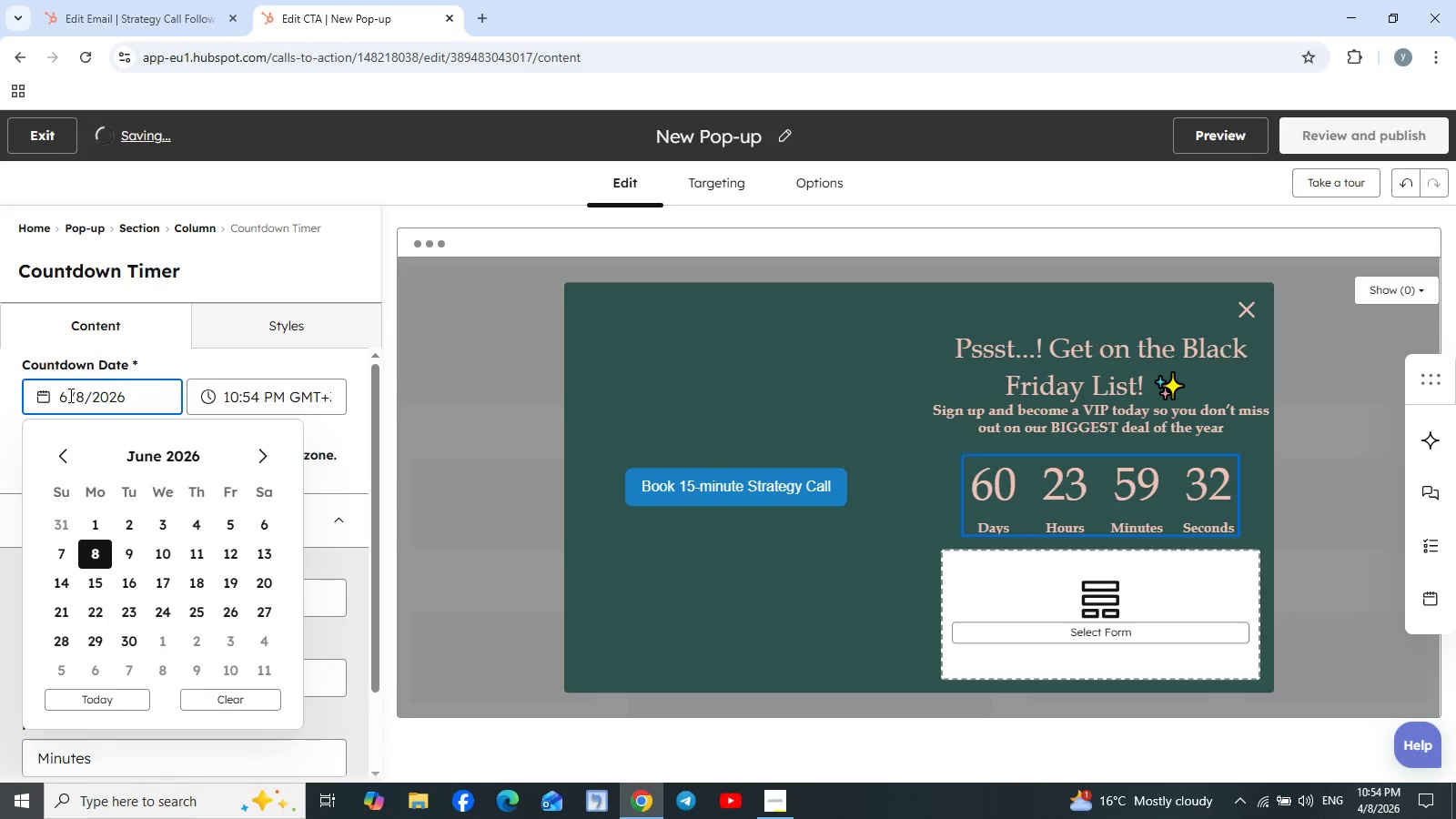 
key(Backspace)
 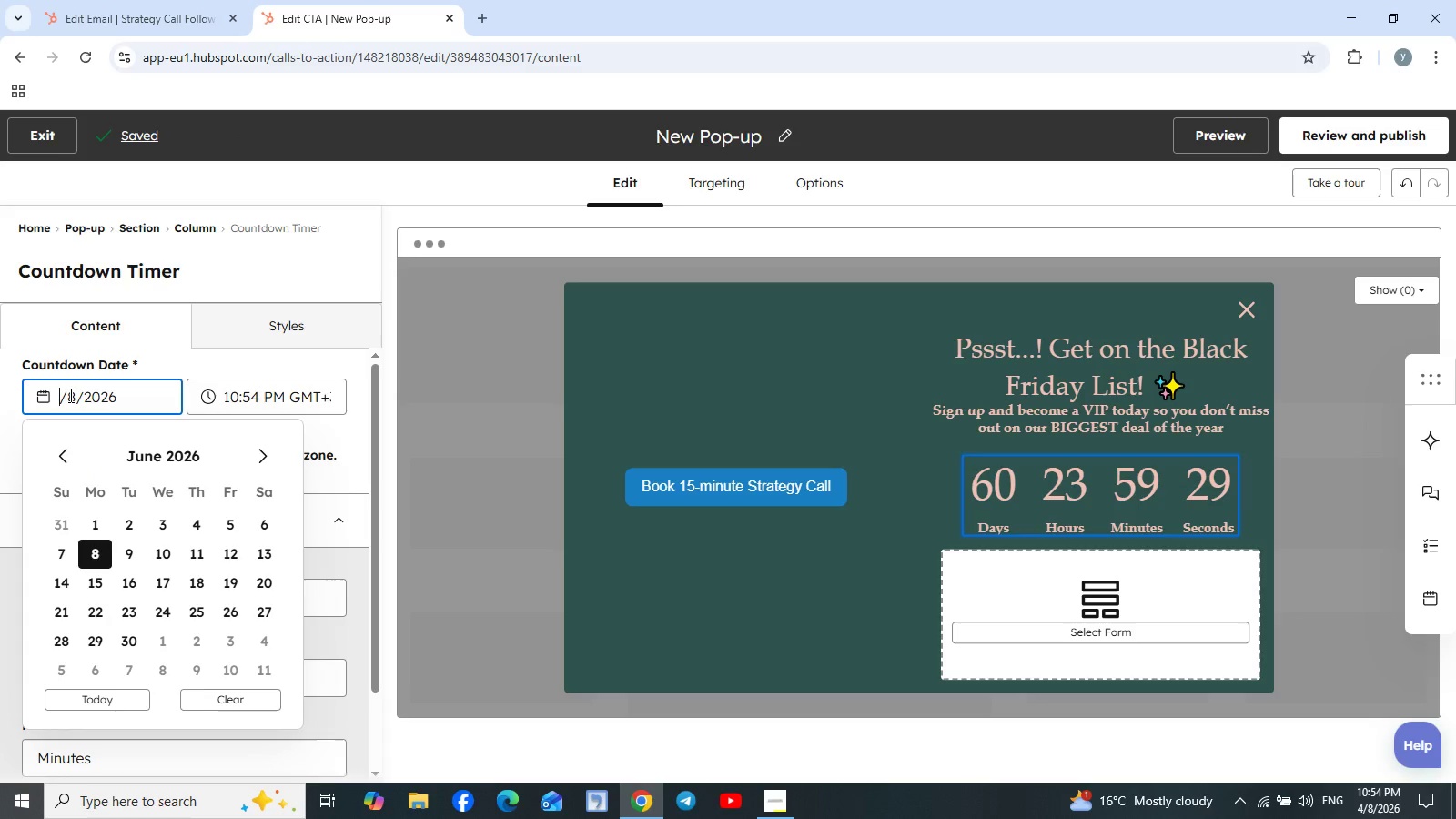 
key(4)
 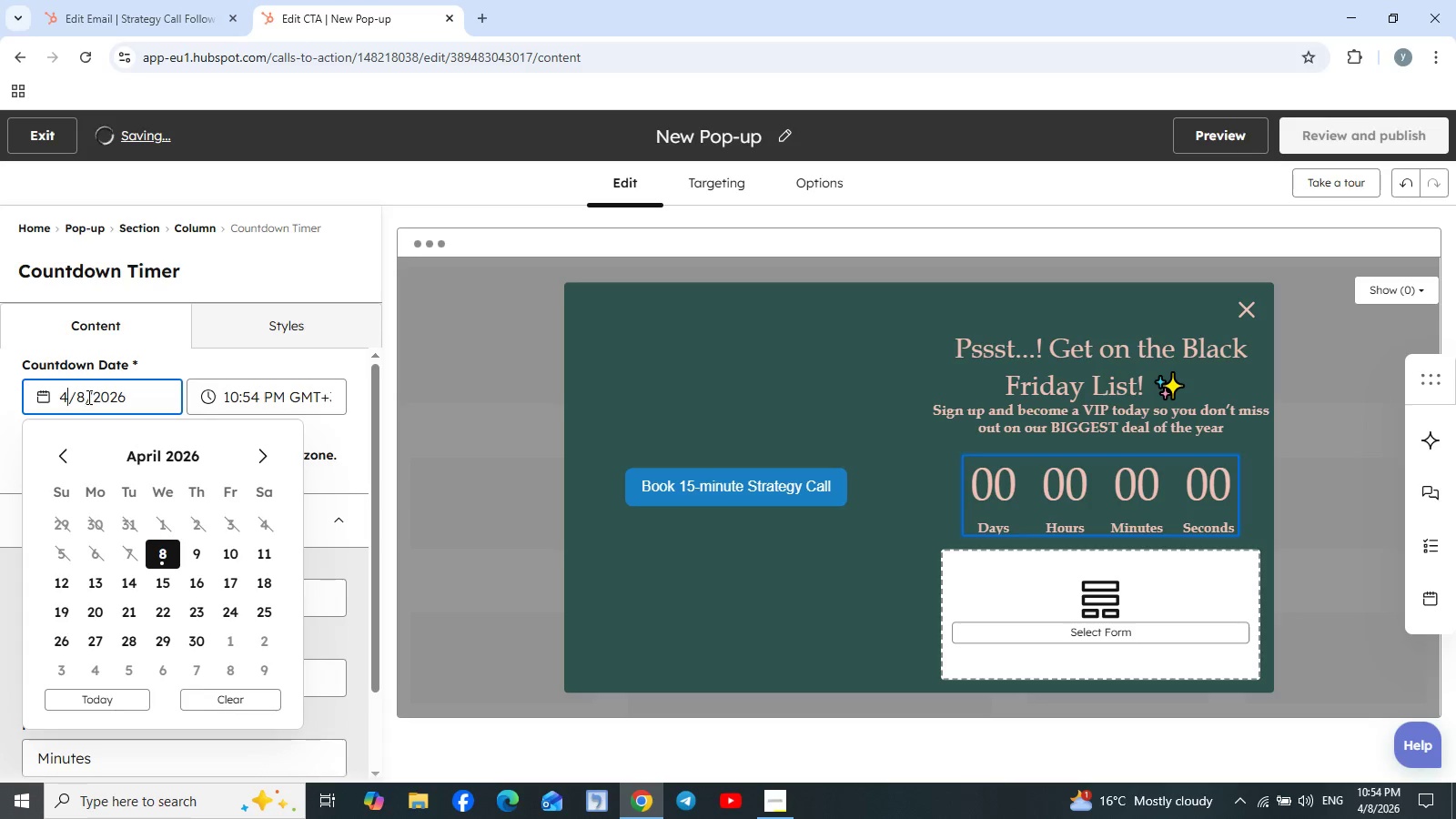 
left_click([89, 394])
 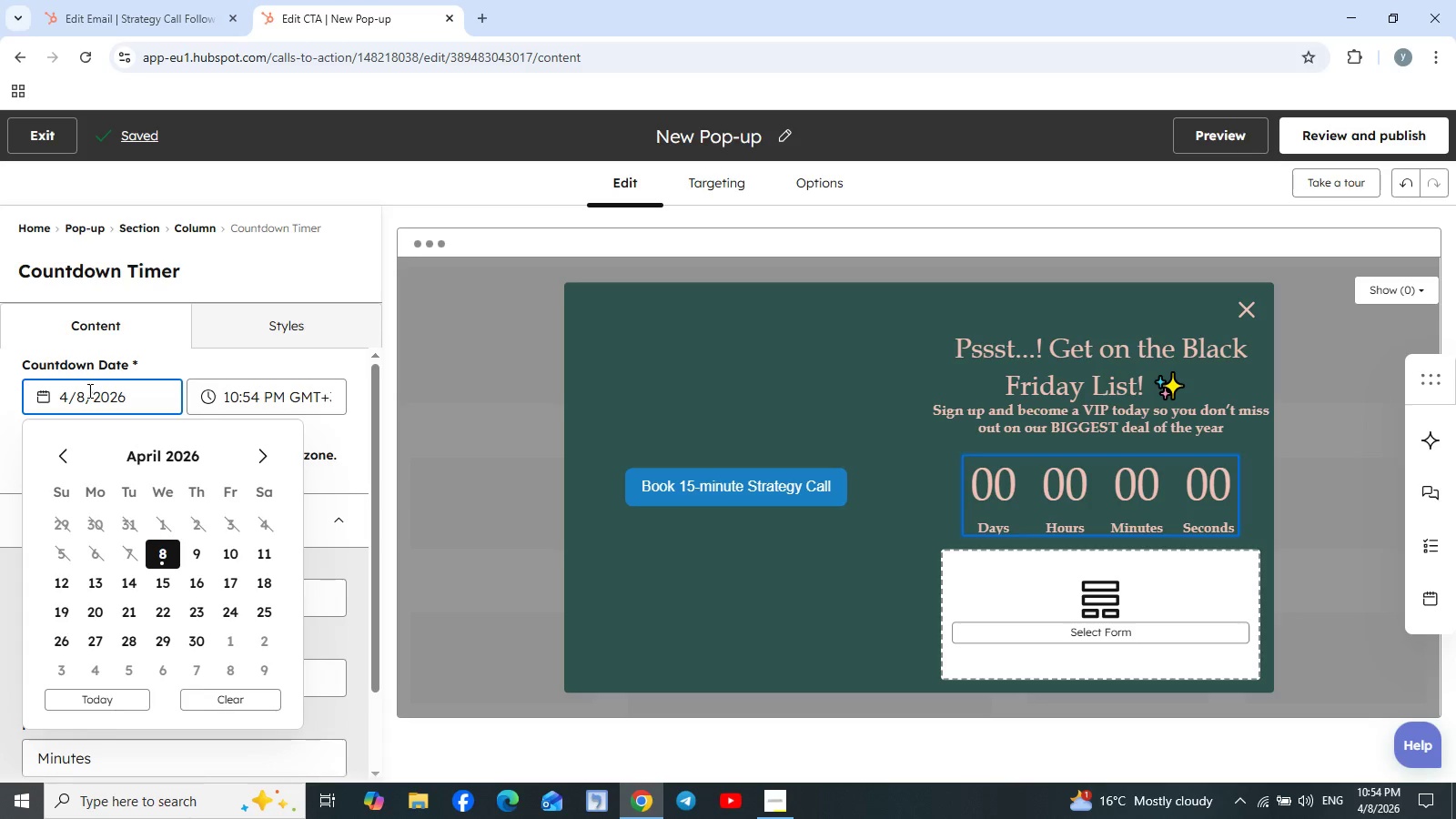 
left_click([88, 390])
 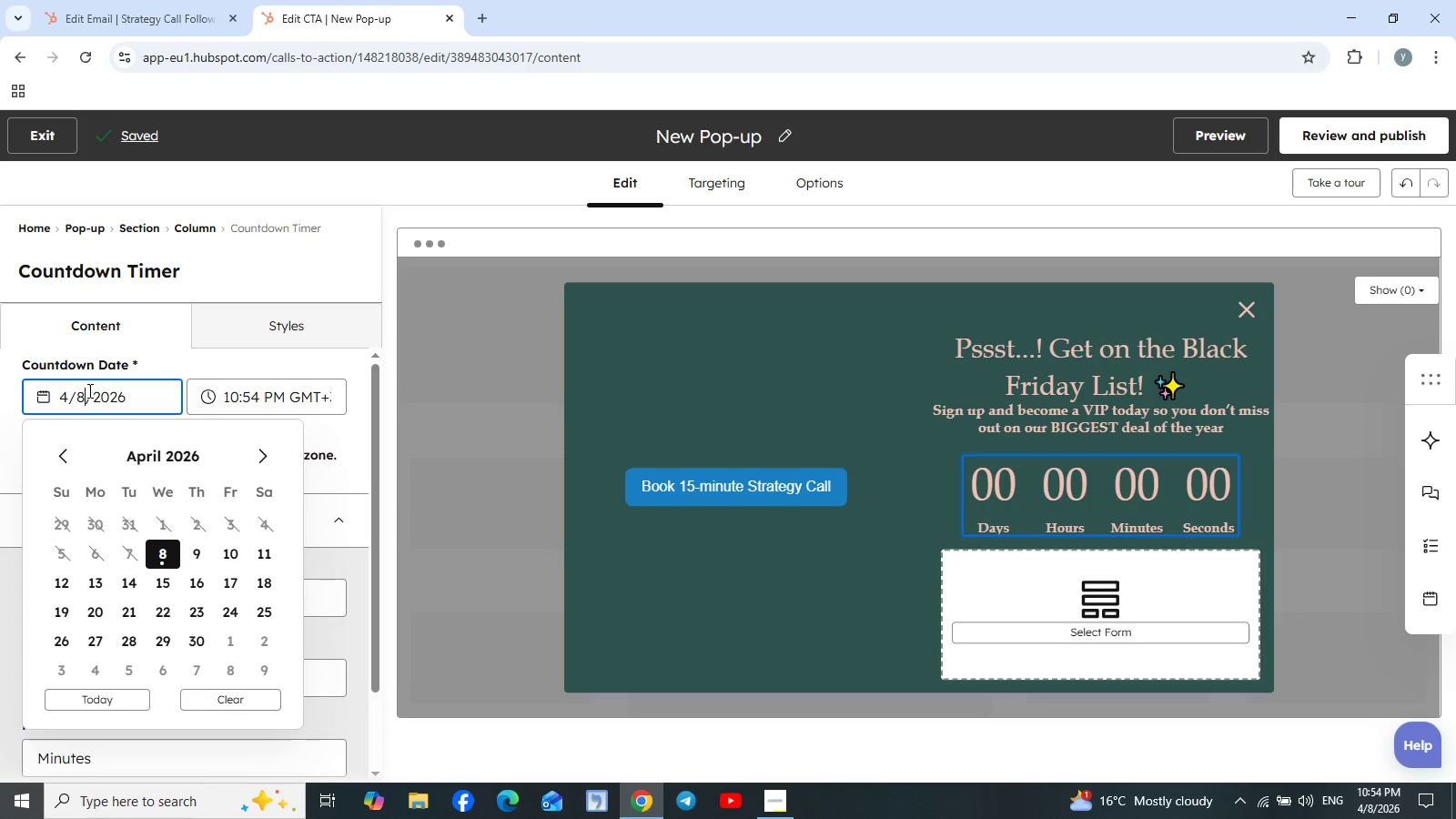 
key(Backspace)
type(10)
 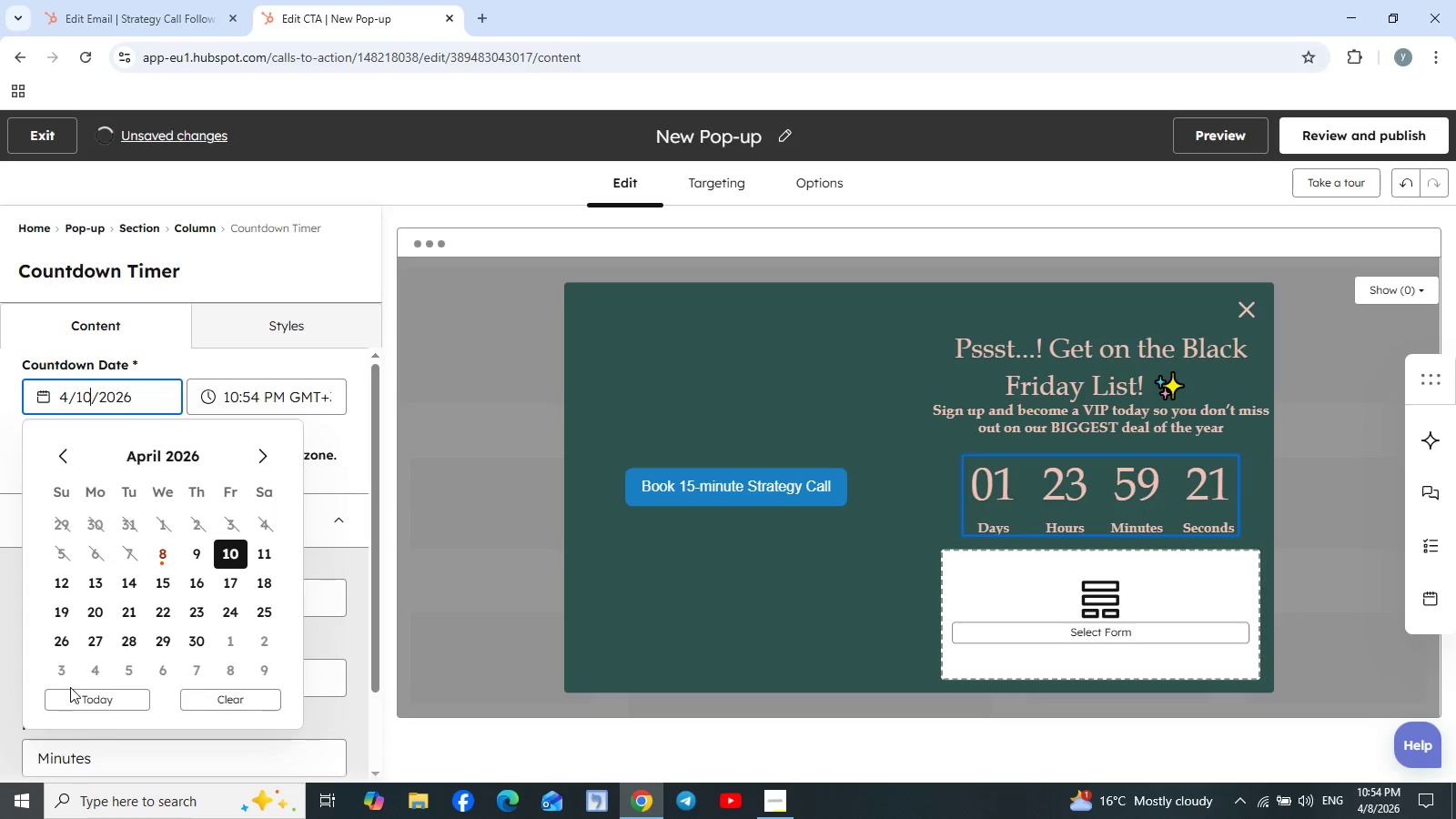 
left_click([100, 695])
 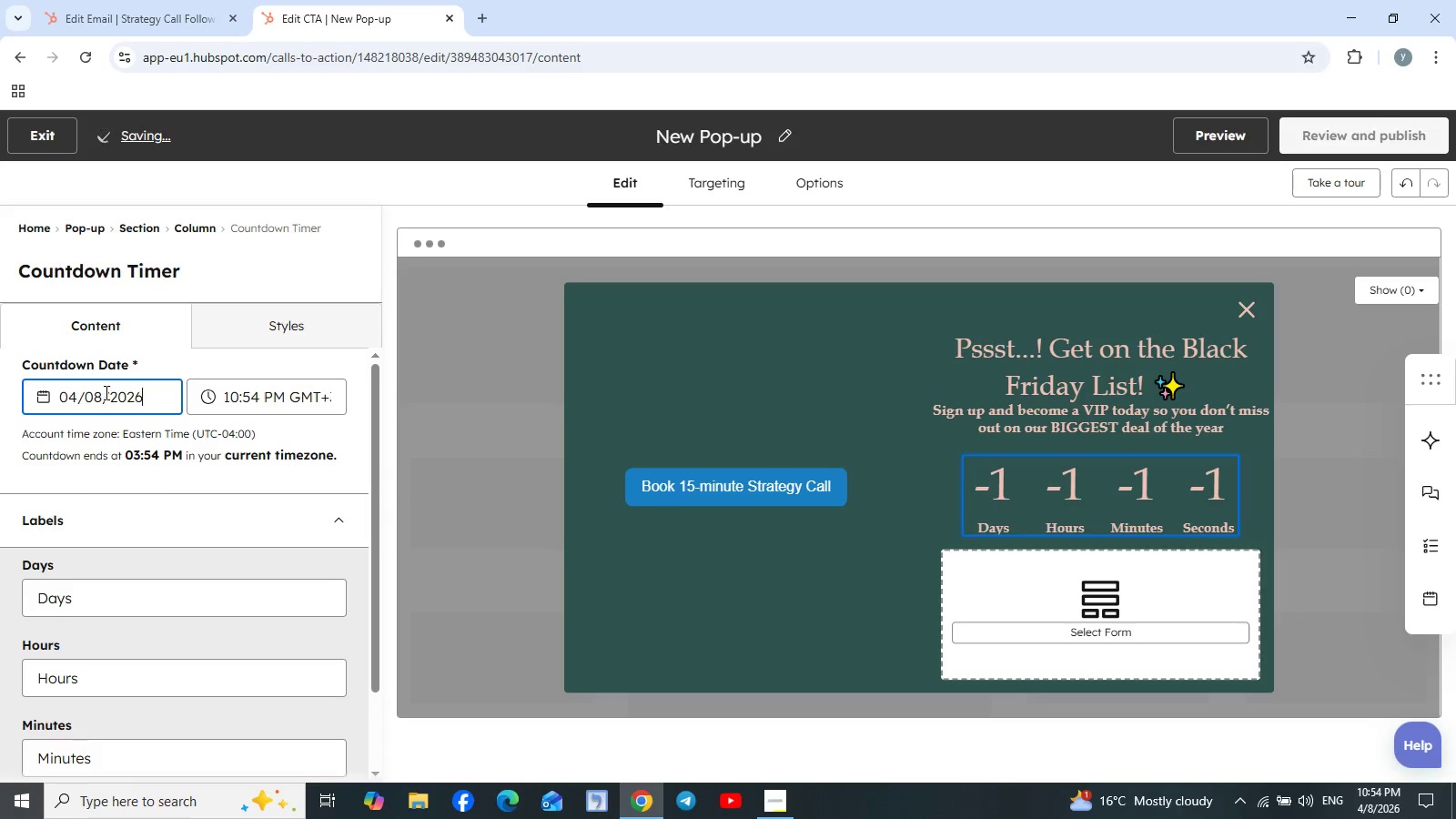 
wait(6.09)
 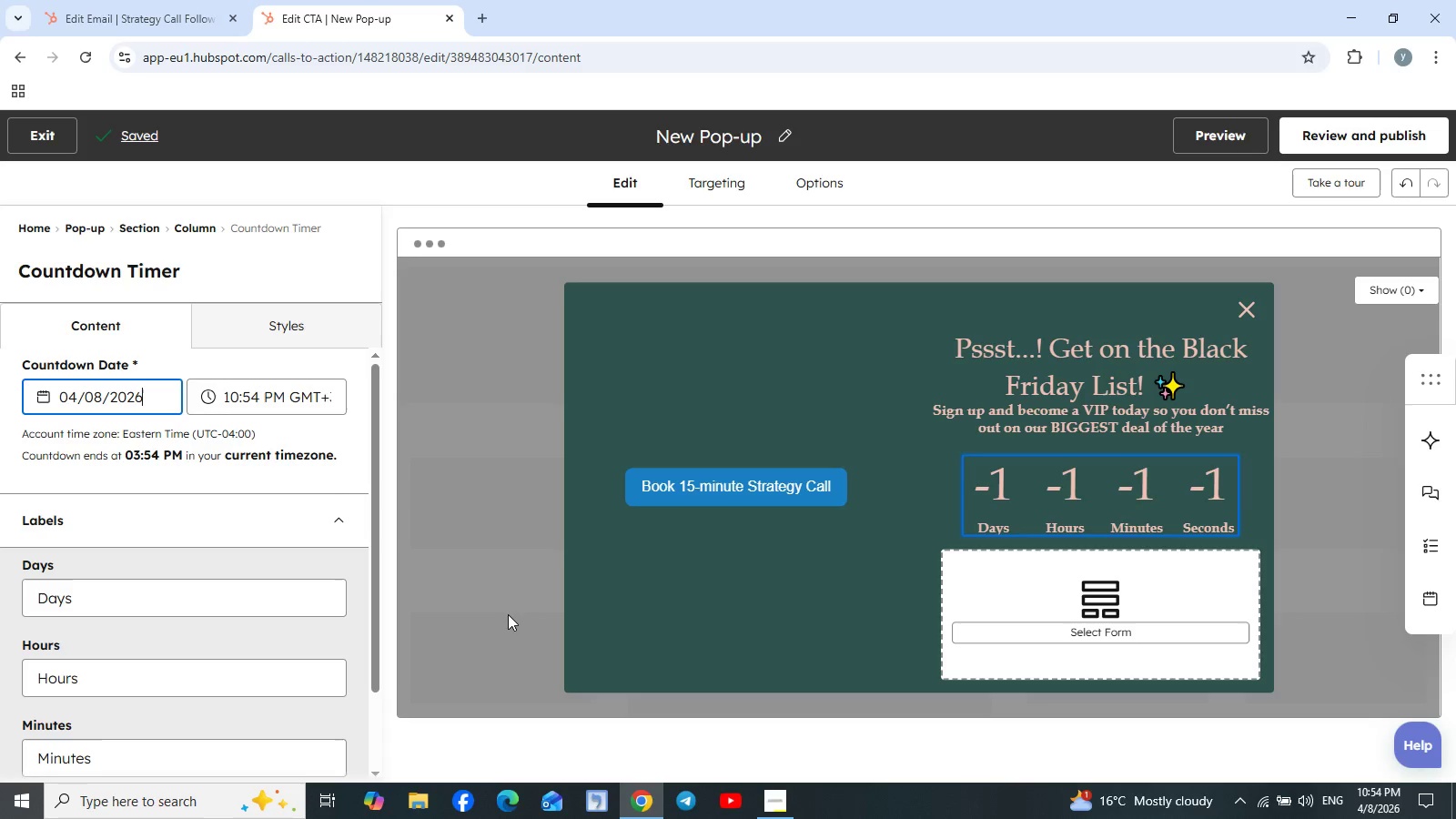 
left_click([104, 392])
 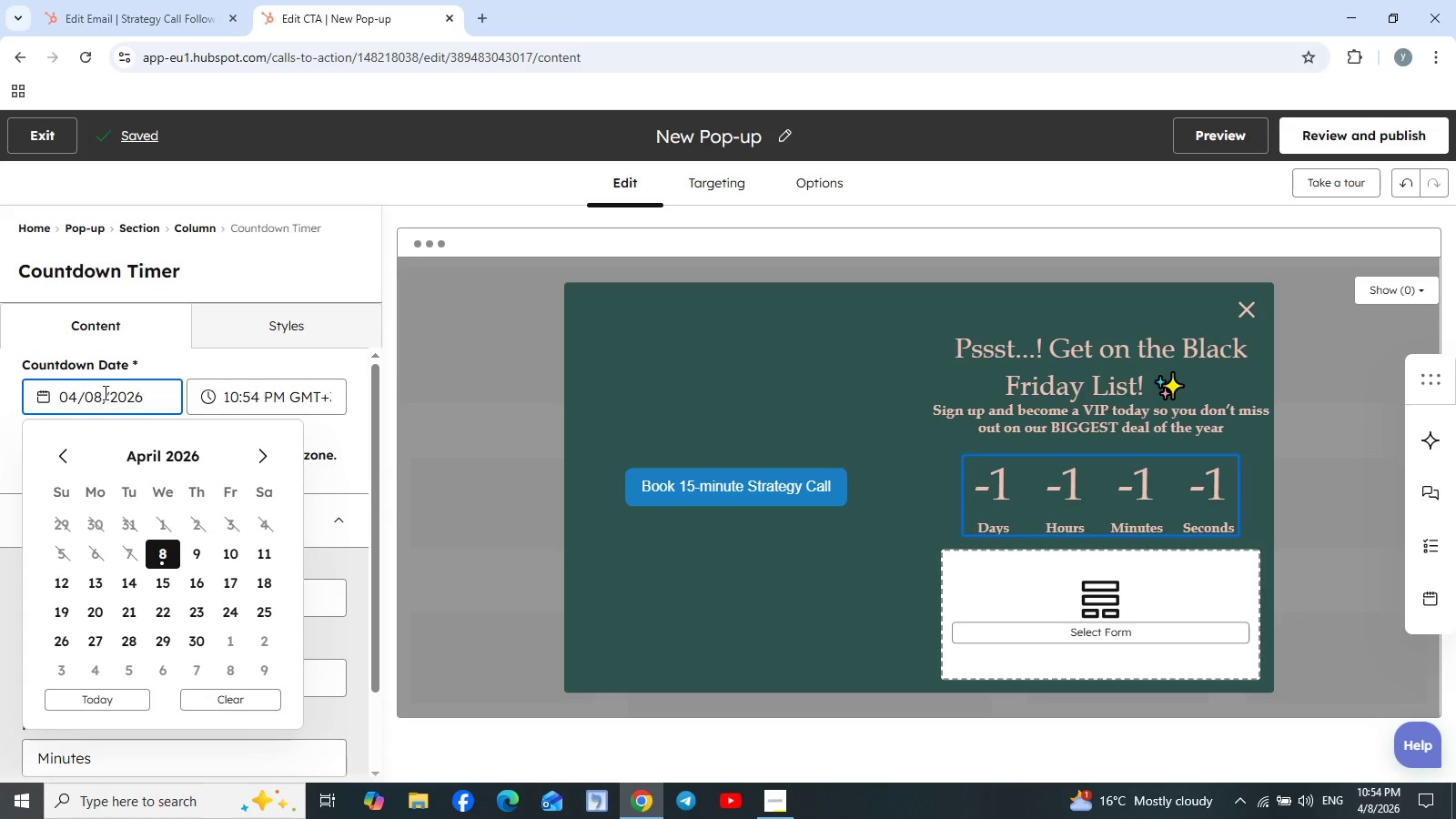 
key(Backspace)
key(Backspace)
type(10)
 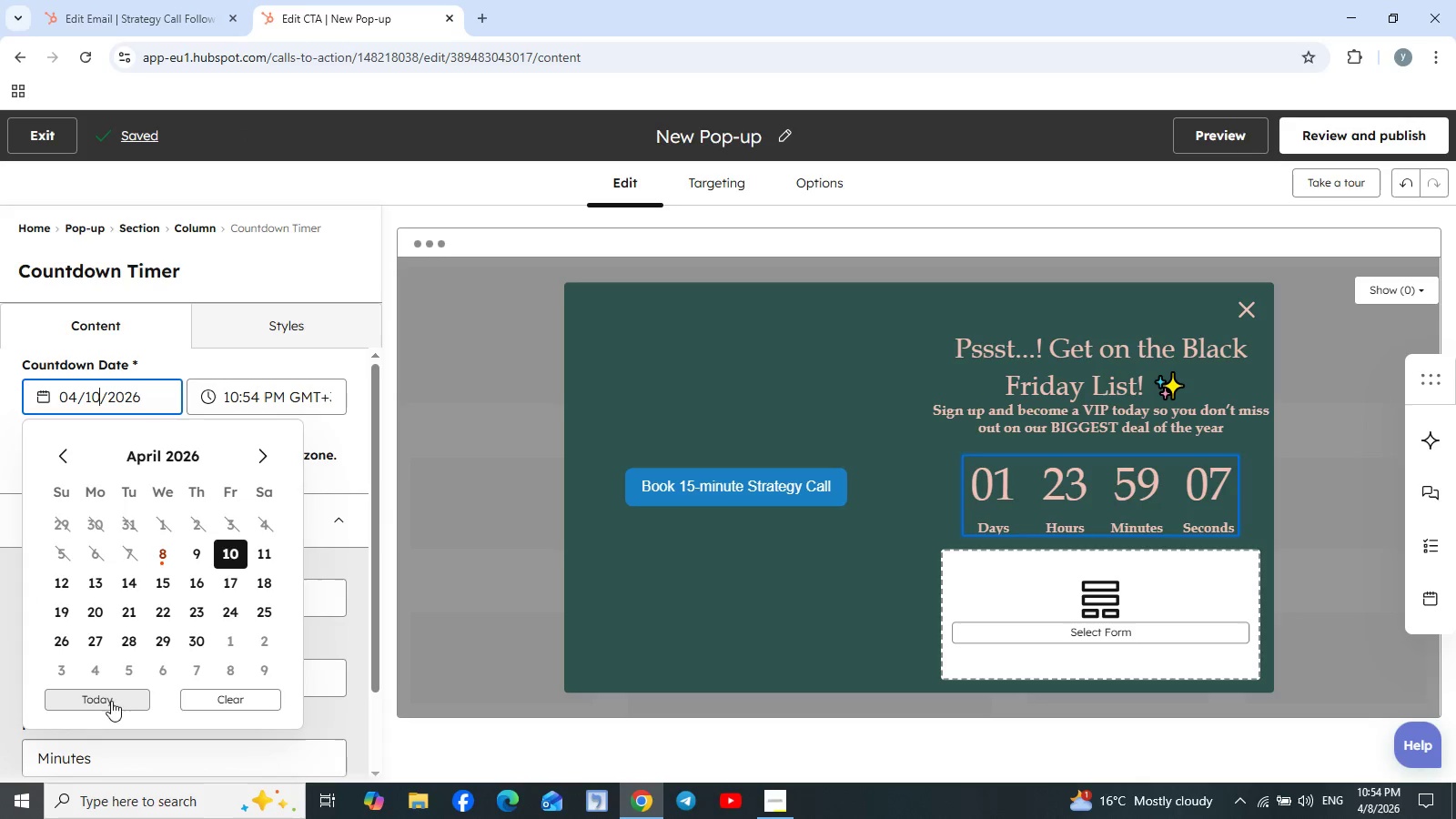 
left_click([235, 561])
 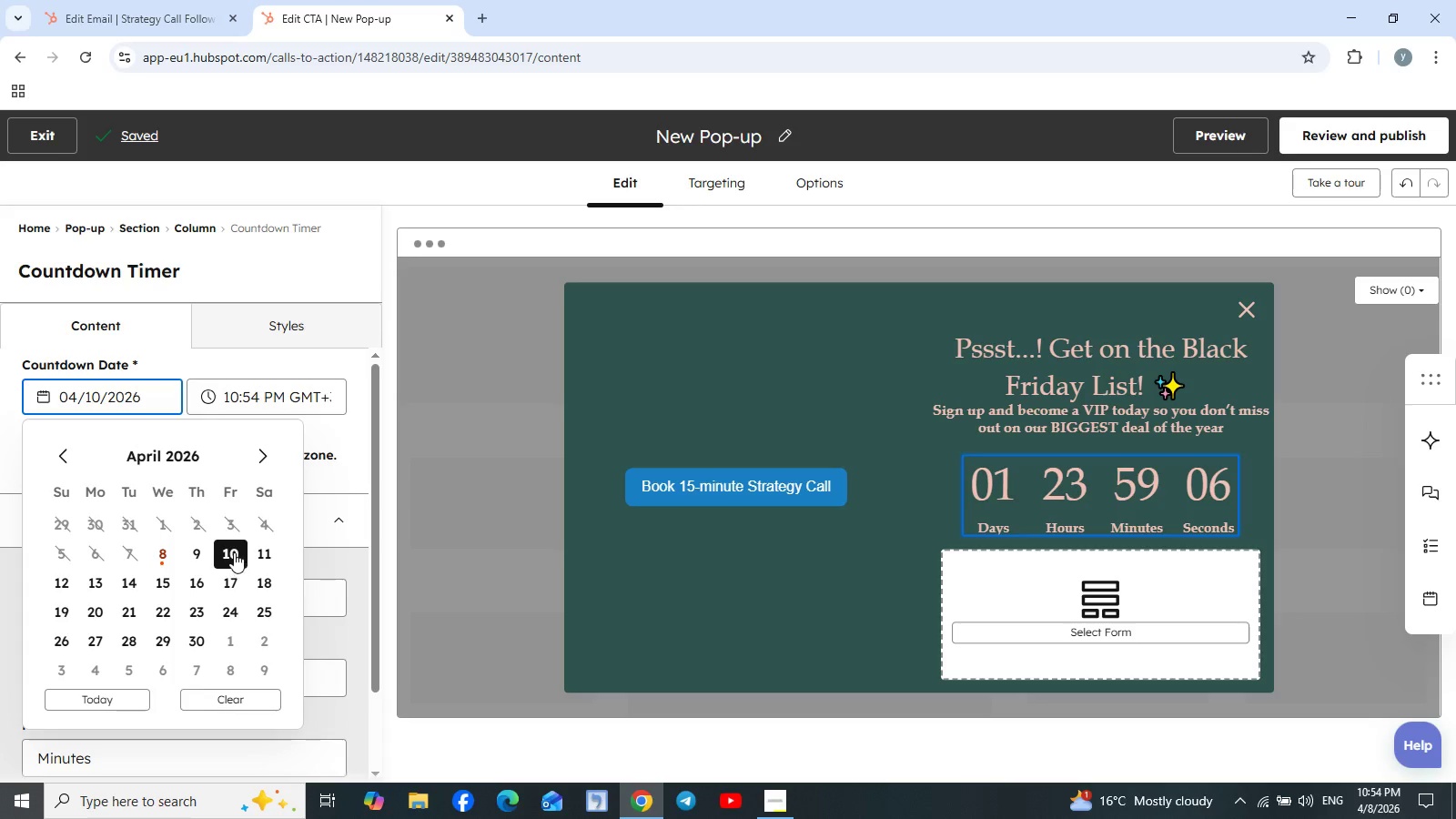 
left_click([234, 552])
 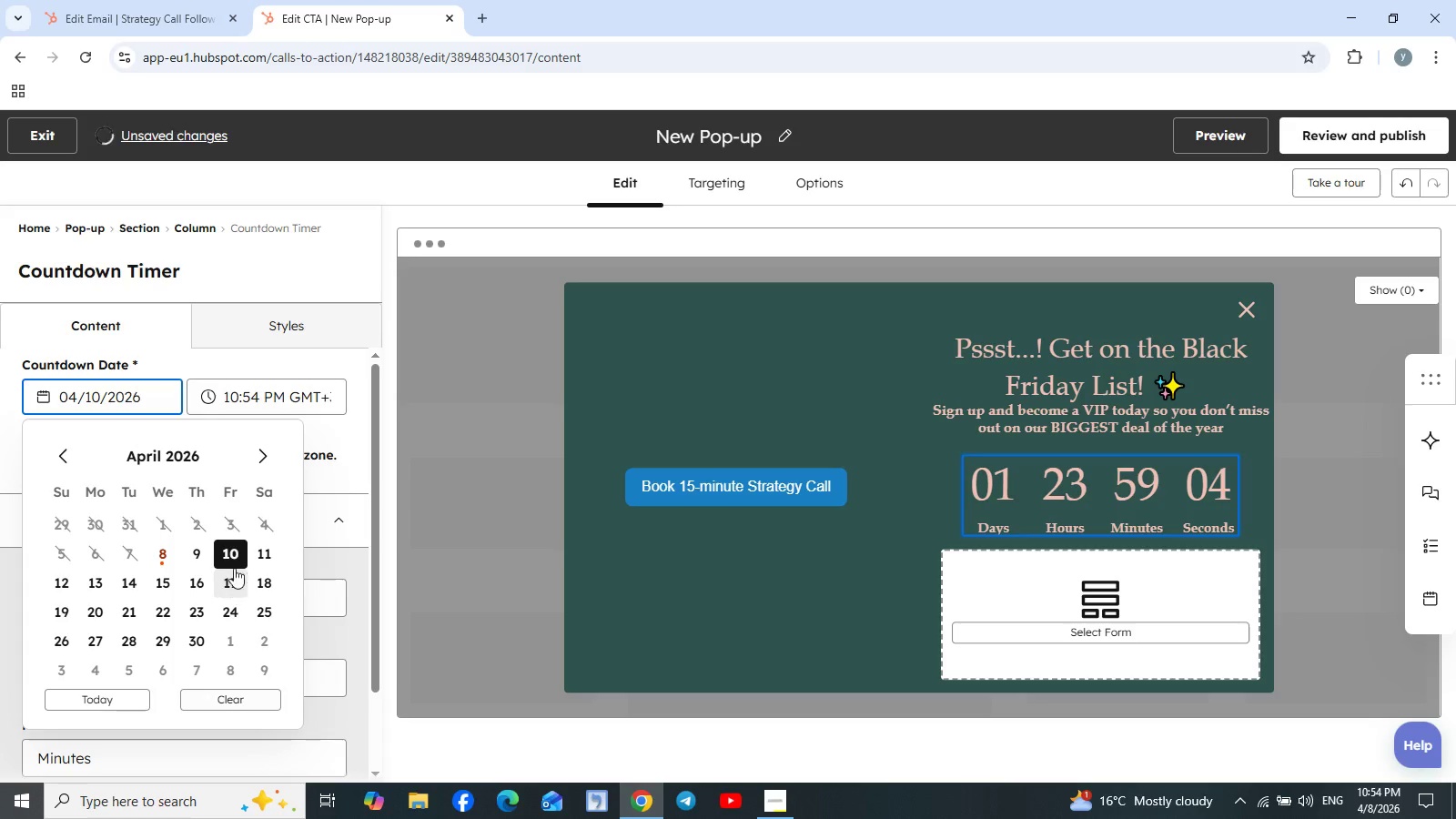 
left_click([234, 554])
 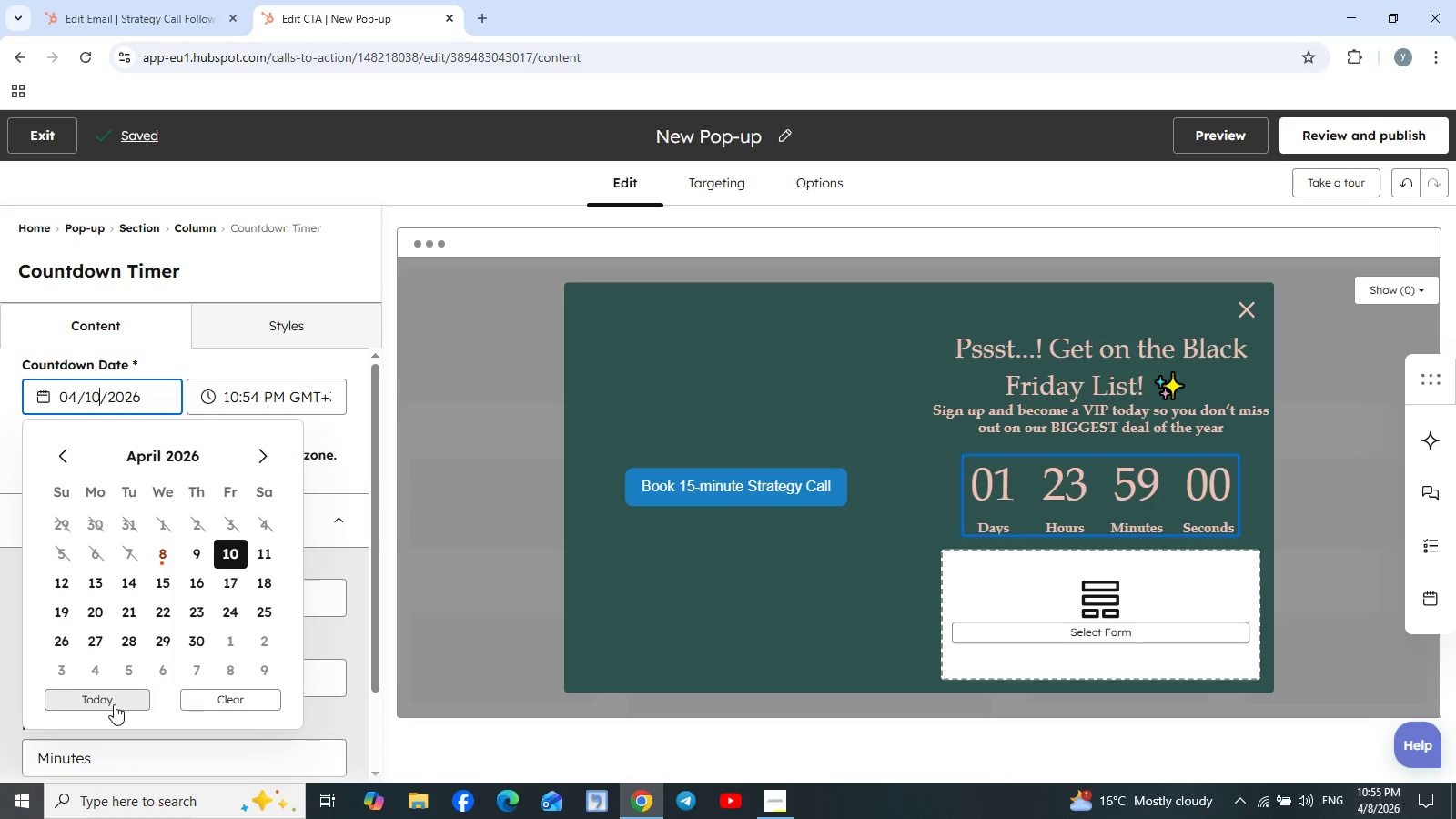 
wait(5.94)
 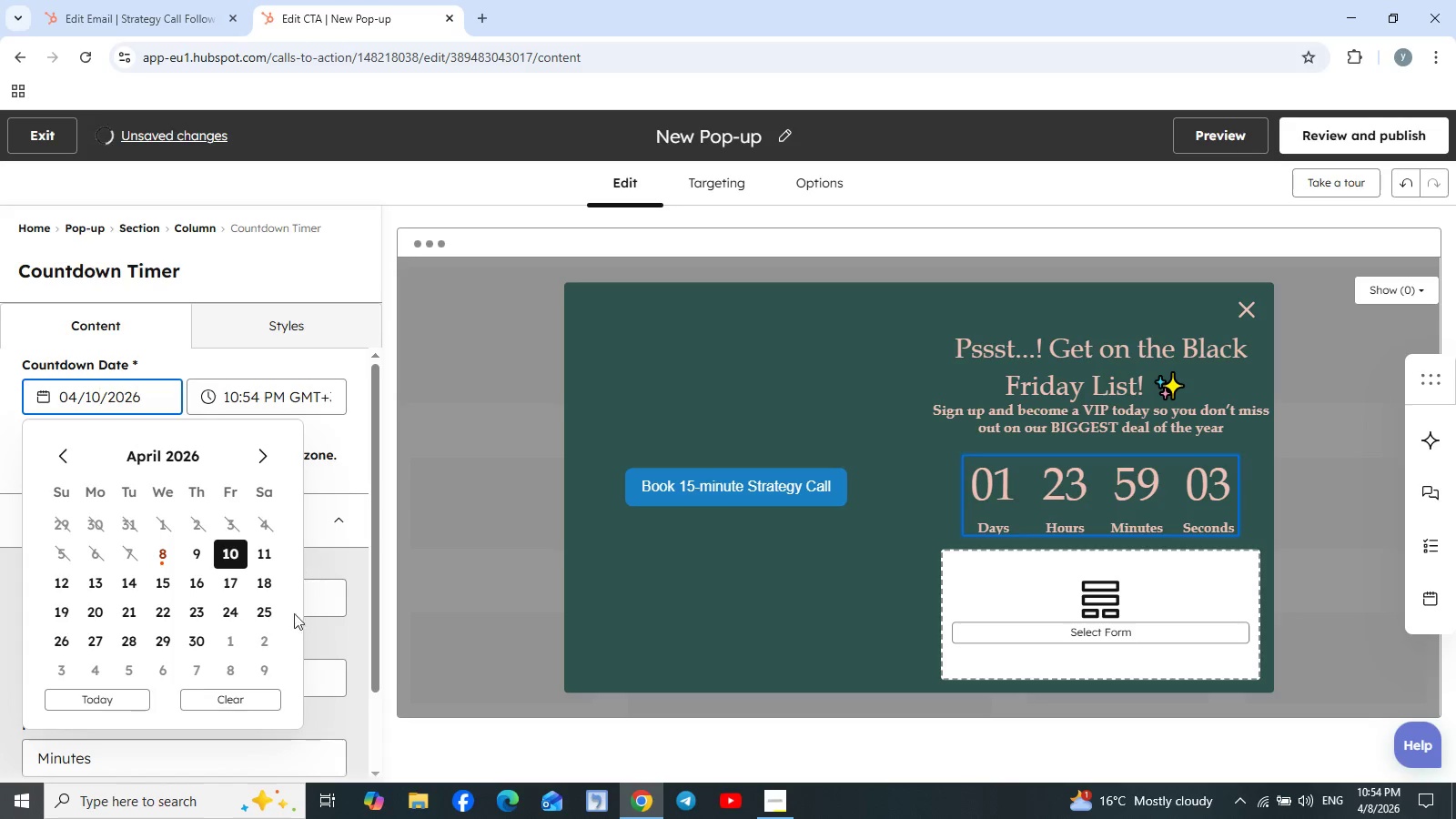 
left_click([463, 574])
 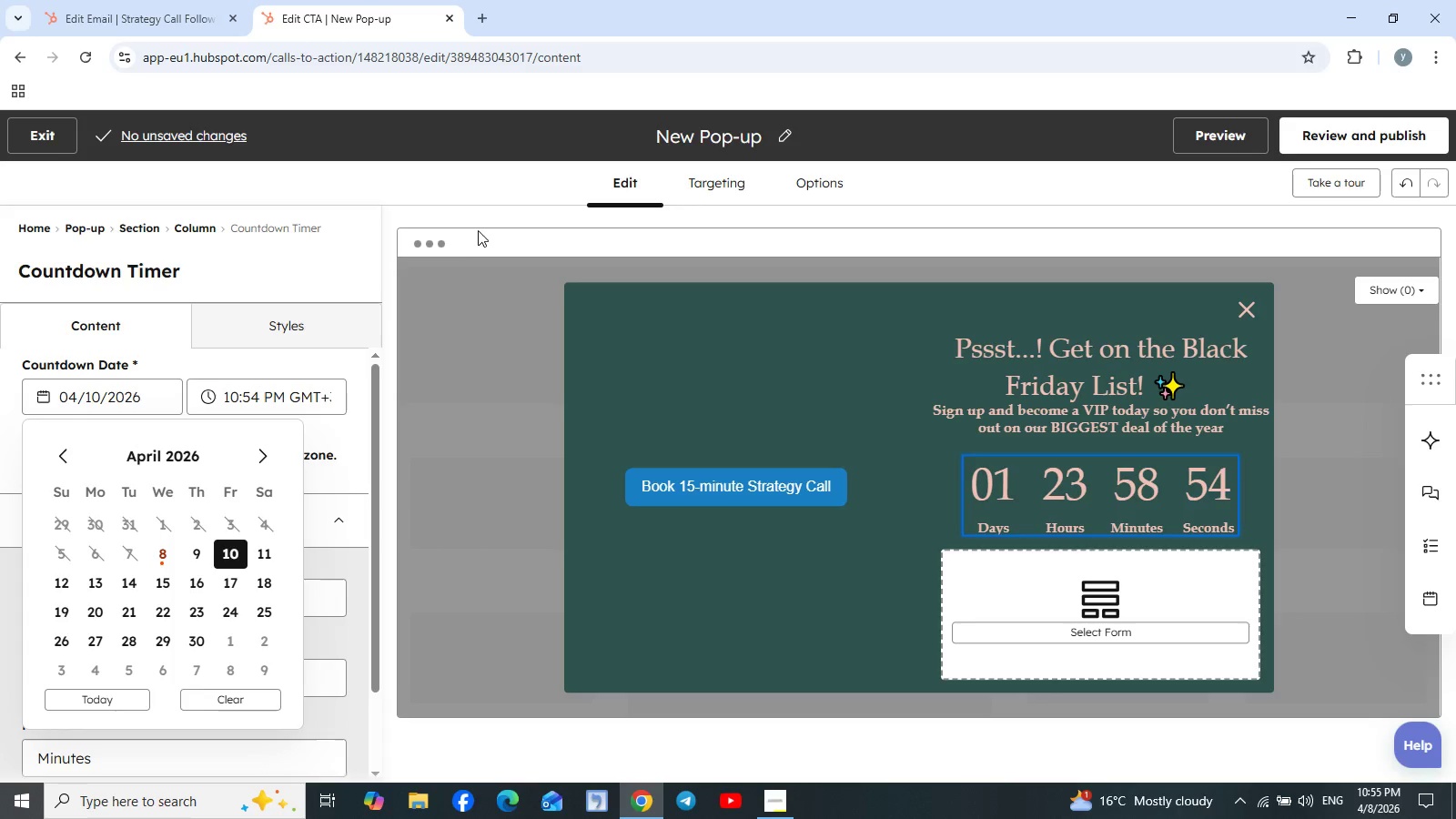 
wait(9.44)
 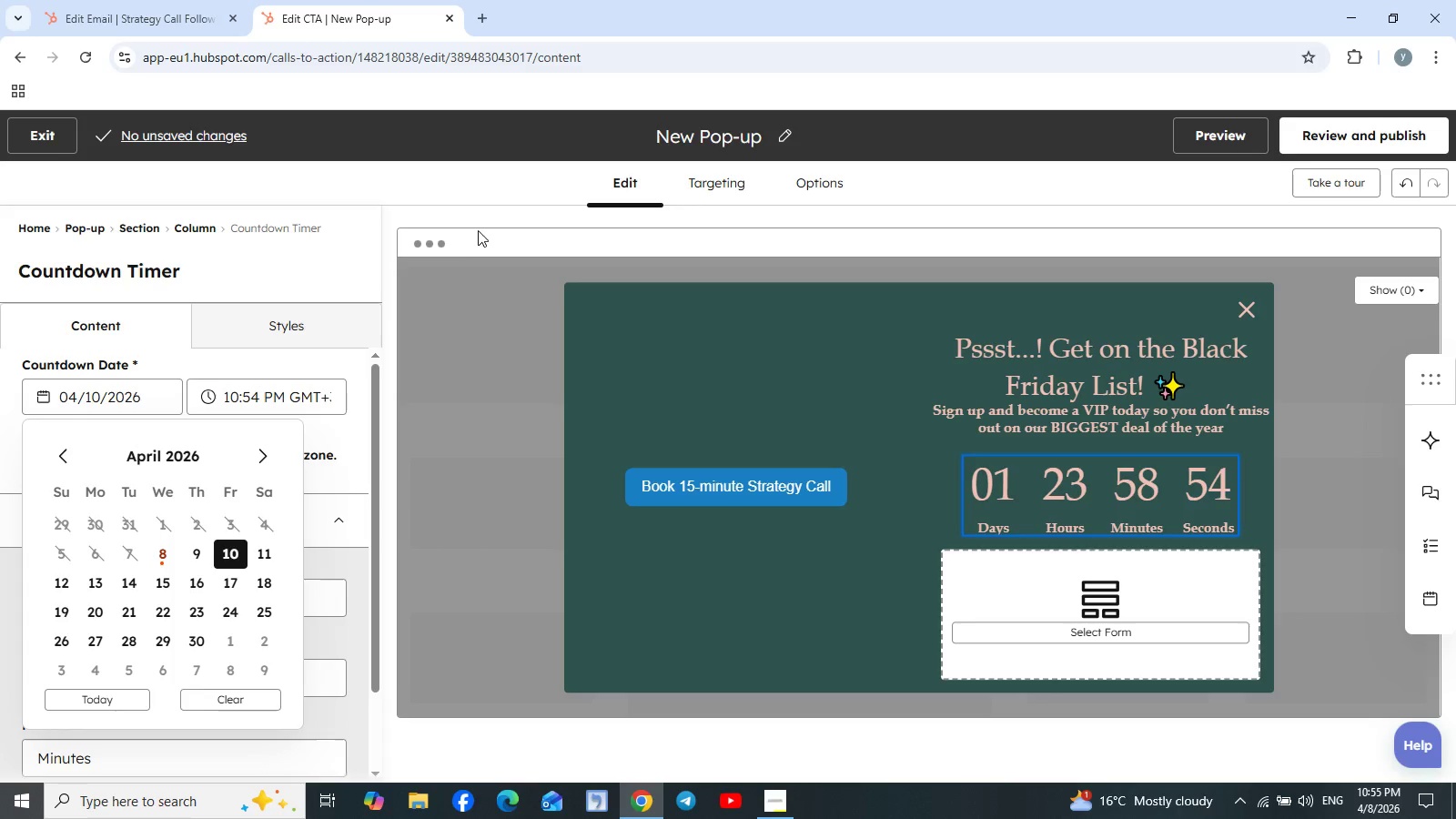 
left_click([785, 136])
 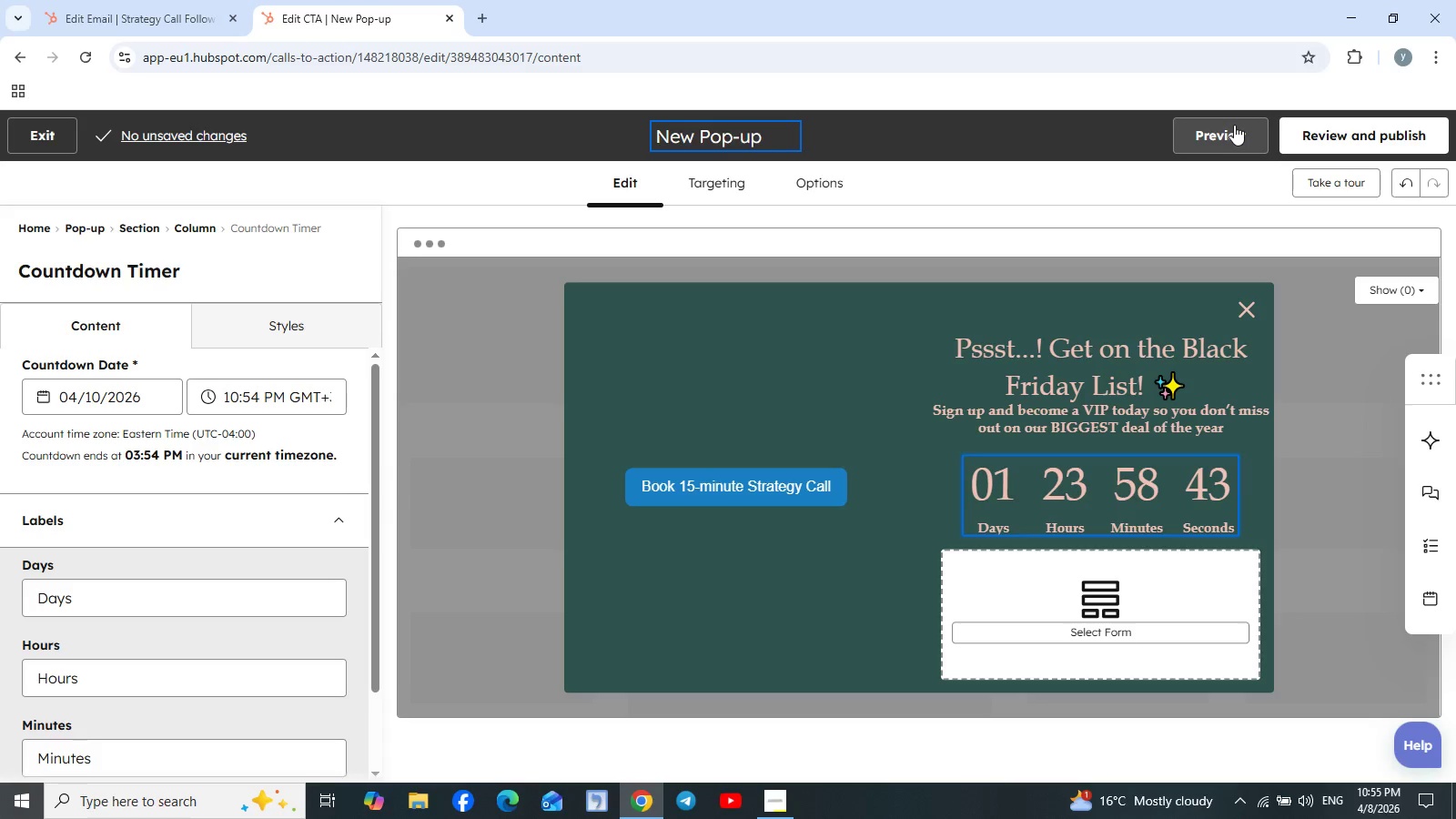 
wait(7.23)
 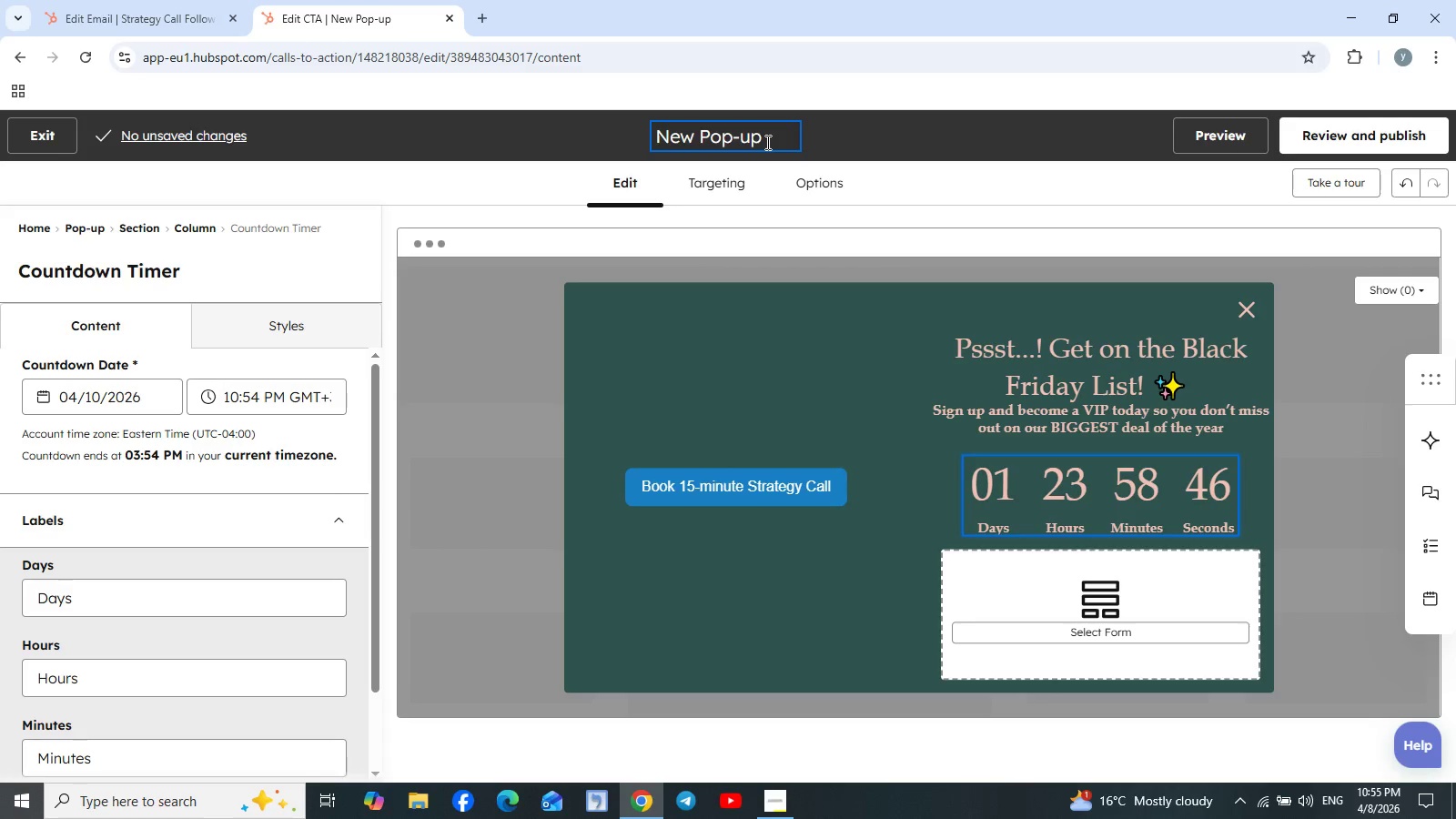 
left_click([1222, 138])
 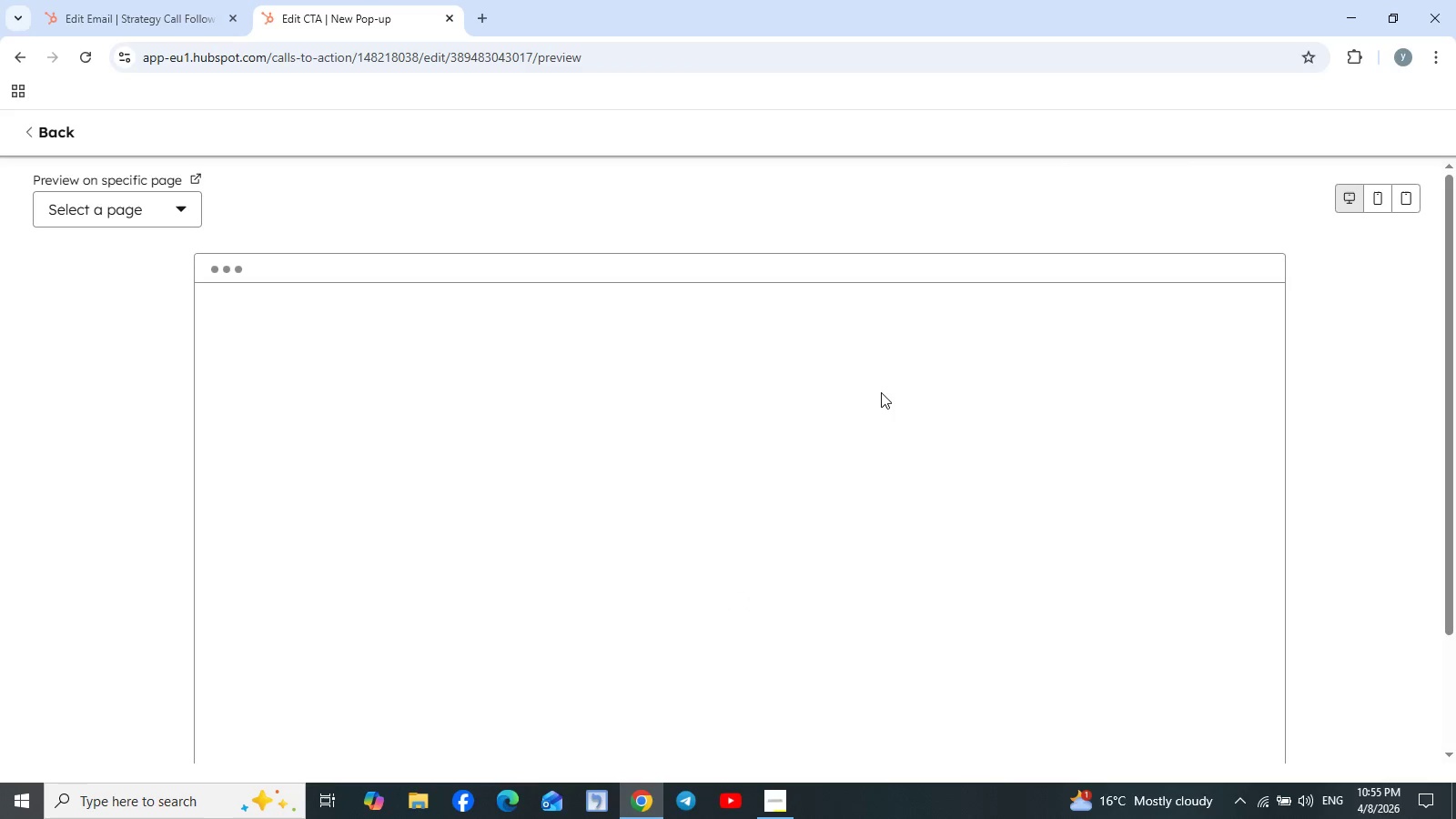 
scroll: coordinate [877, 389], scroll_direction: down, amount: 1.0
 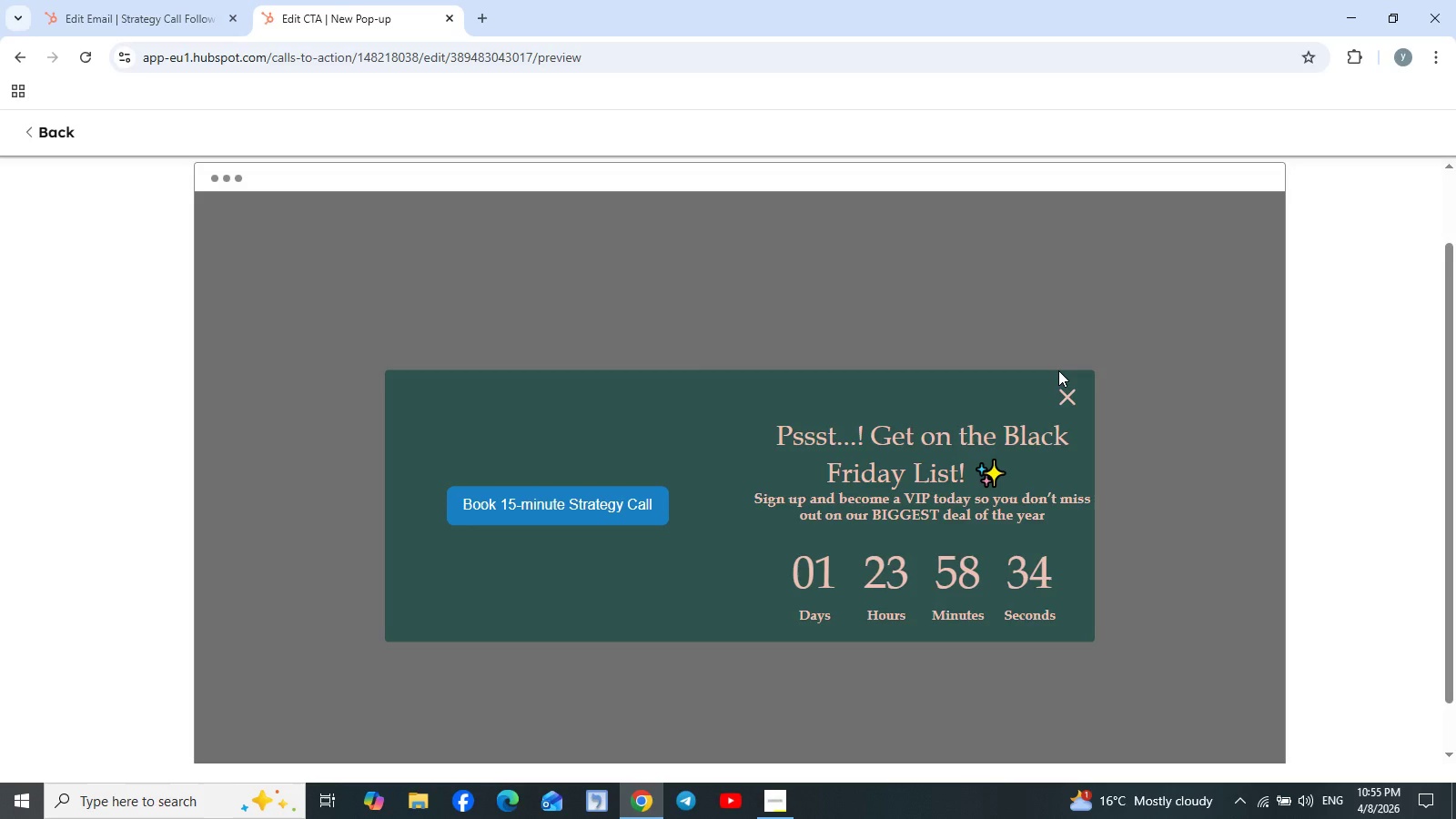 
scroll: coordinate [1058, 369], scroll_direction: up, amount: 1.0
 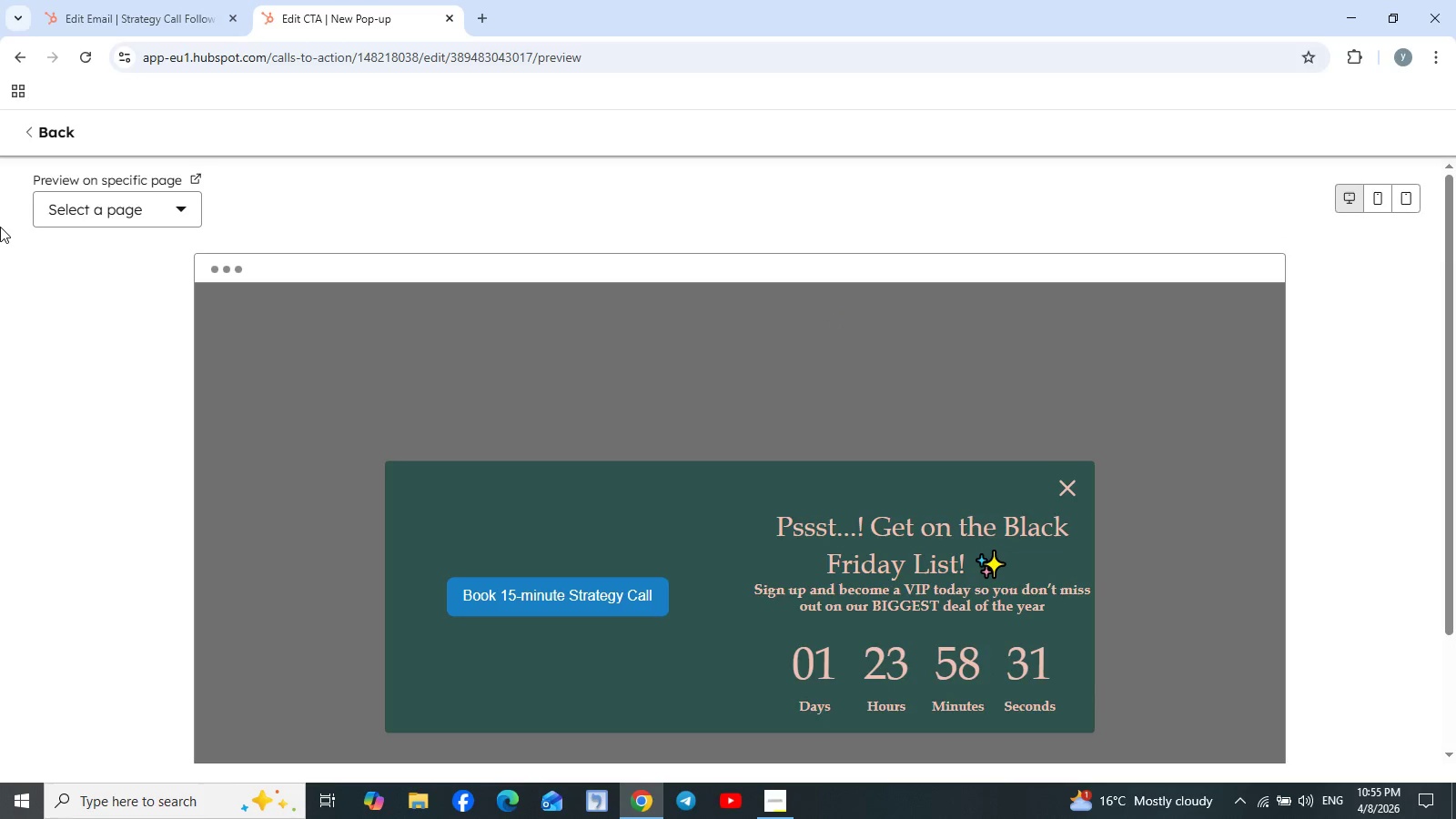 
left_click([38, 133])
 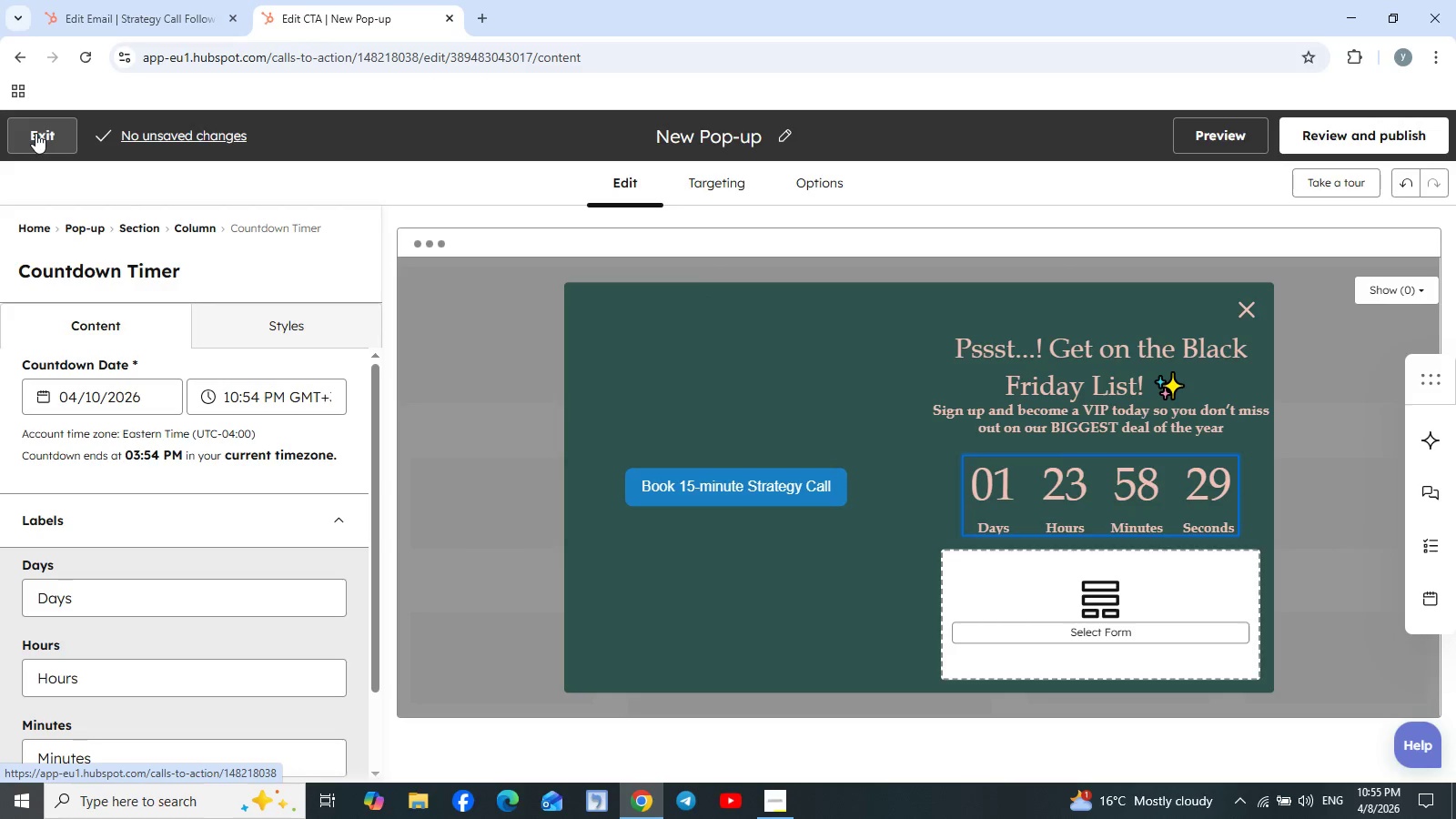 
left_click([35, 133])
 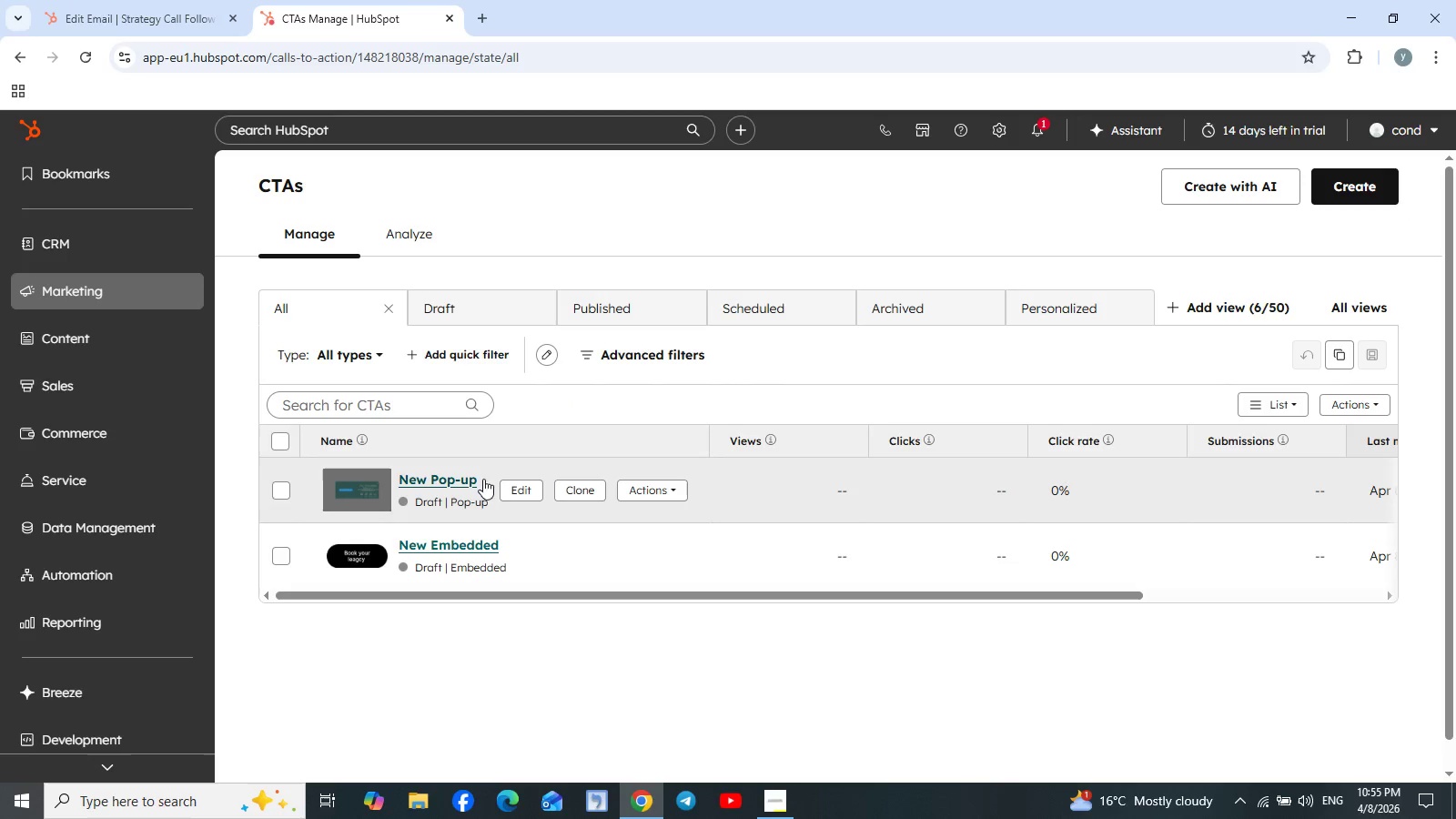 
wait(17.77)
 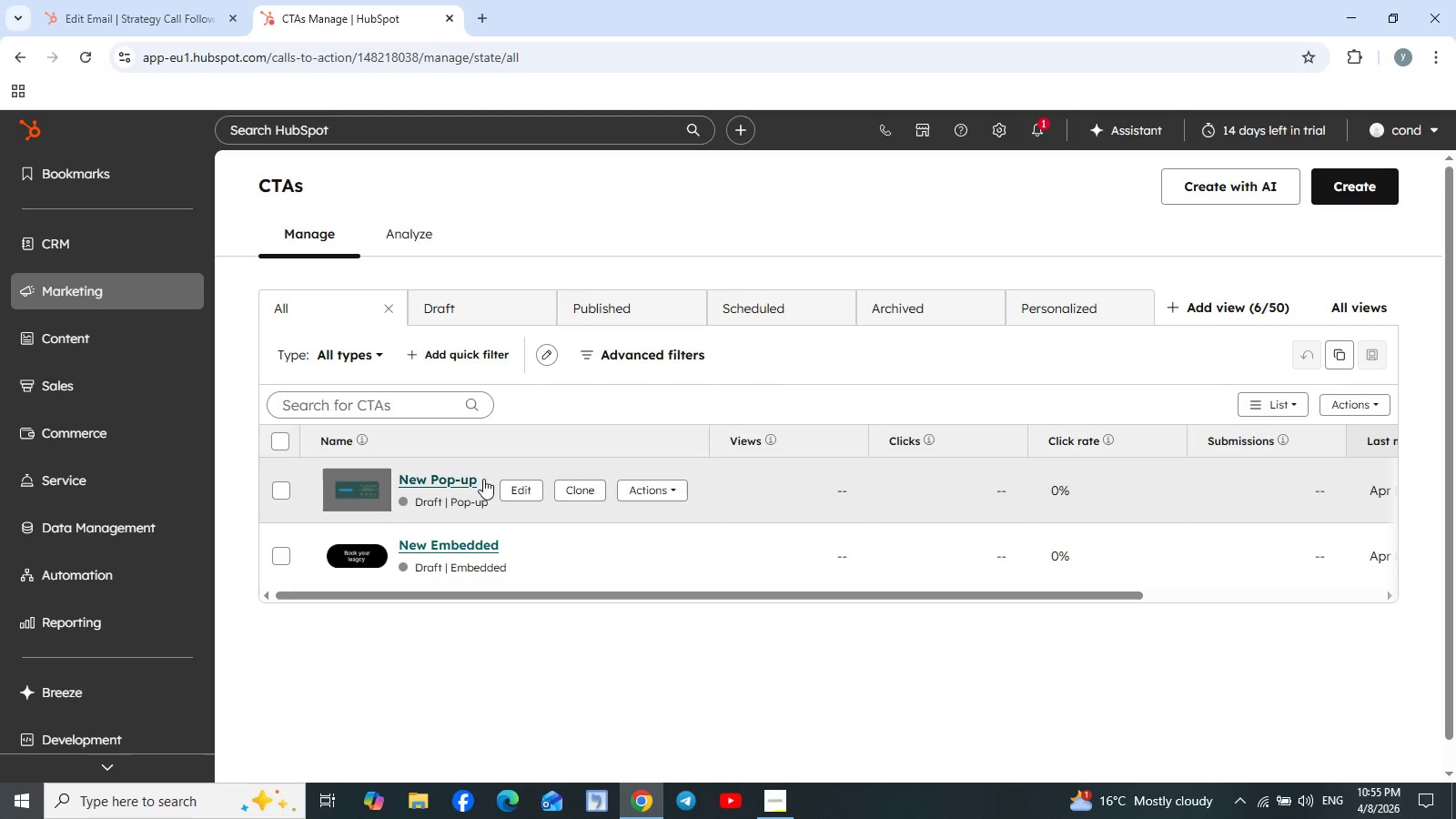 
left_click([522, 486])
 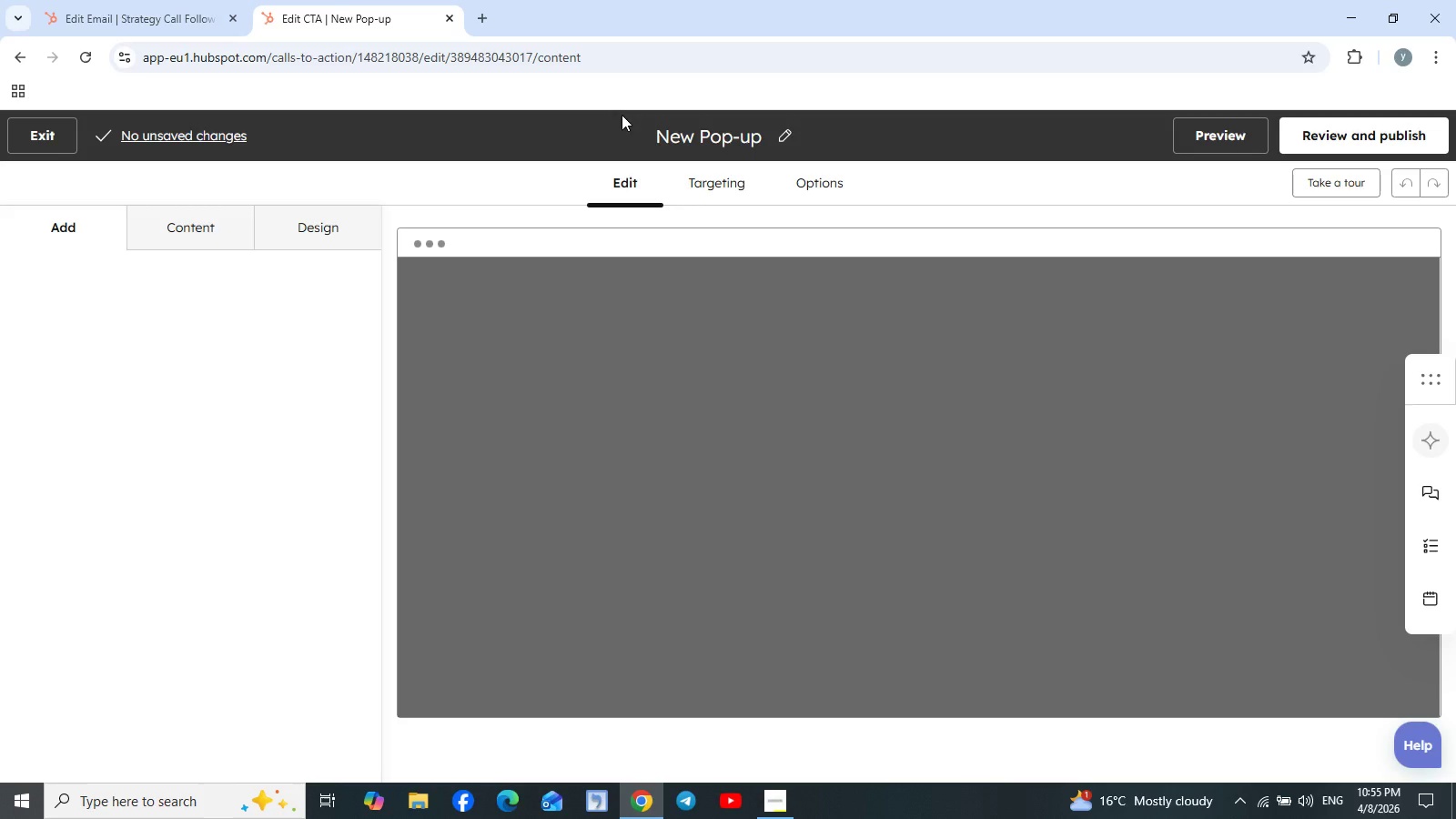 
wait(5.56)
 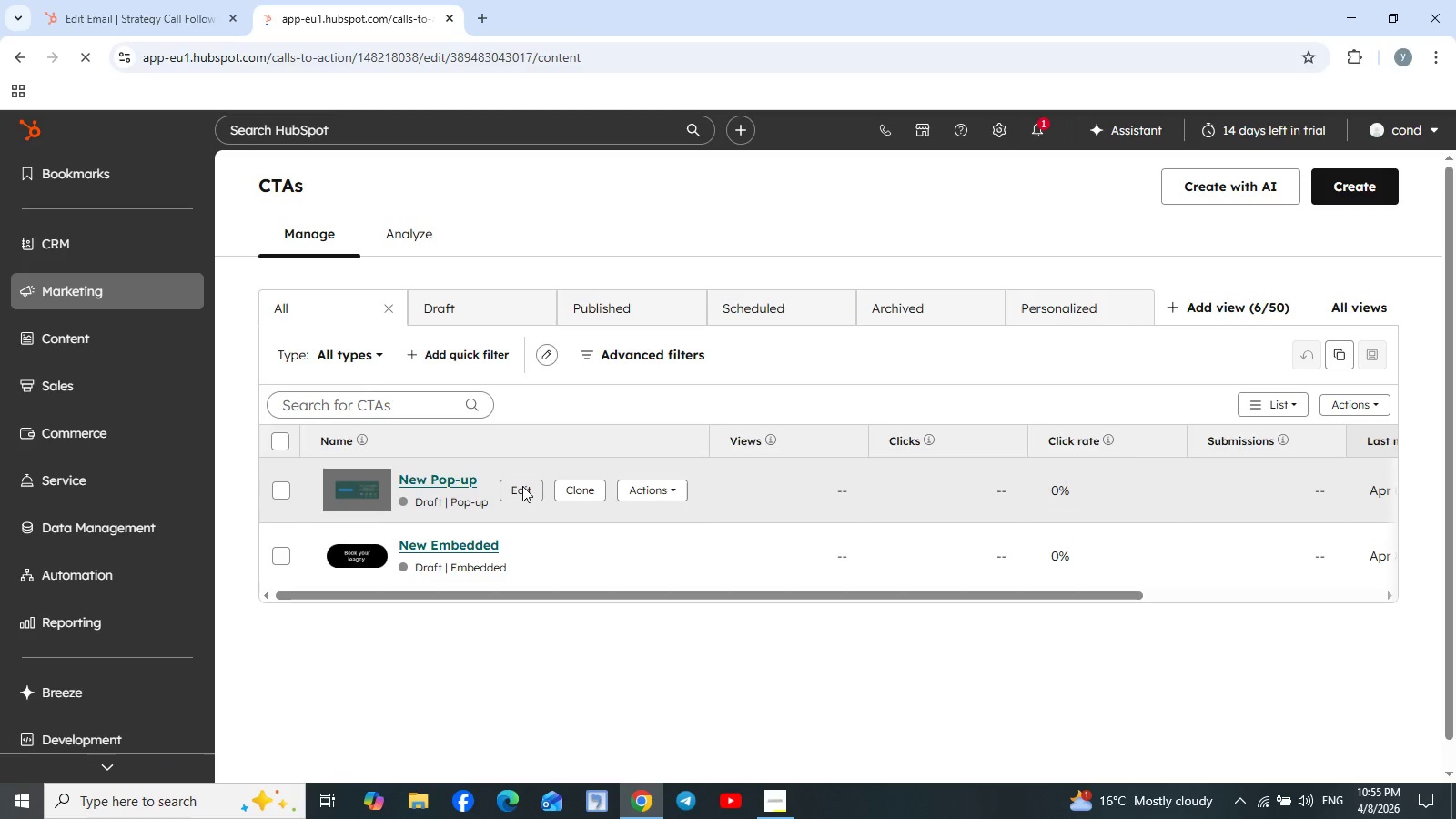 
left_click([779, 138])
 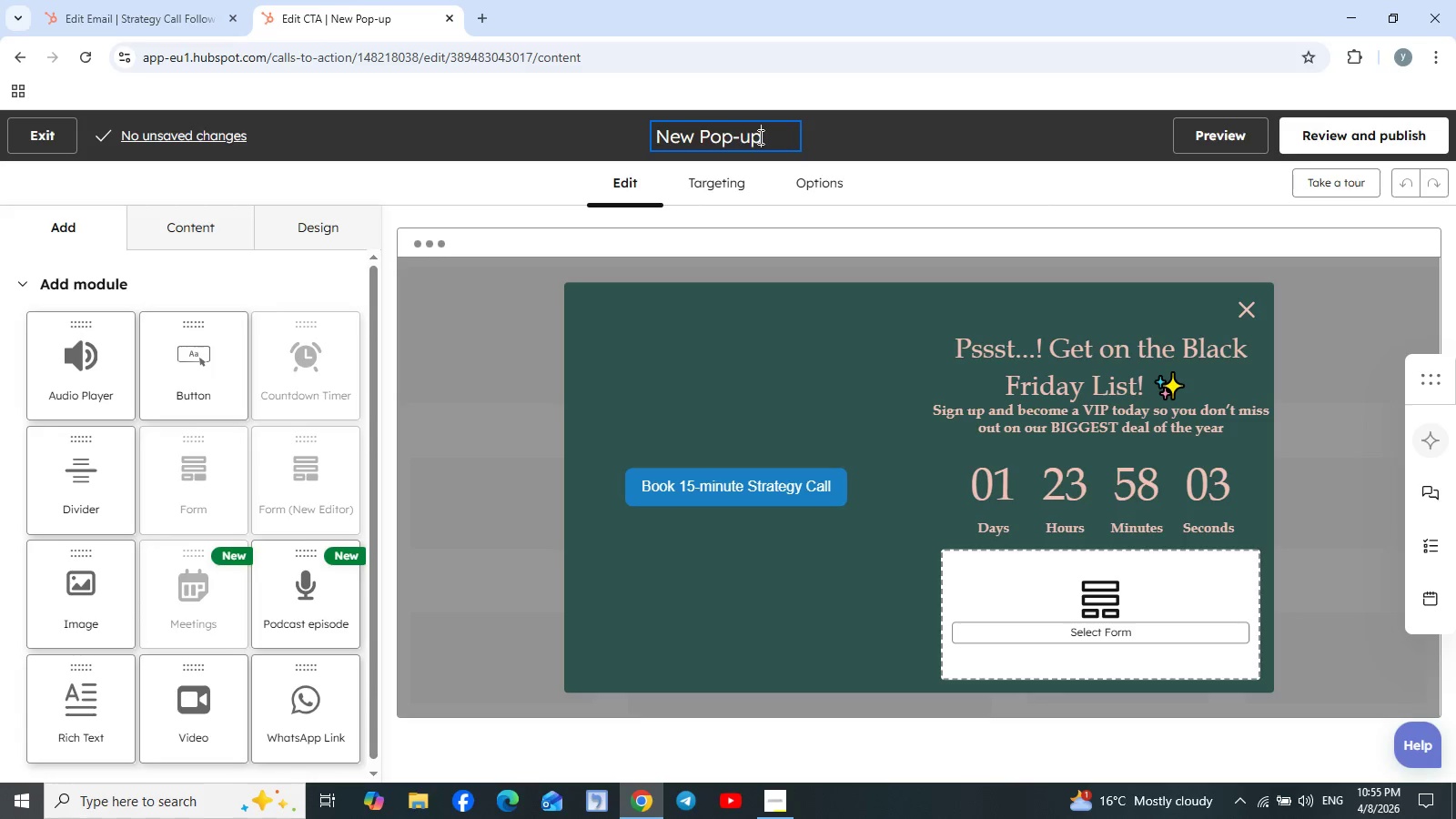 
left_click_drag(start_coordinate=[759, 136], to_coordinate=[648, 140])
 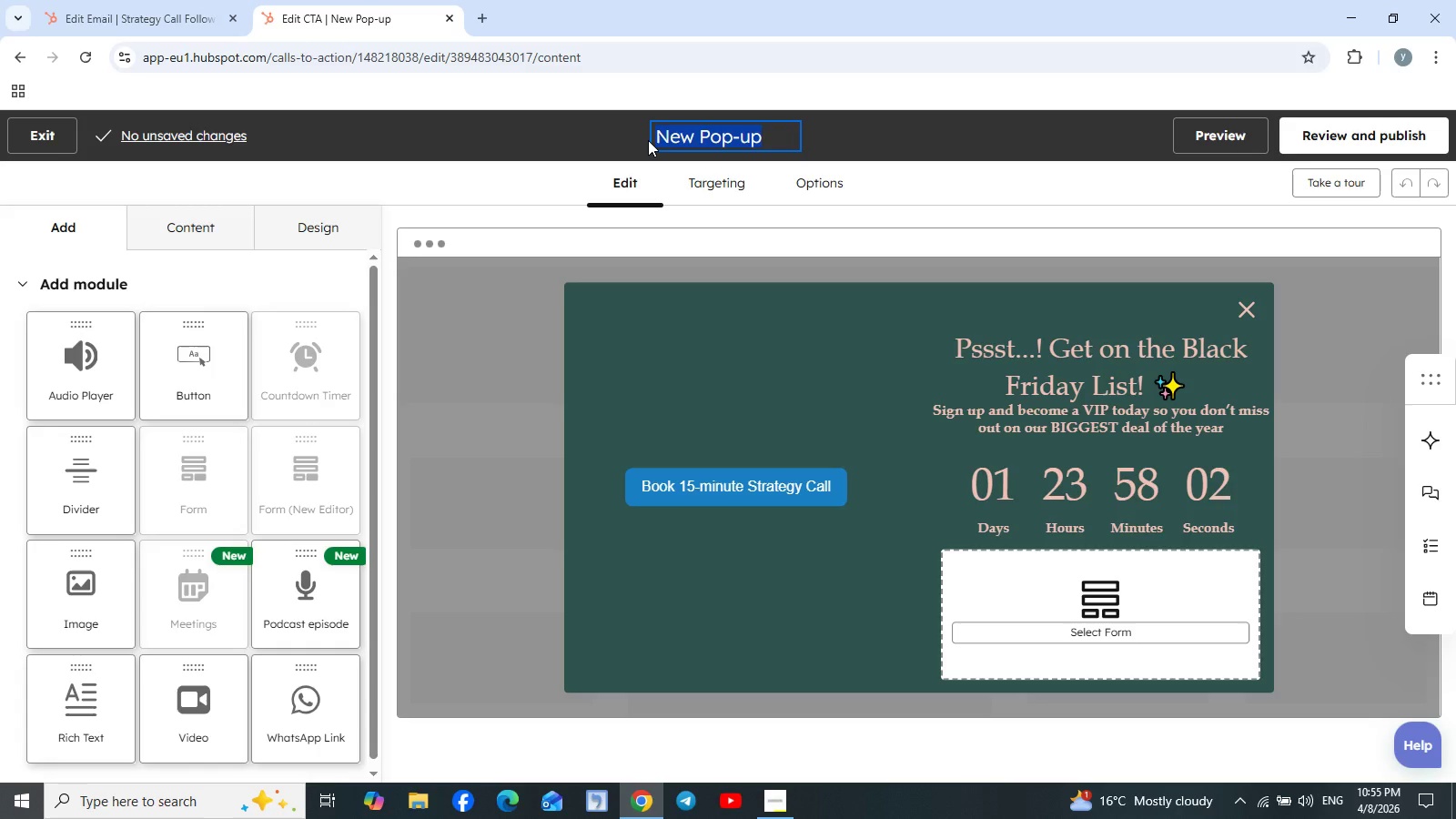 
type(CTa)
 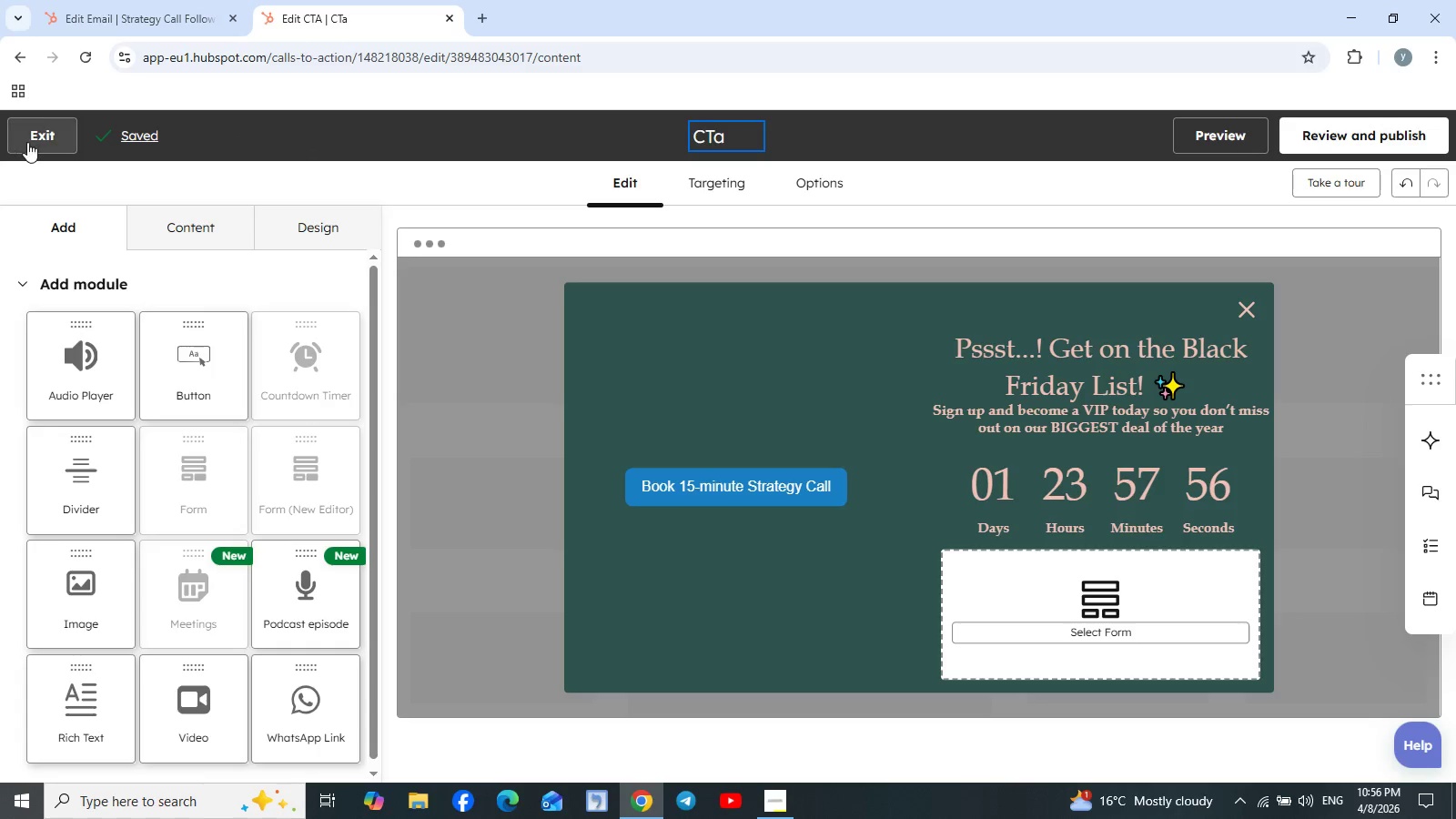 
wait(5.56)
 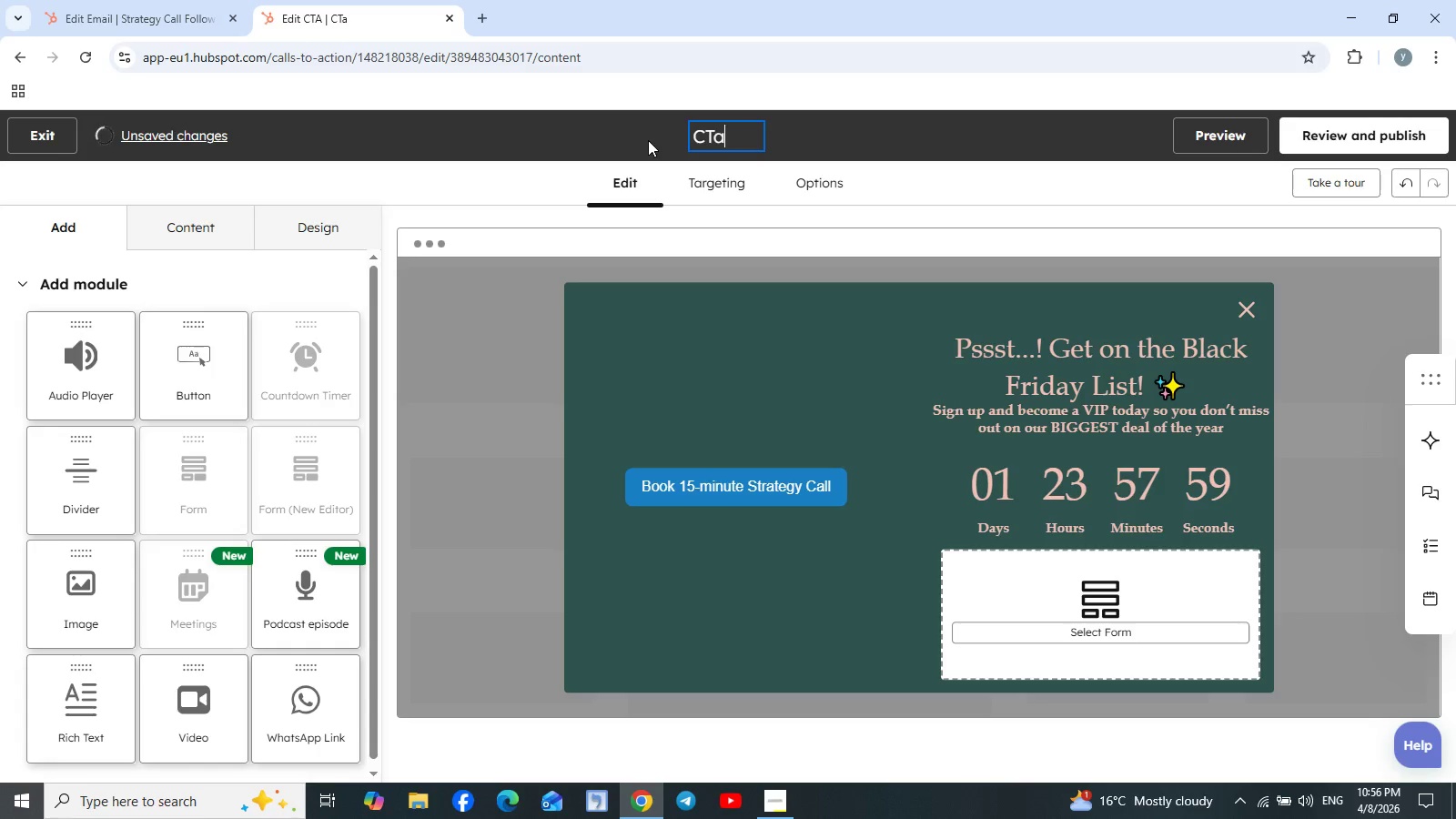 
left_click([963, 204])
 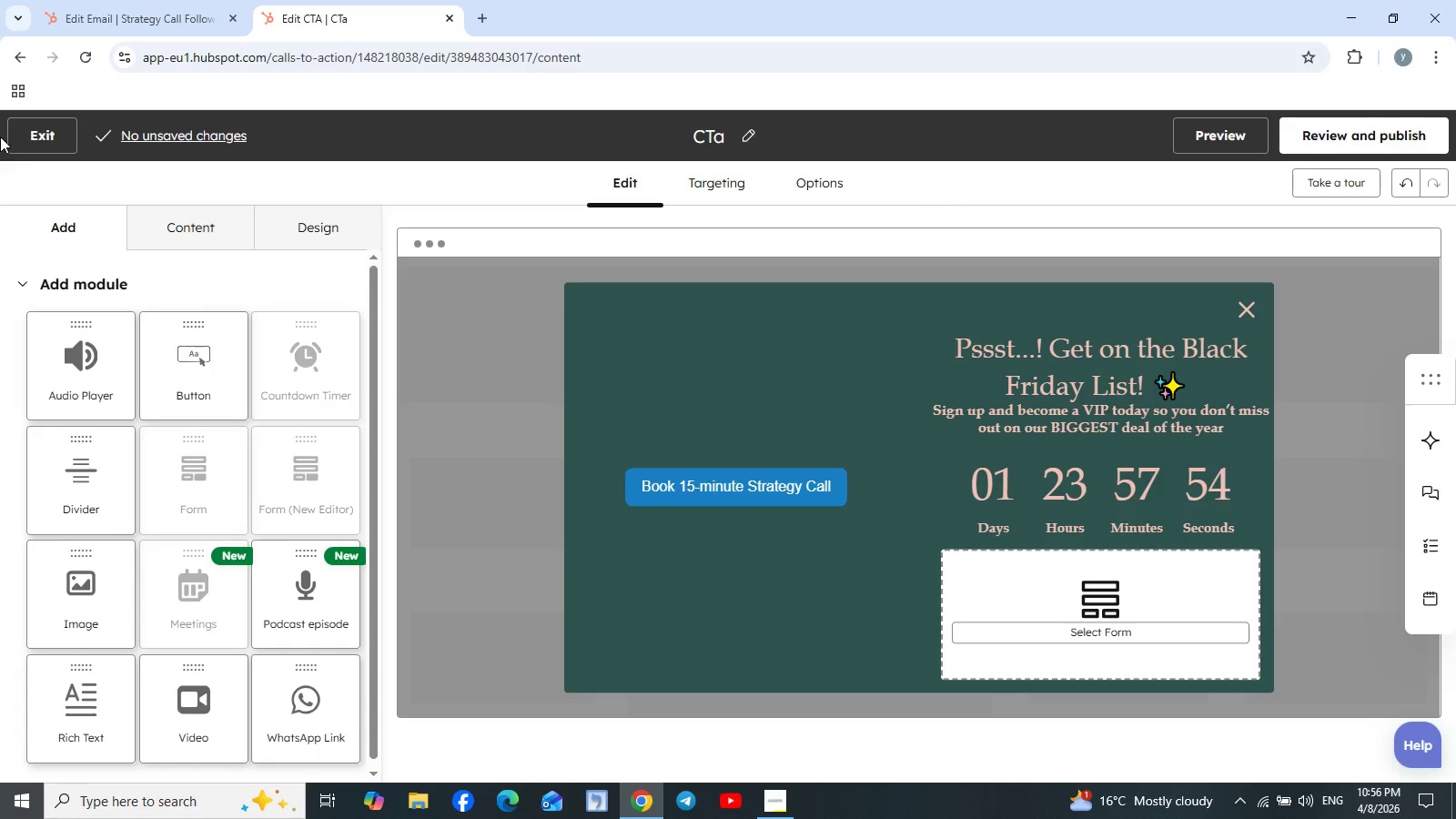 
left_click([42, 148])
 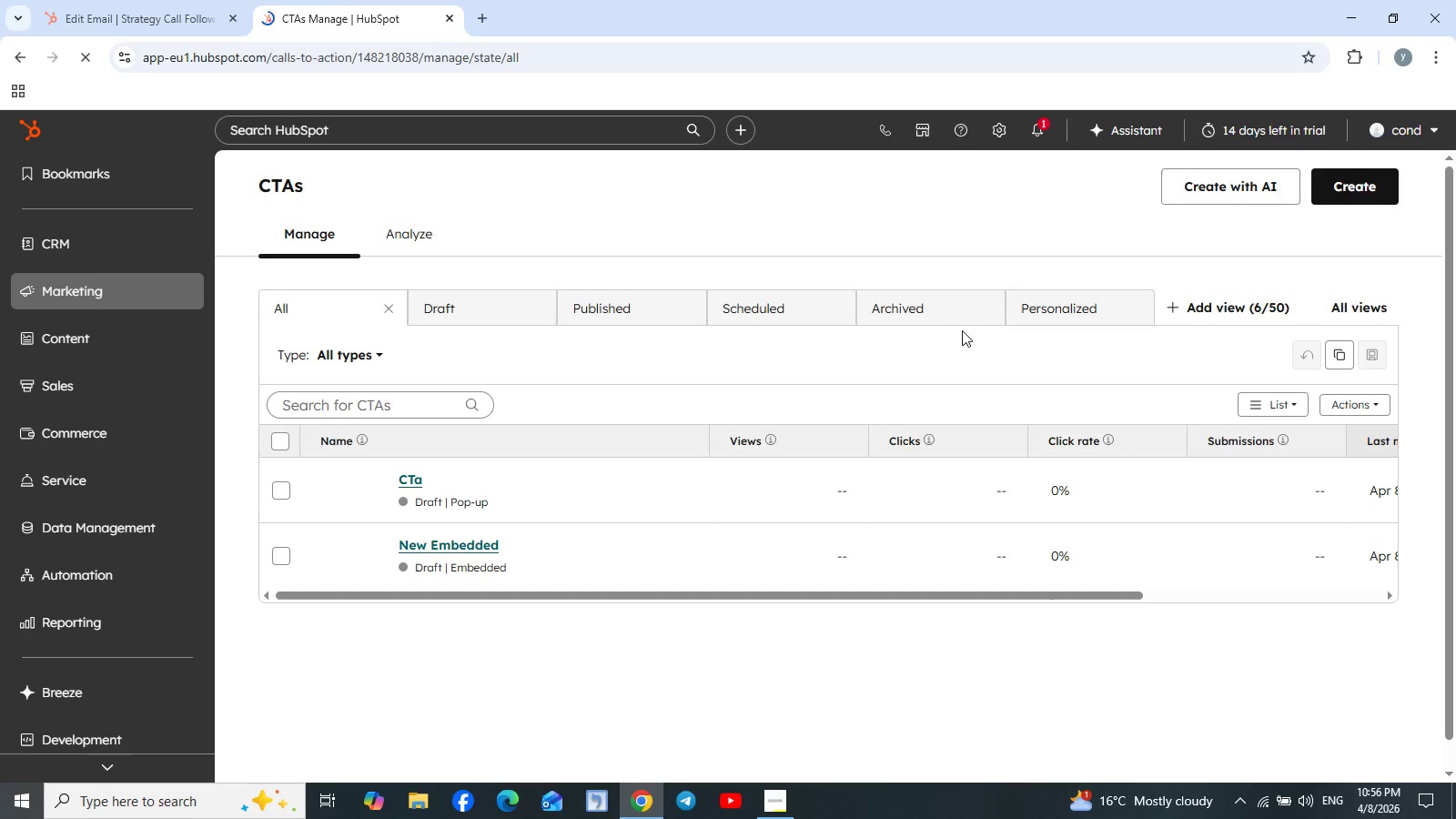 
wait(9.5)
 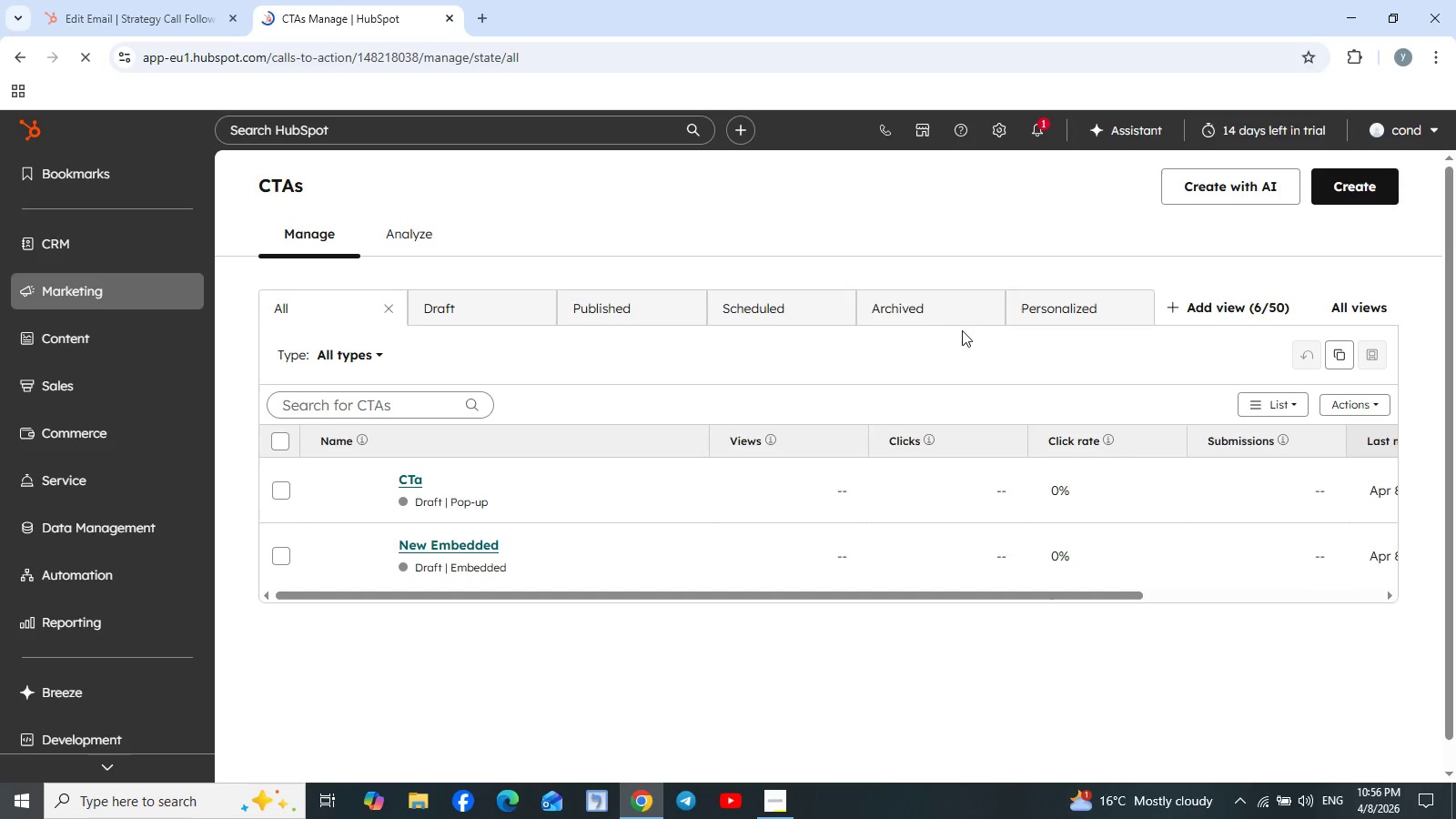 
left_click([185, 292])
 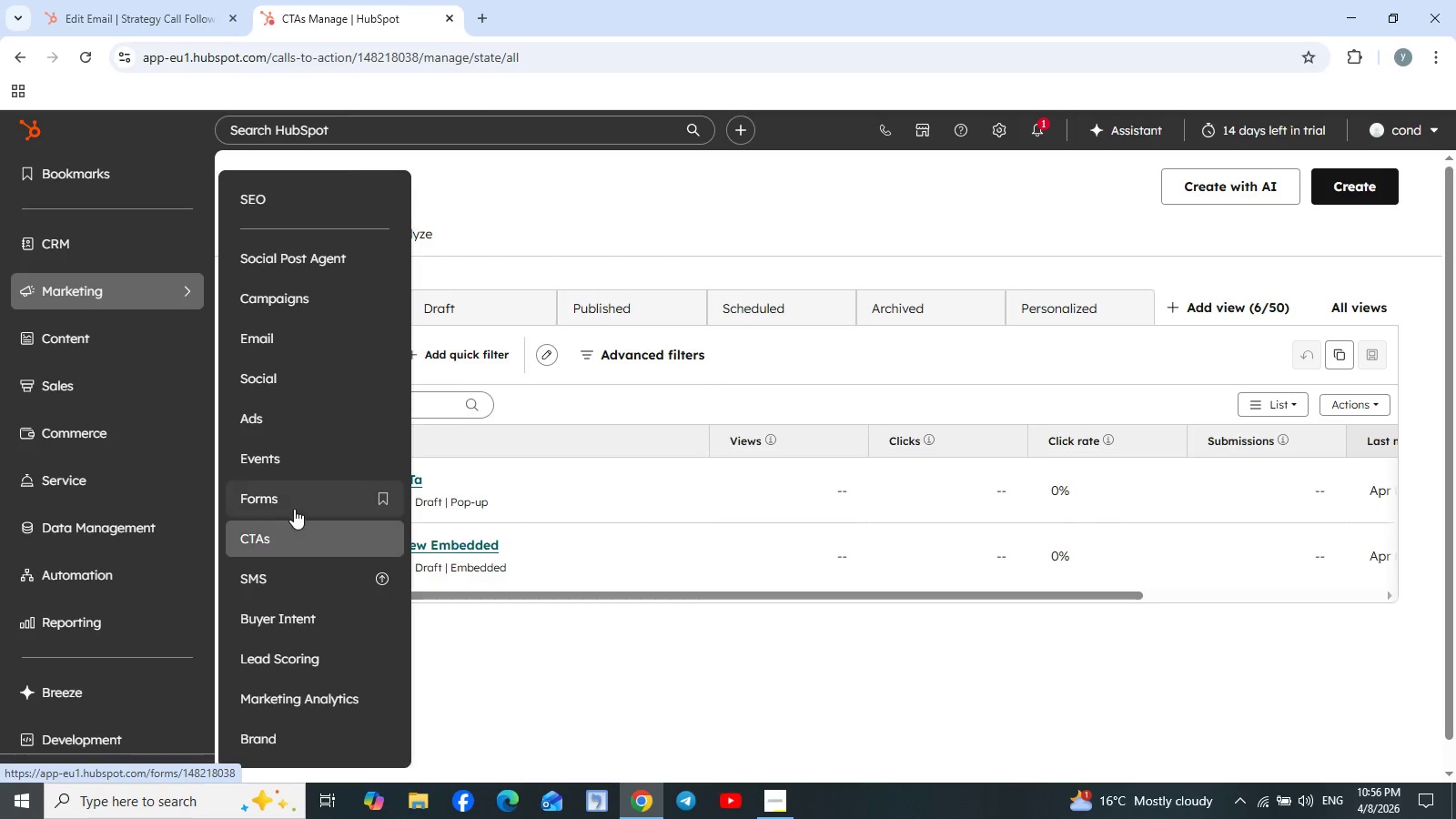 
left_click([294, 502])
 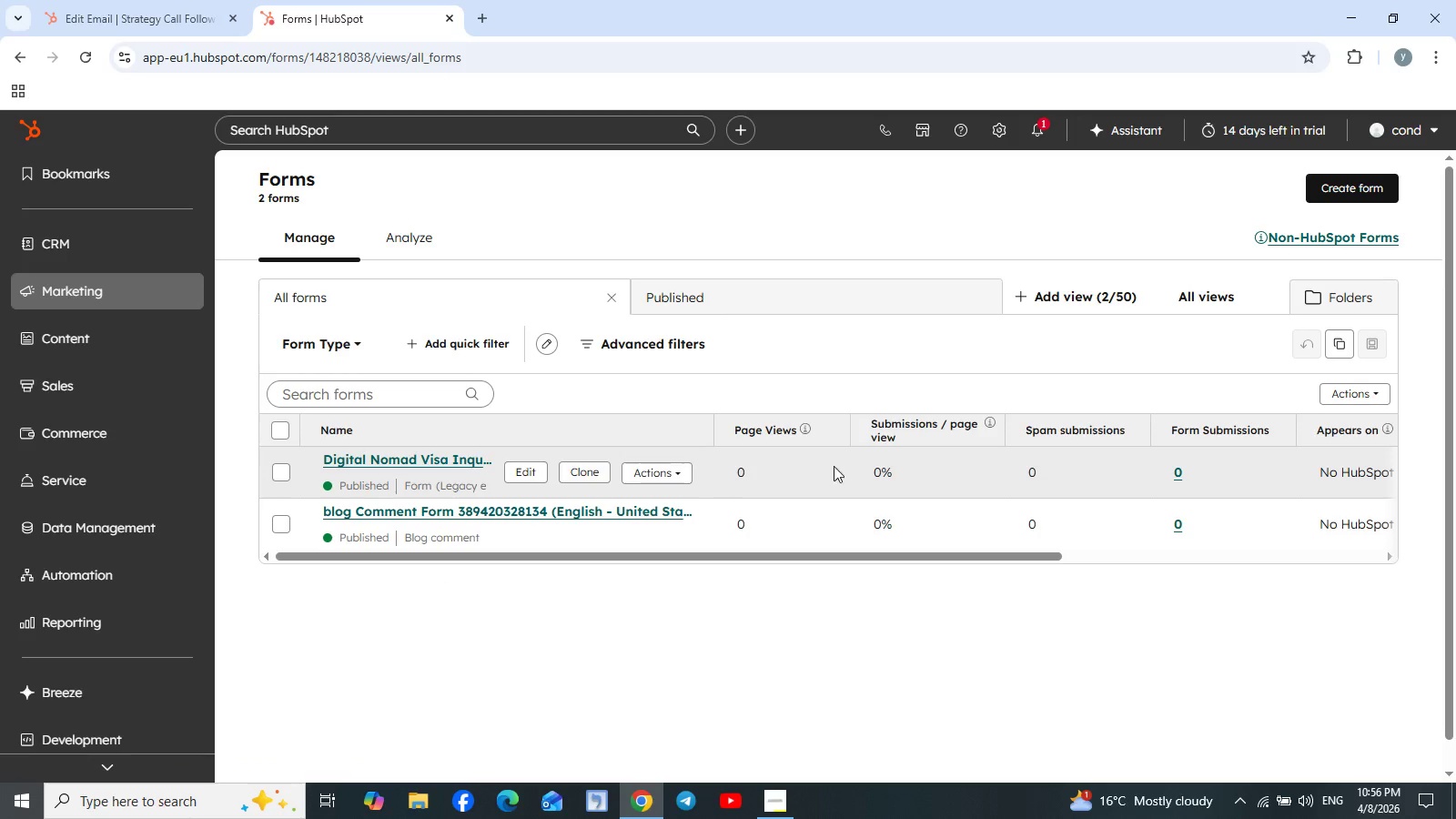 
wait(21.11)
 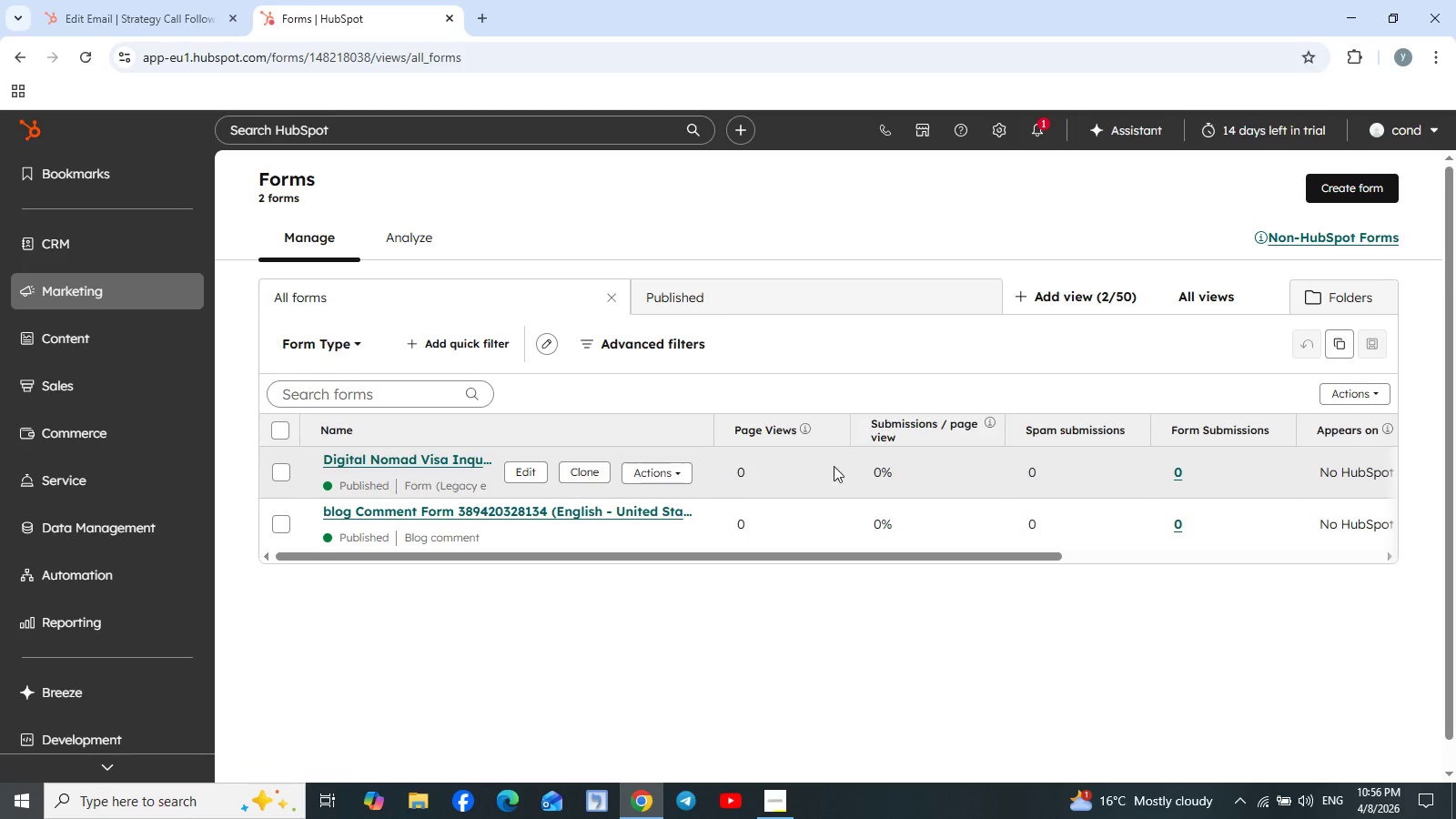 
left_click([518, 470])
 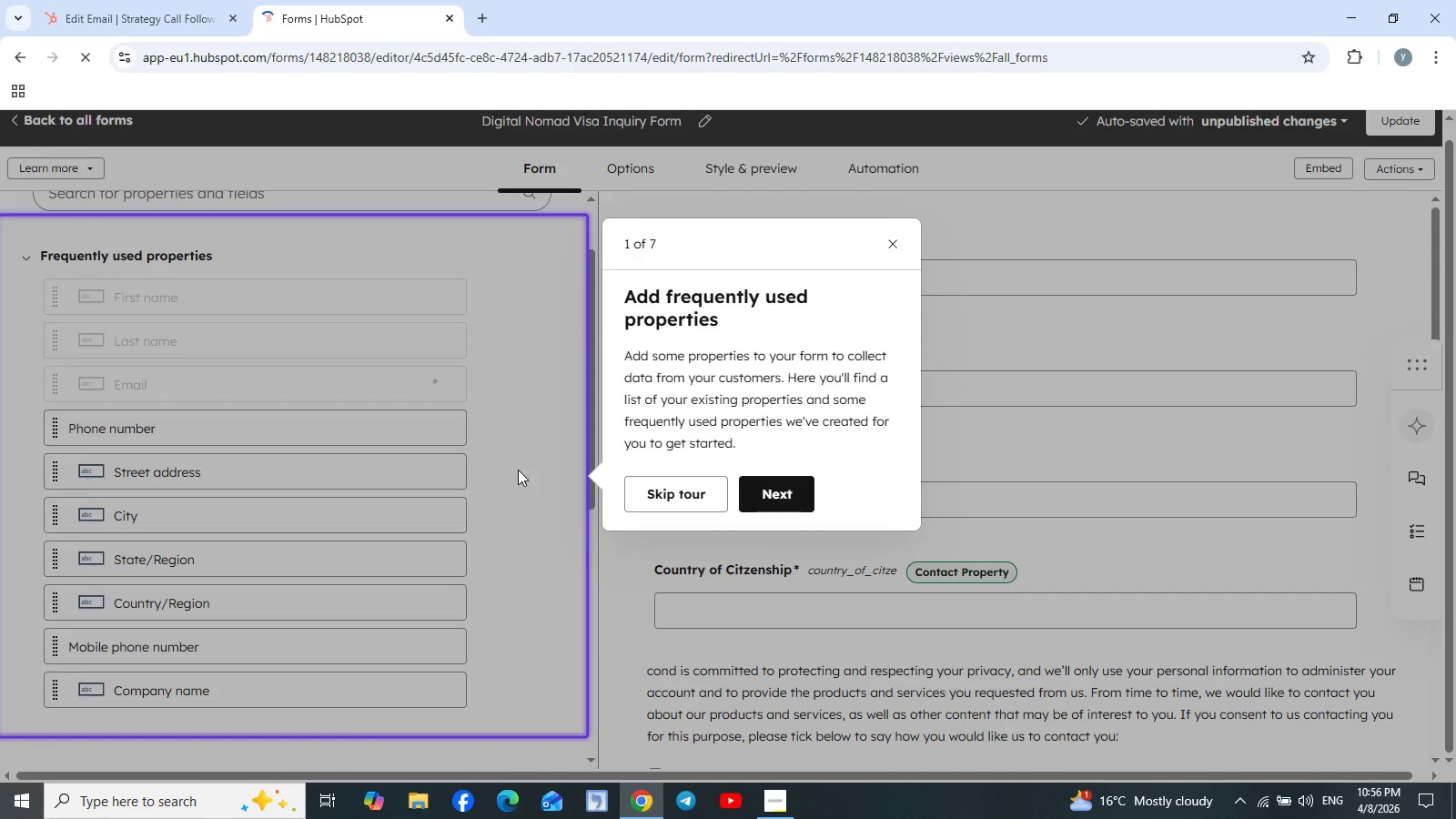 
wait(6.75)
 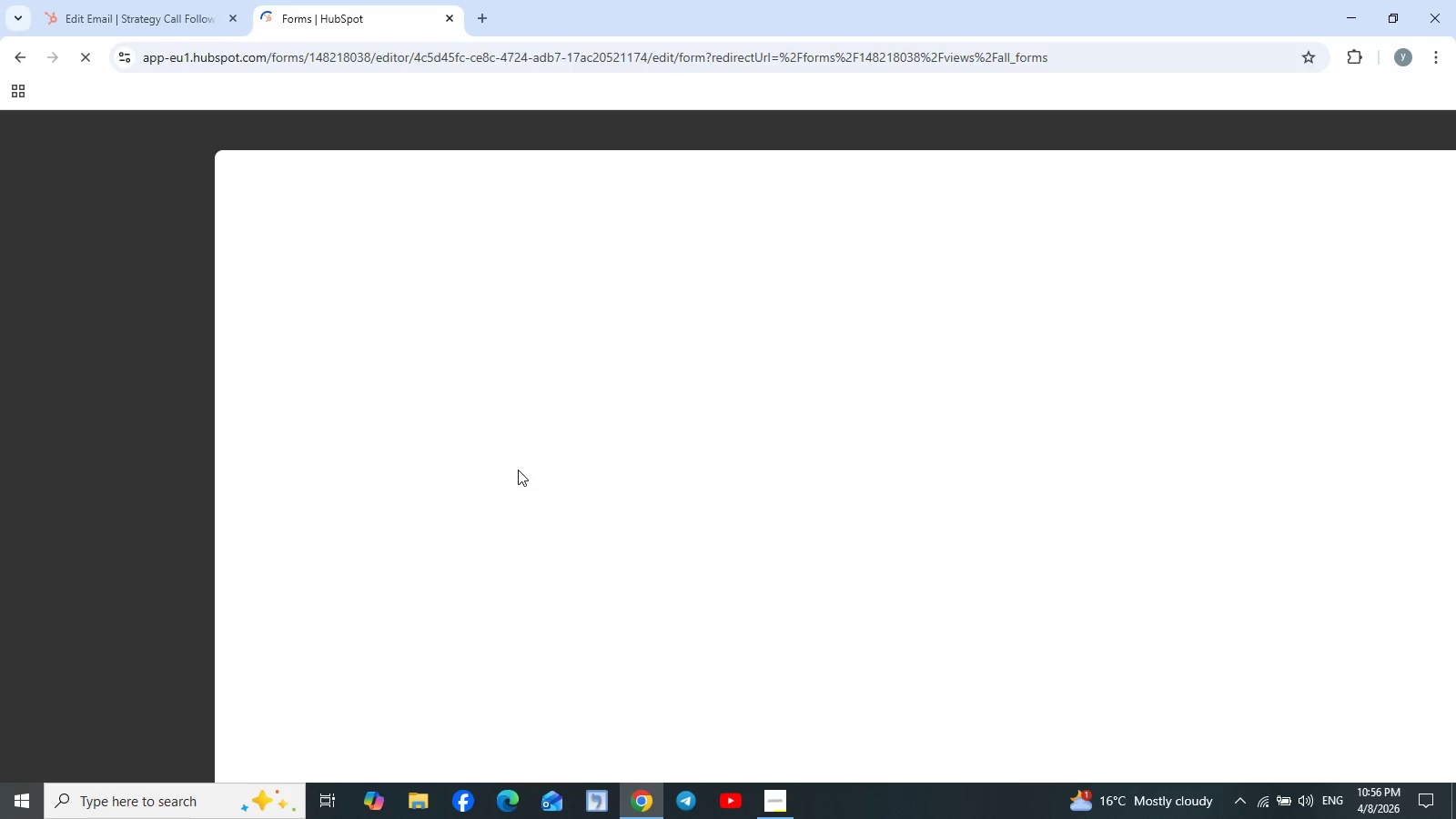 
left_click([888, 245])
 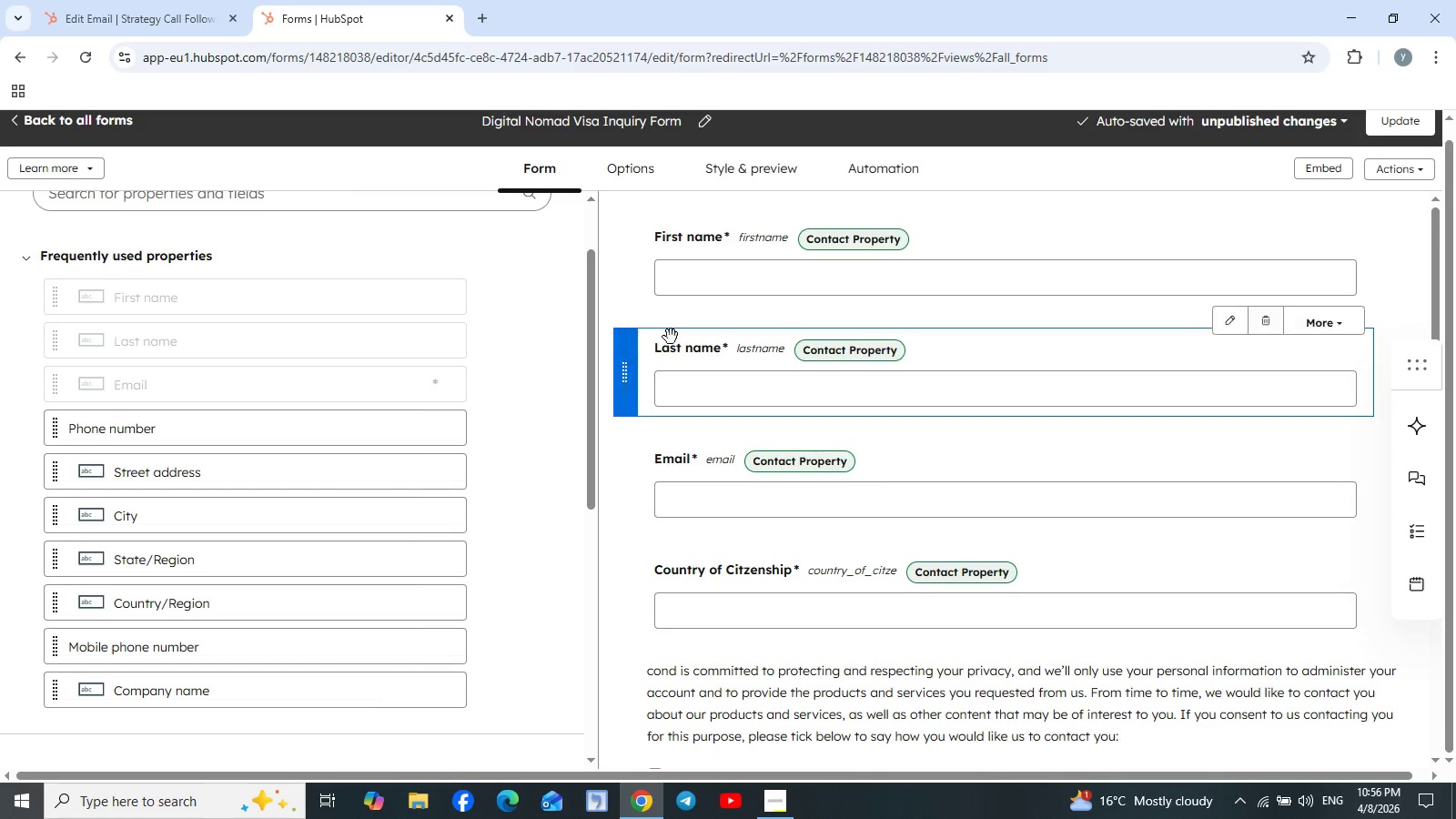 
scroll: coordinate [1175, 479], scroll_direction: up, amount: 5.0
 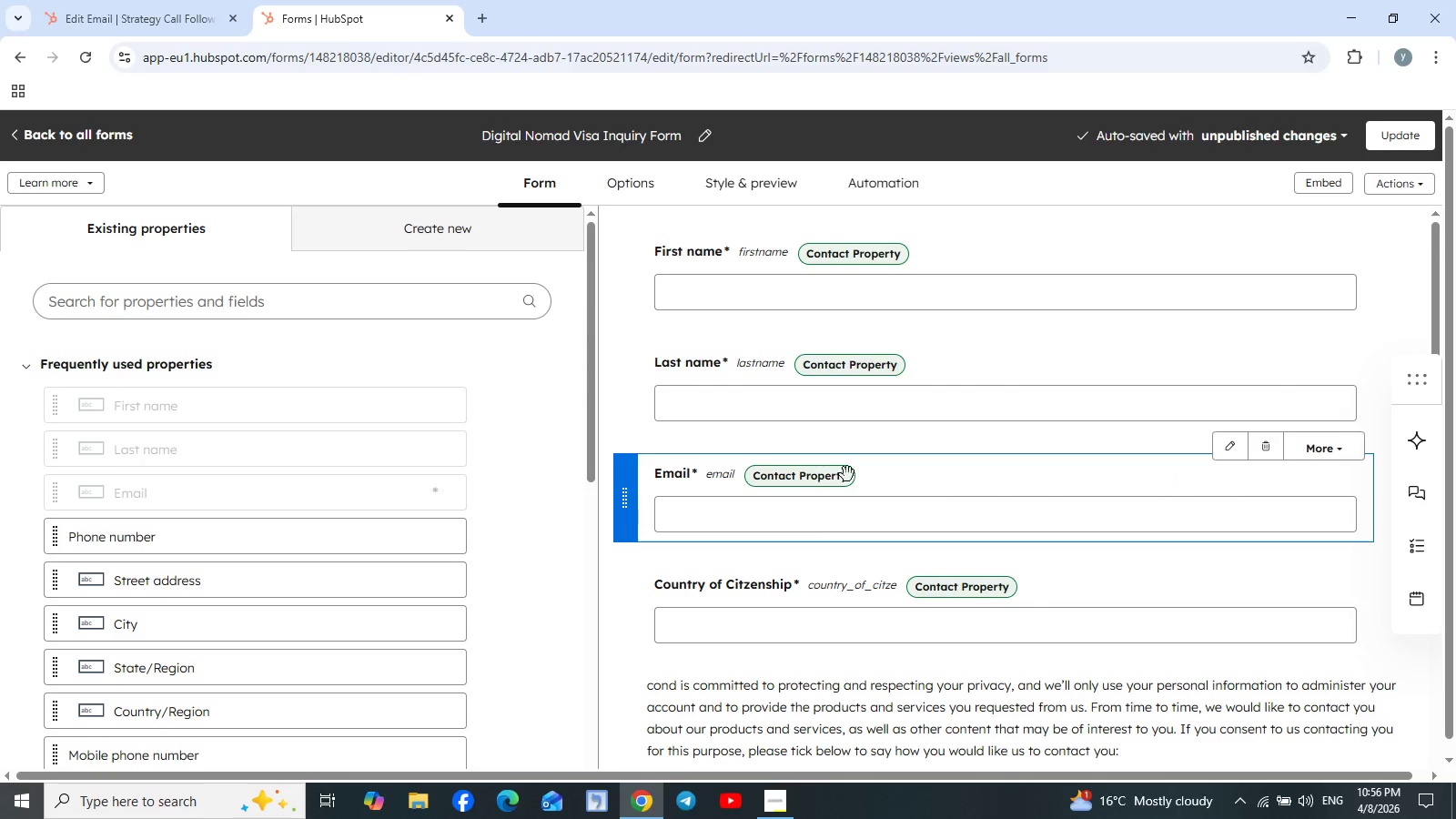 
left_click([10, 146])
 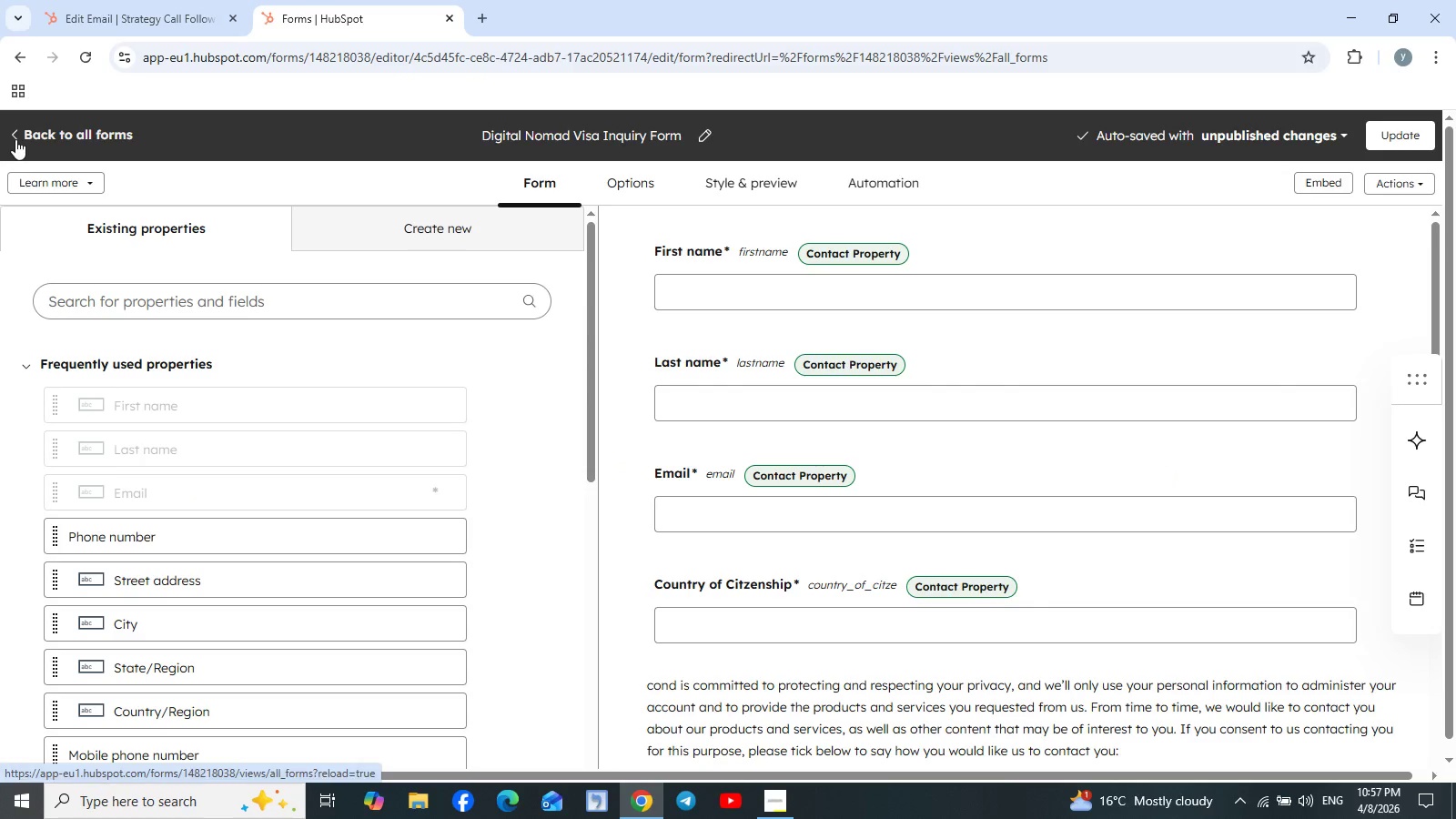 
left_click([15, 139])
 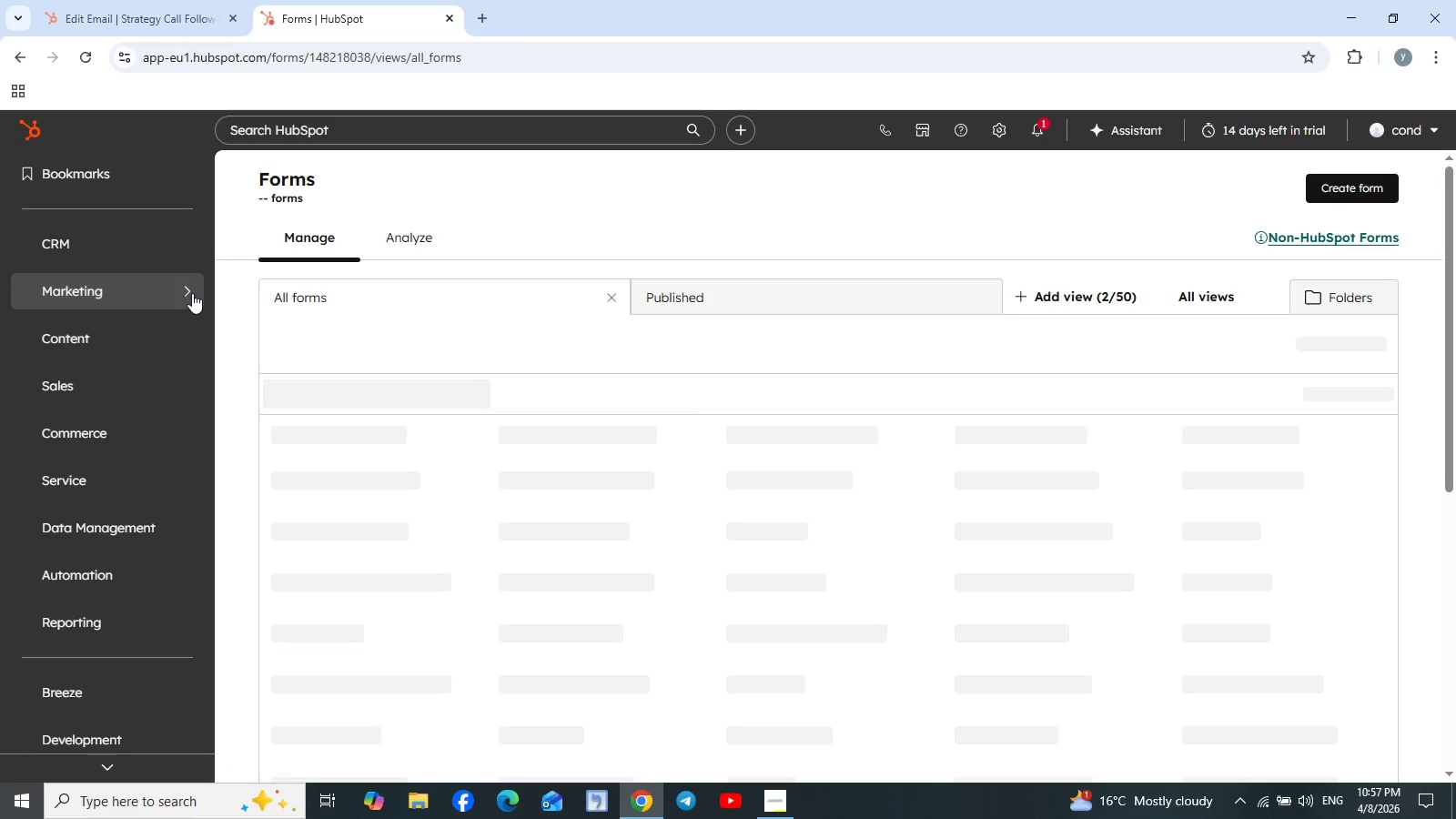 
left_click([192, 293])
 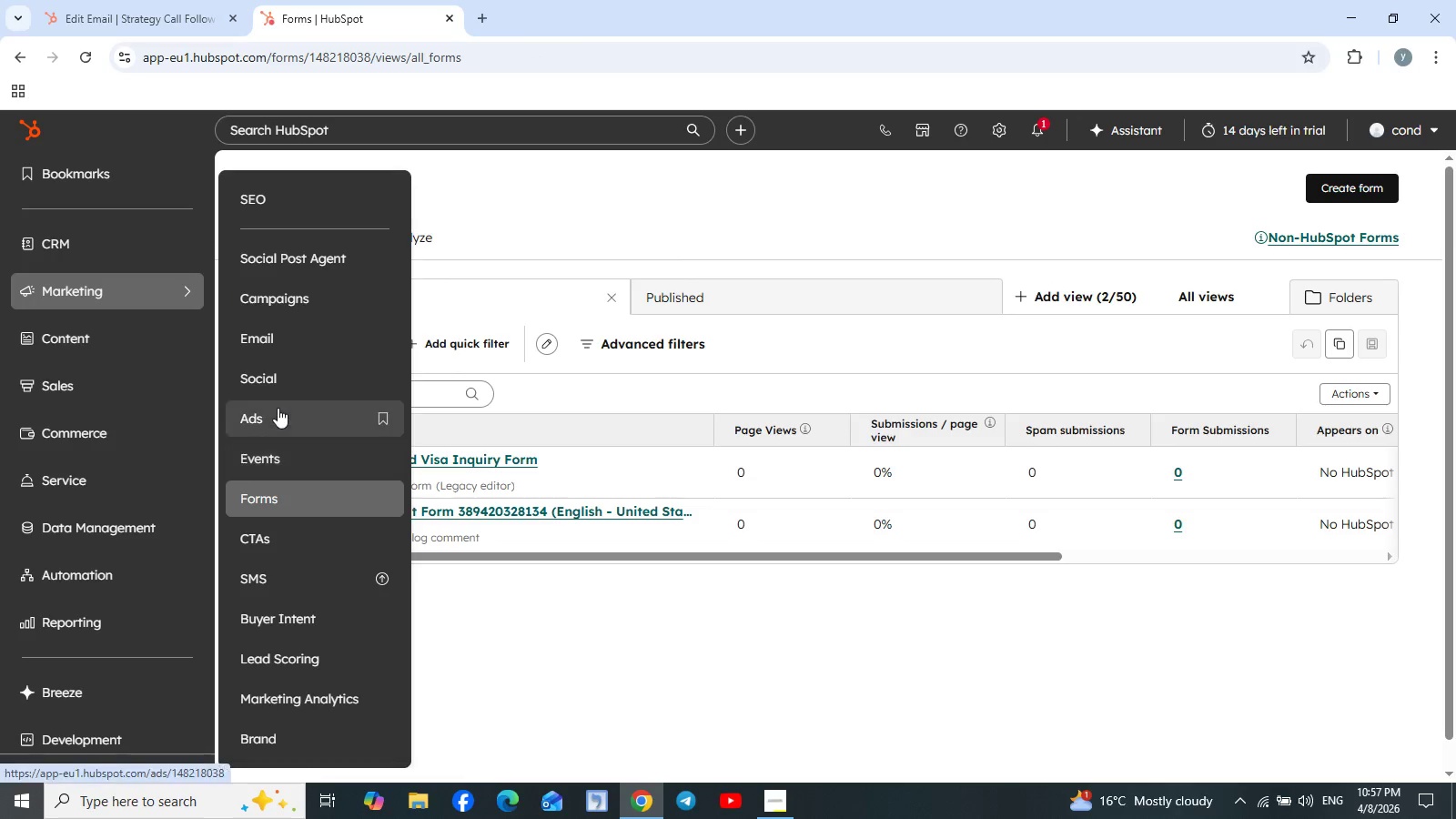 
left_click([278, 334])
 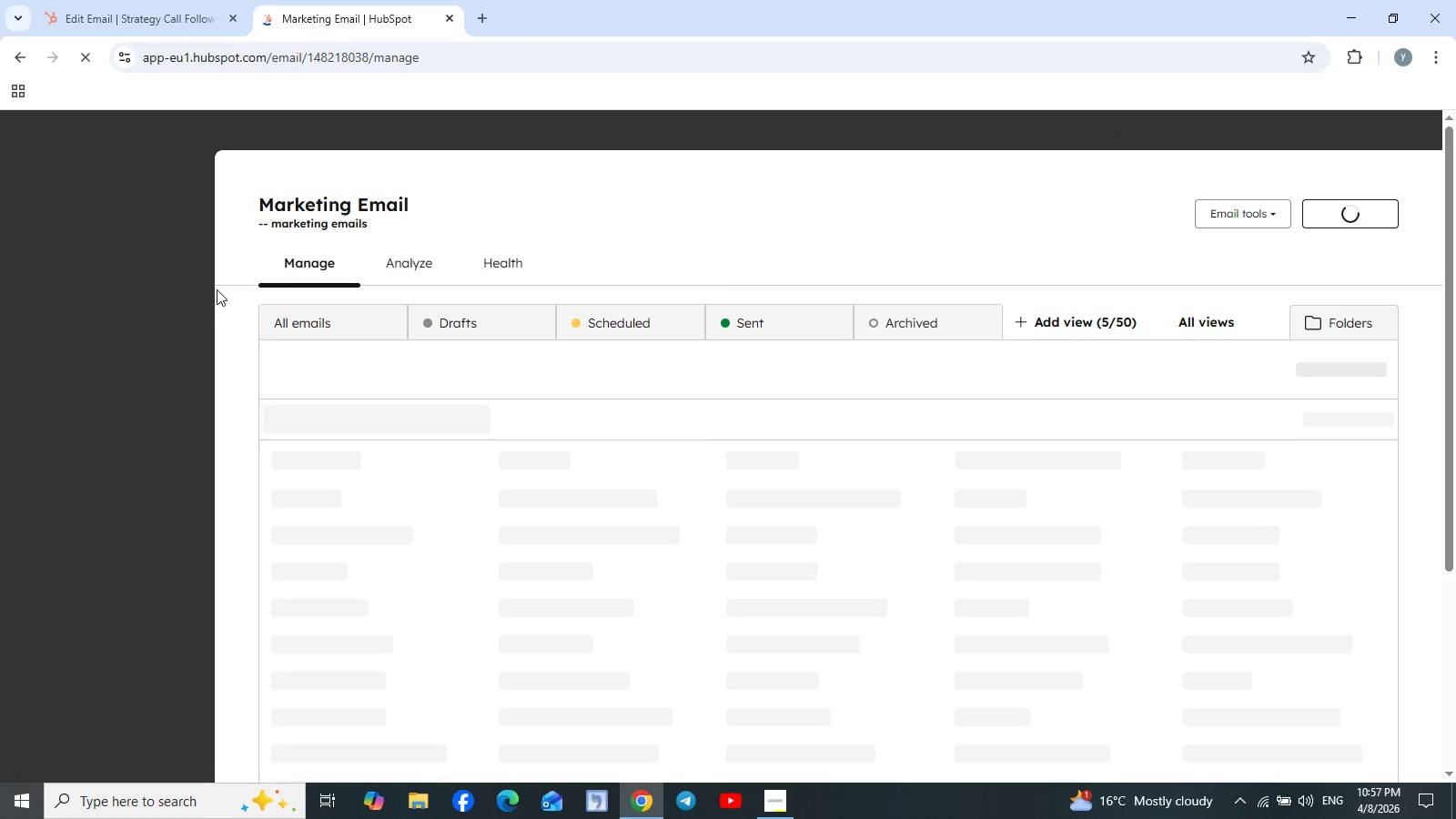 
wait(8.89)
 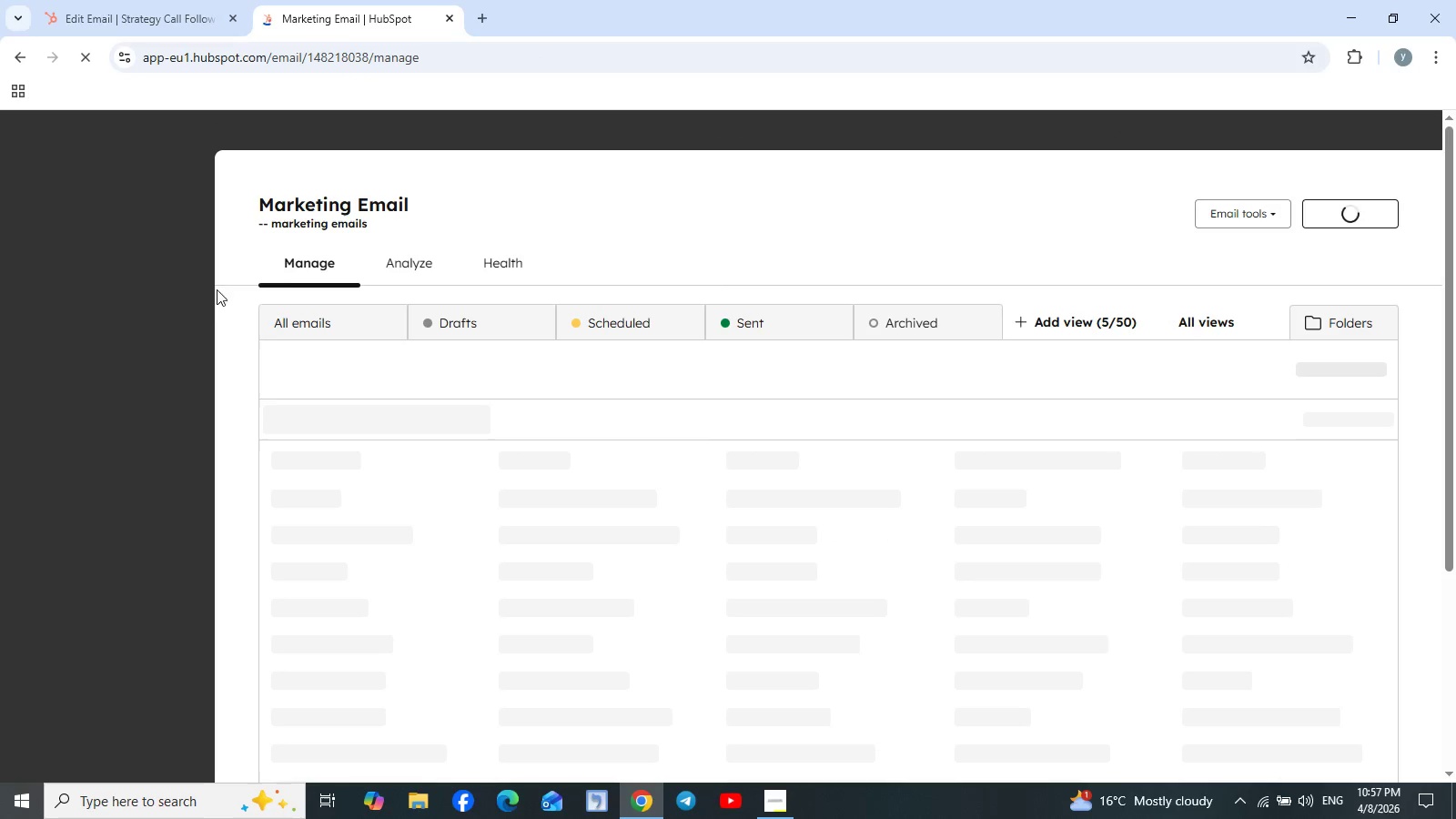 
left_click([568, 496])
 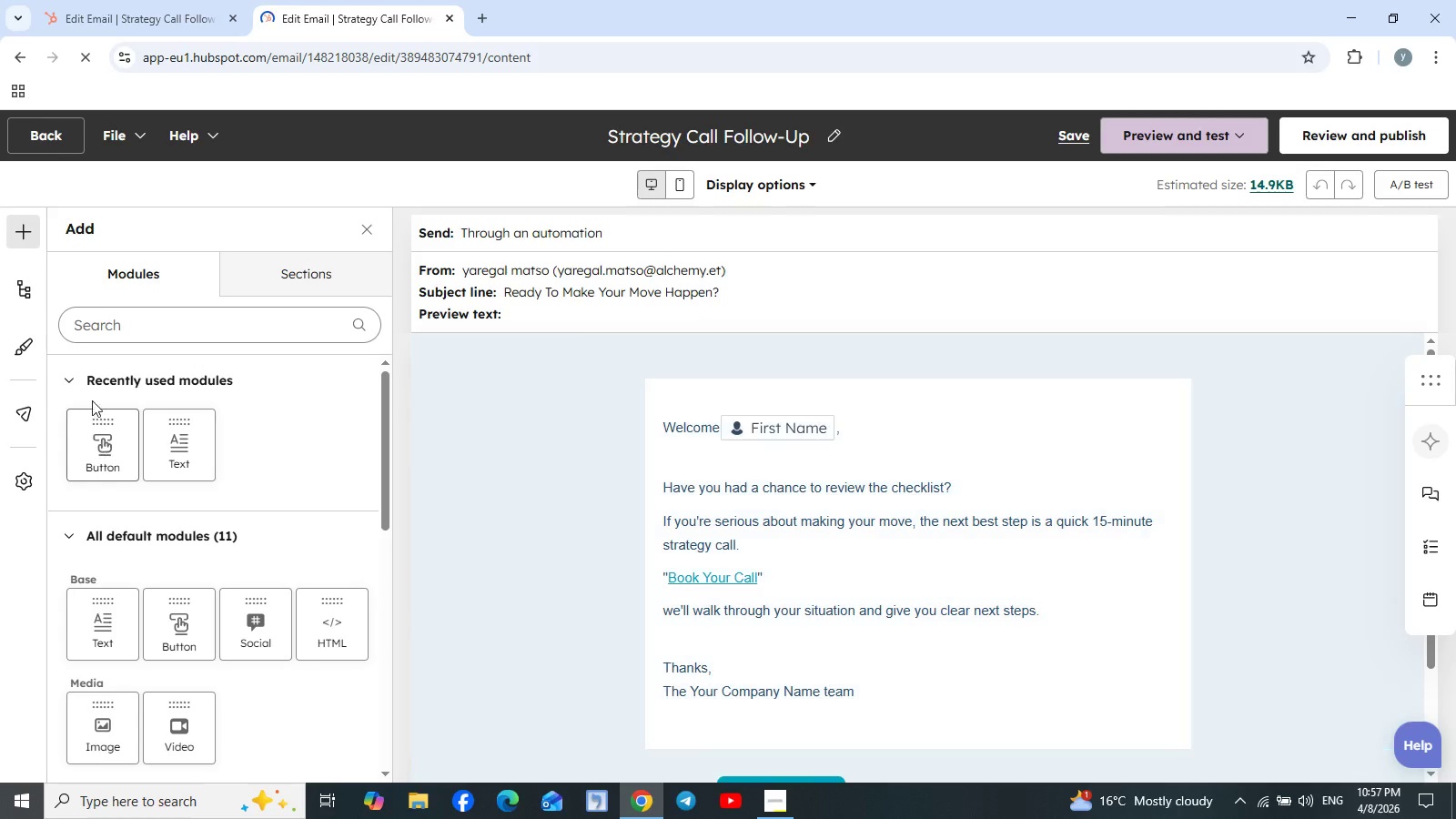 
wait(7.86)
 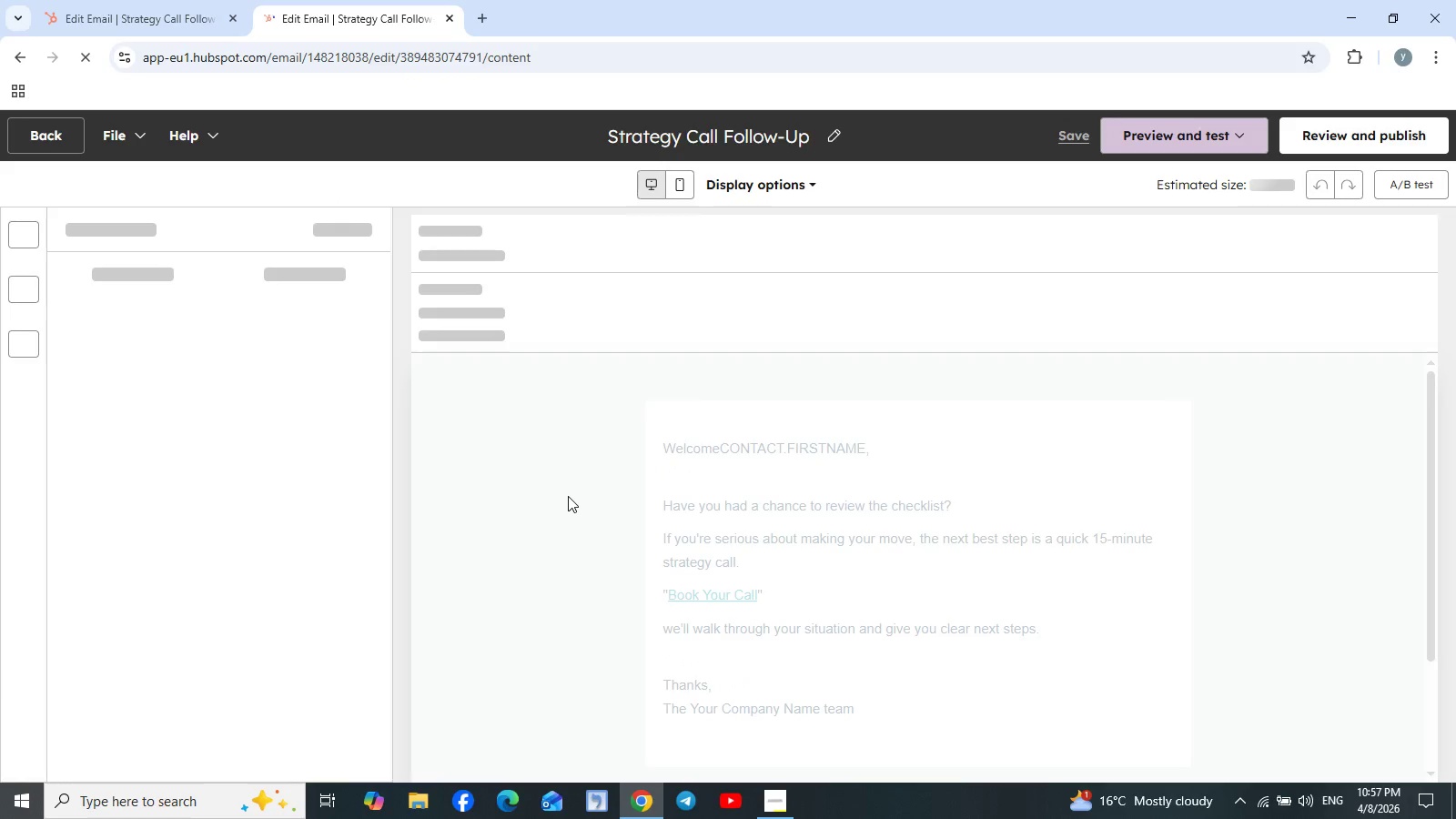 
left_click([185, 644])
 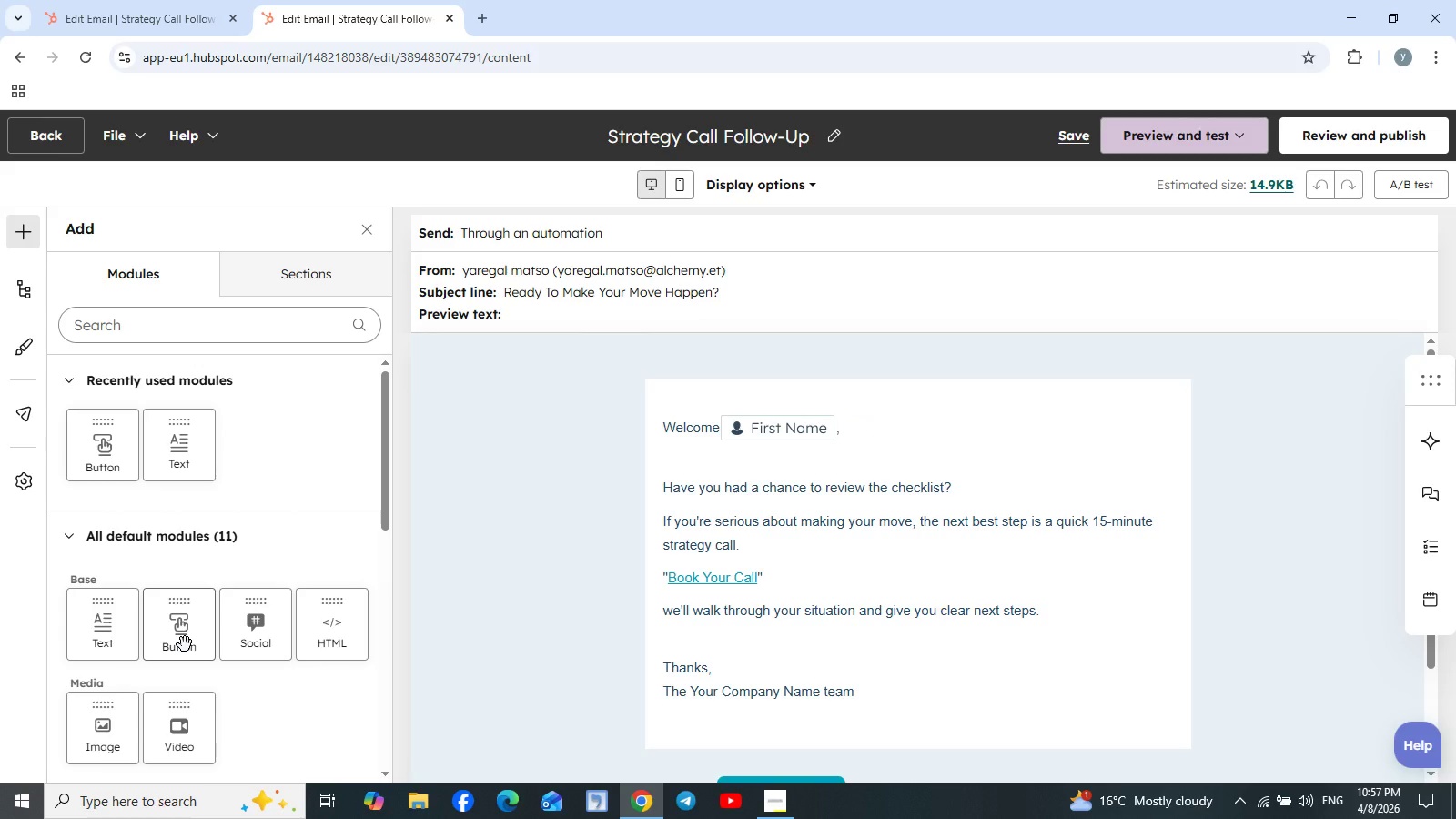 
left_click_drag(start_coordinate=[183, 637], to_coordinate=[202, 630])
 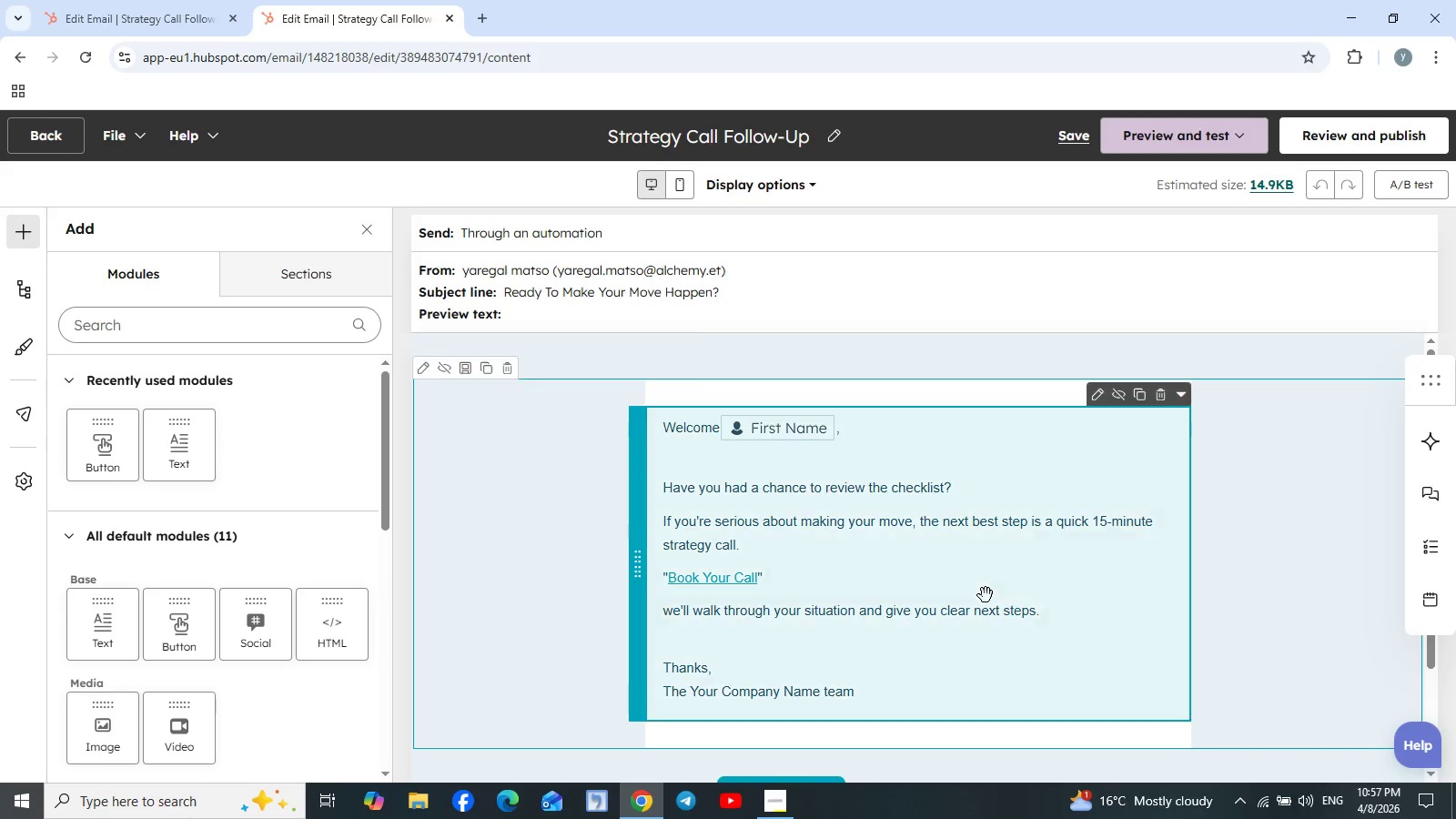 
scroll: coordinate [986, 595], scroll_direction: down, amount: 2.0
 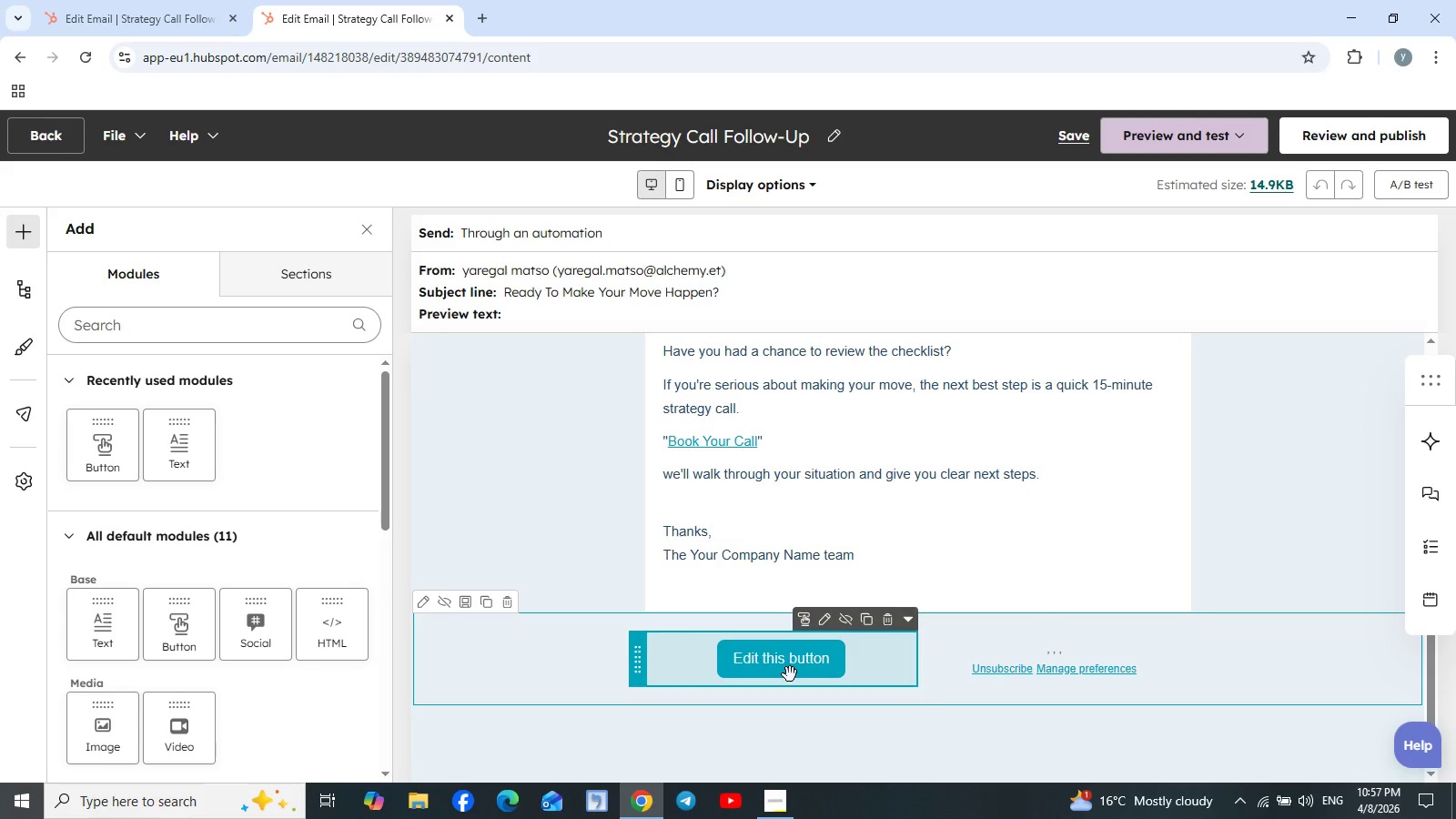 
left_click([789, 674])
 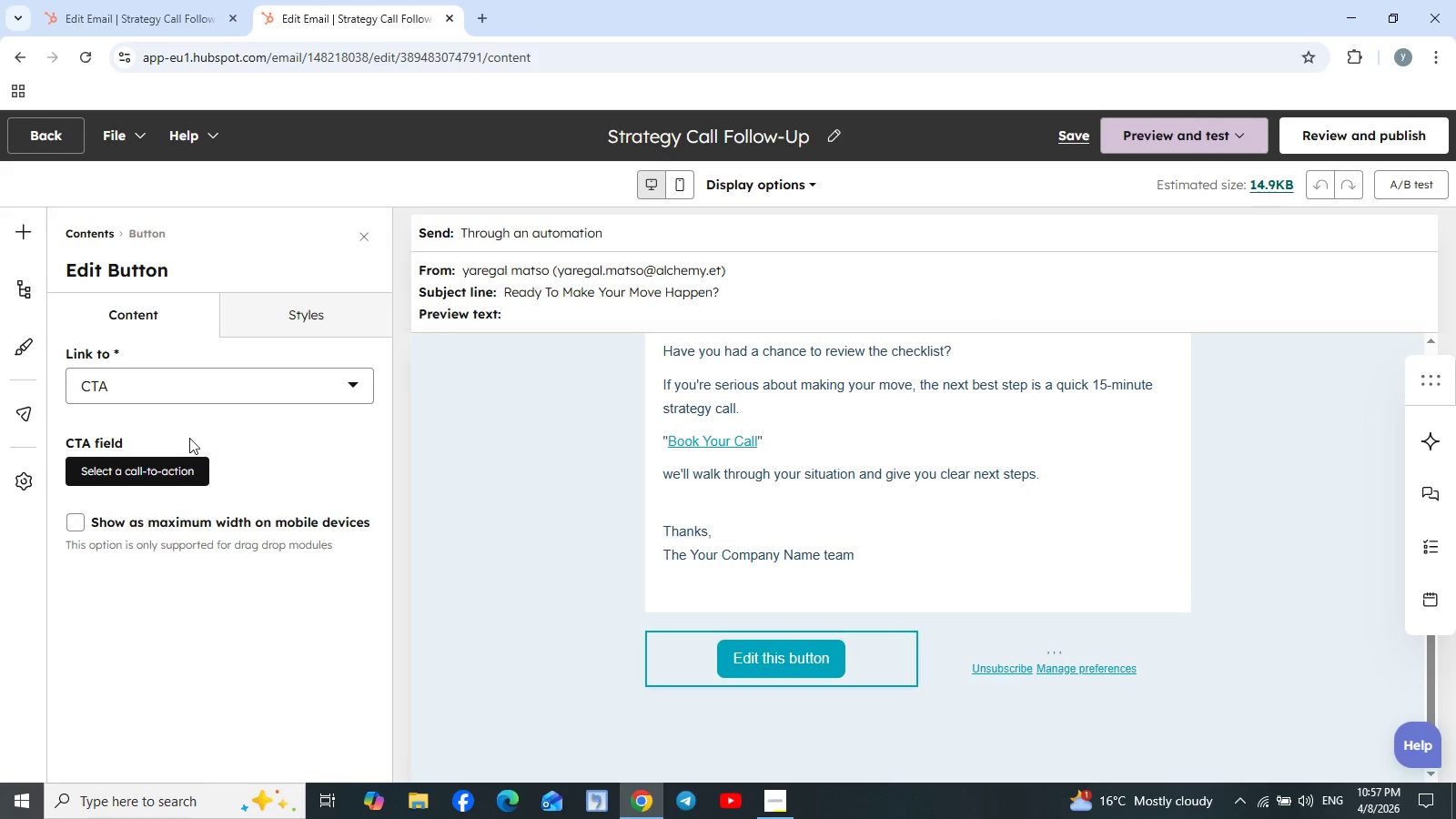 
left_click([167, 469])
 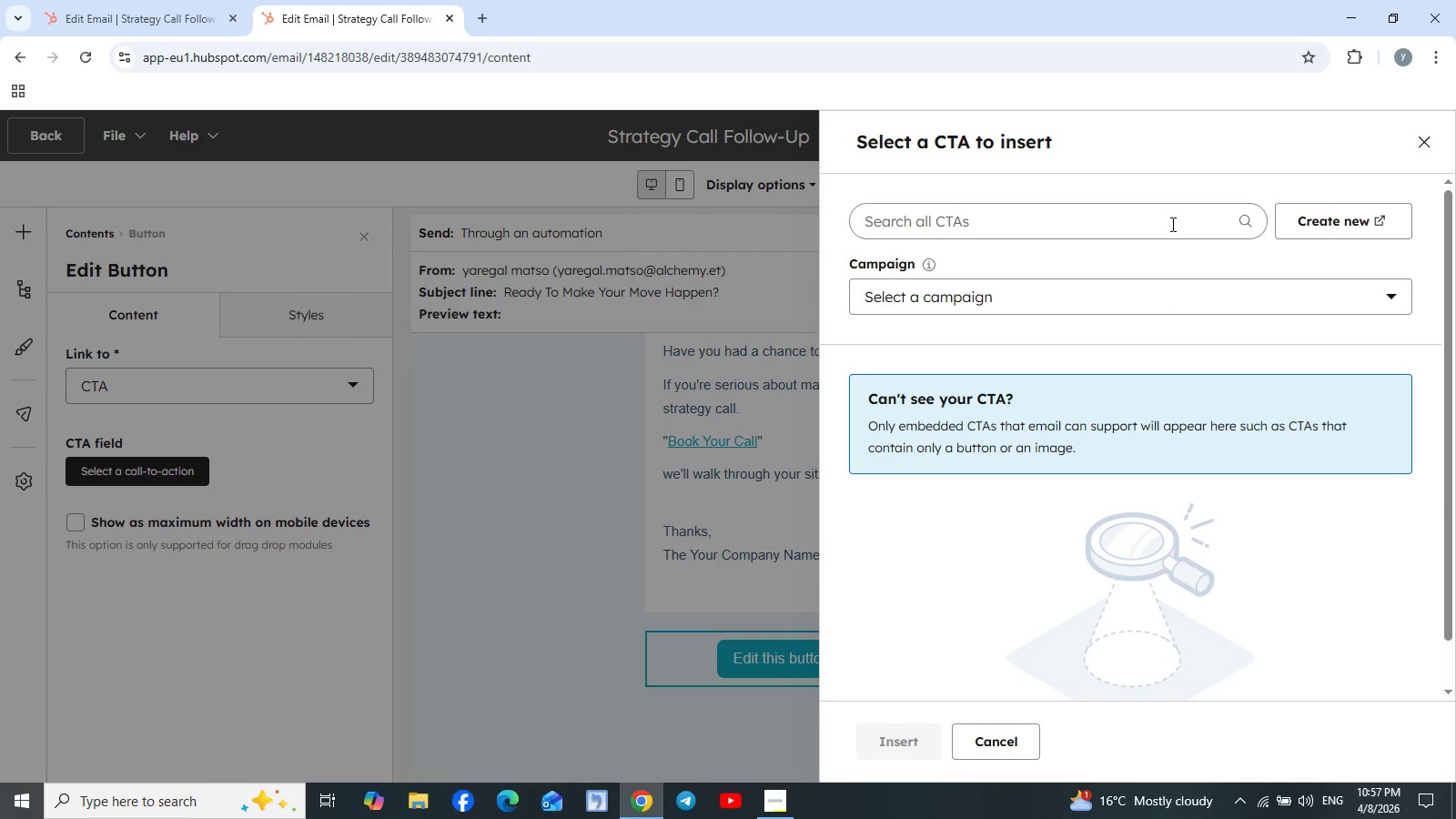 
left_click([1171, 224])
 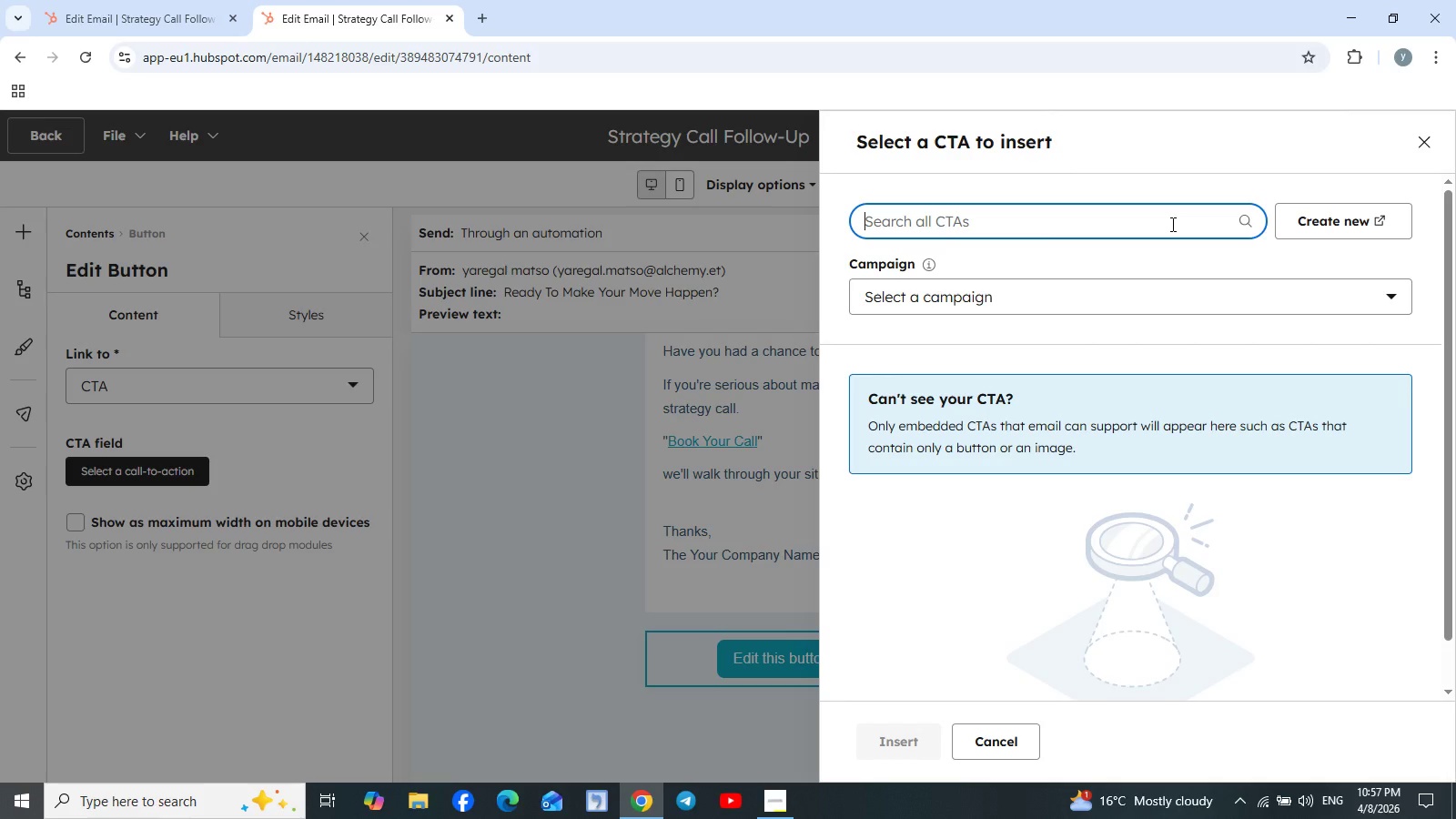 
type(stra)
 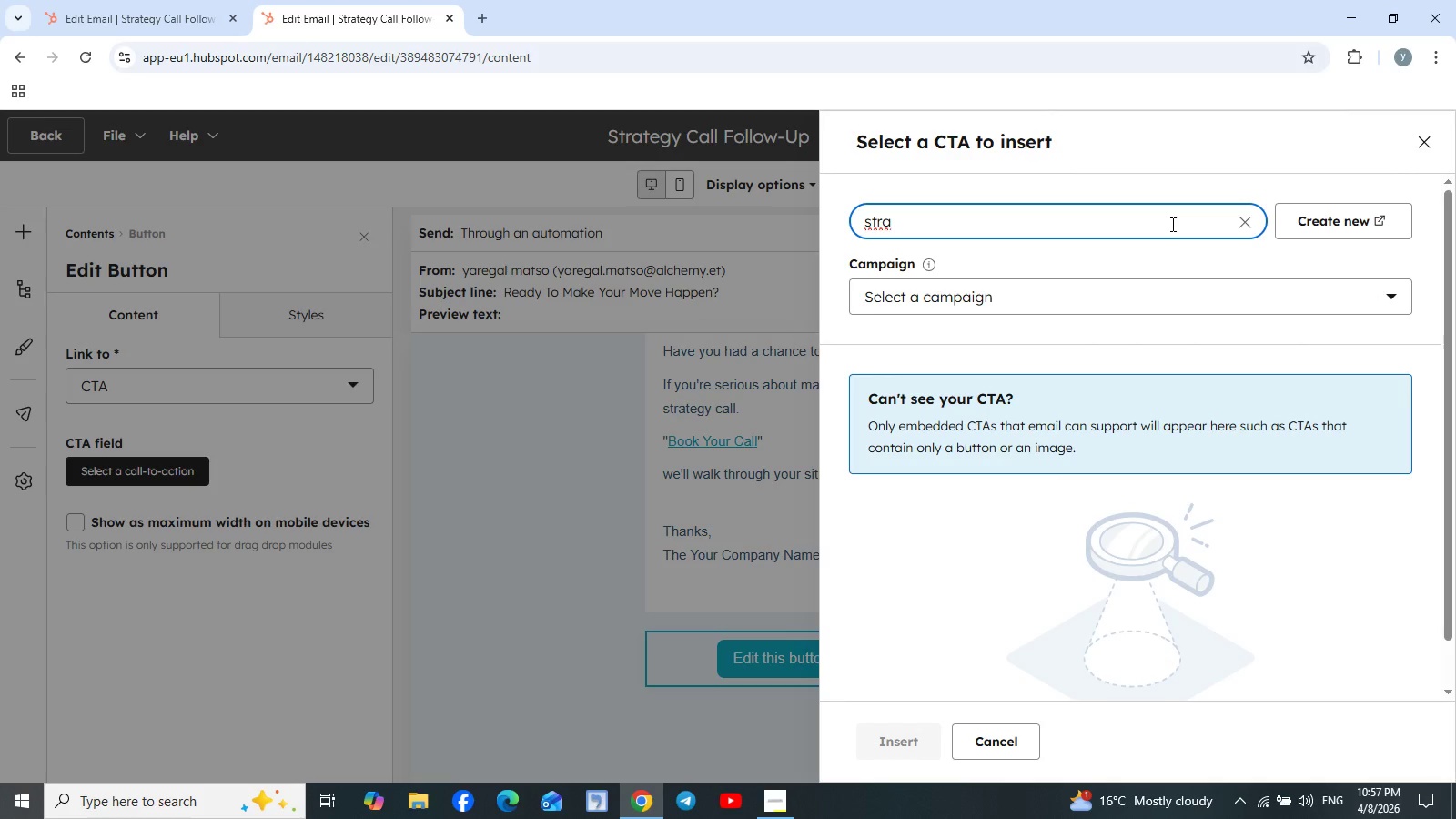 
wait(5.45)
 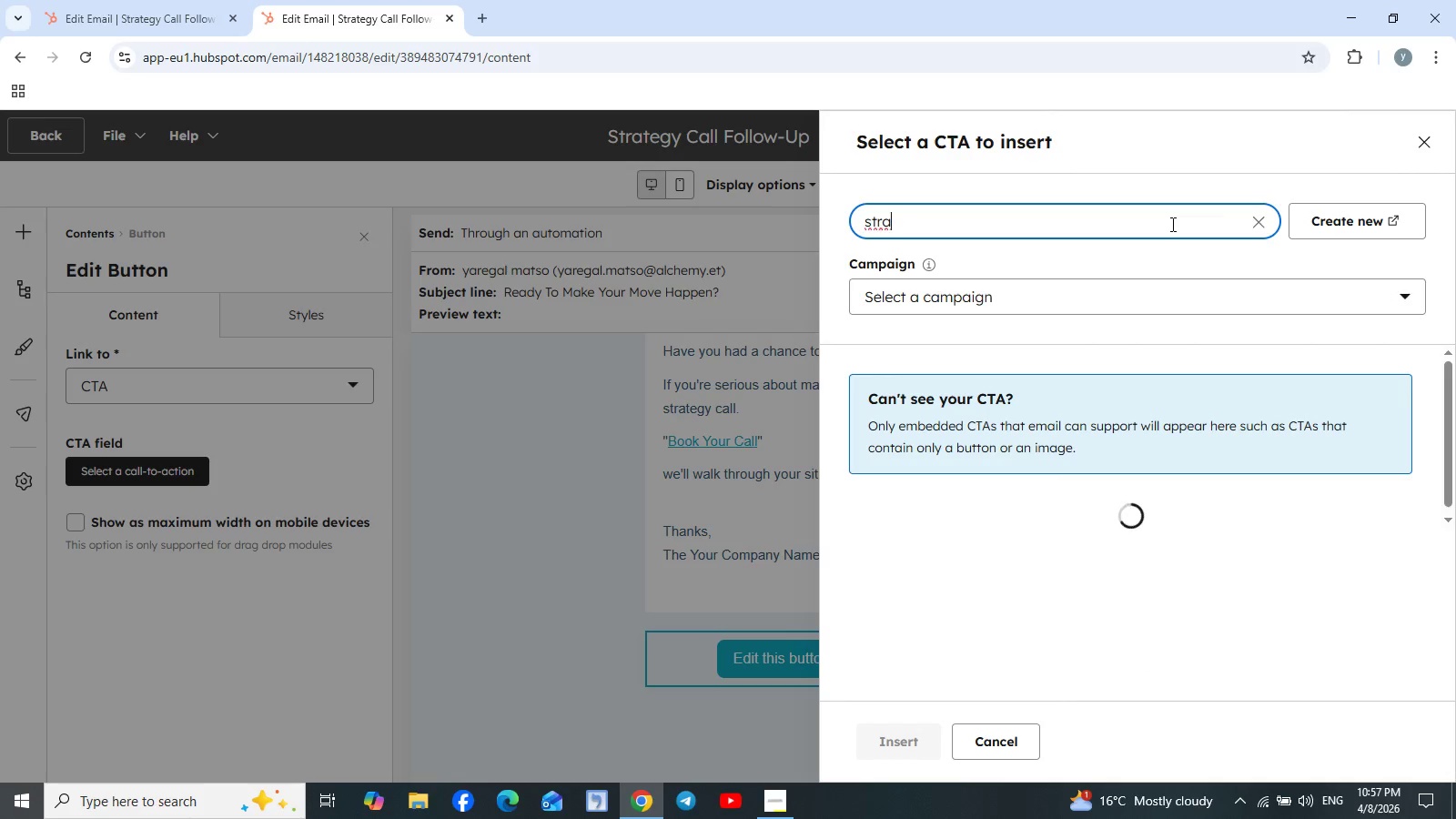 
key(Backspace)
key(Backspace)
key(Backspace)
key(Backspace)
type(fo)
 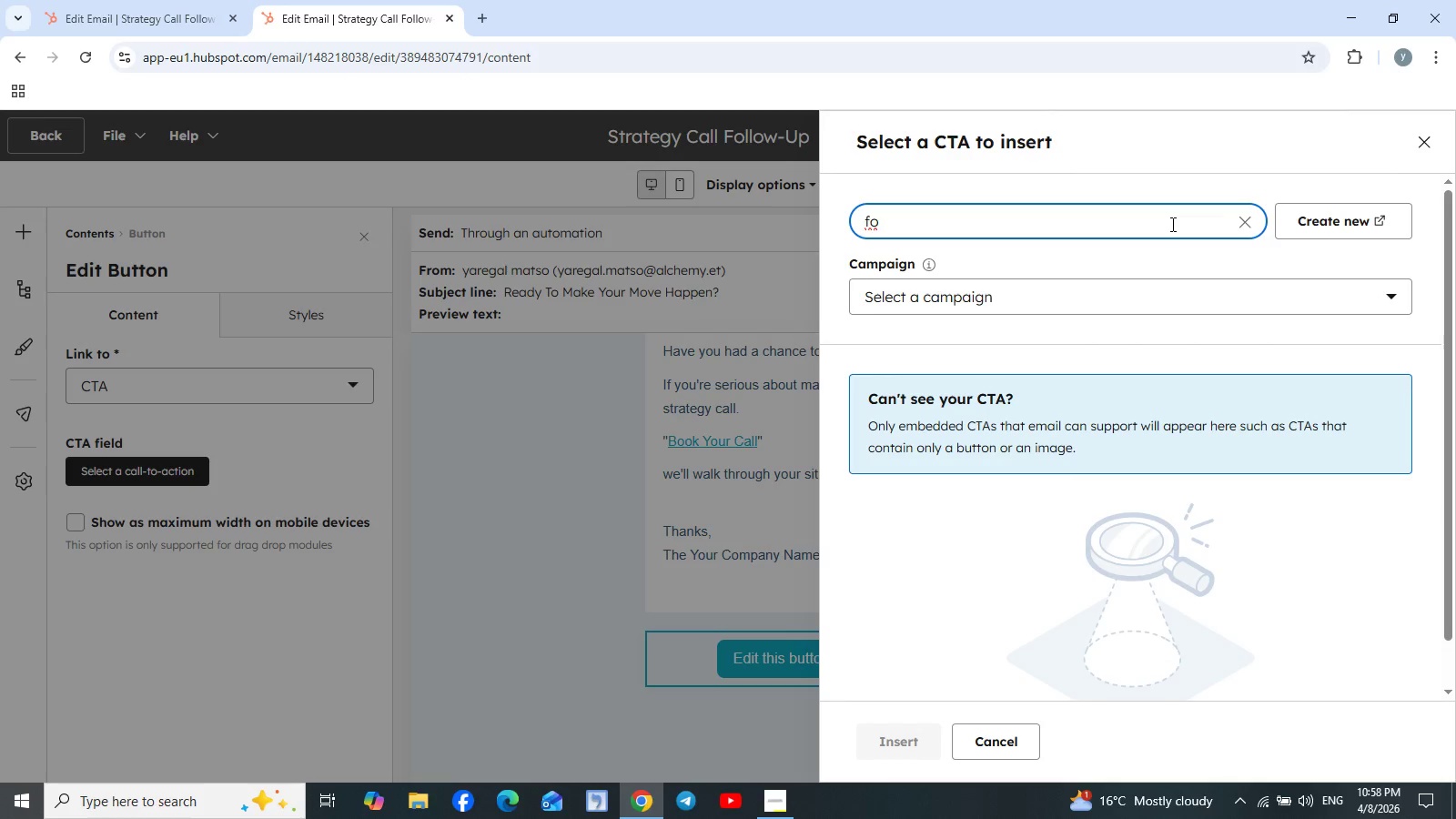 
key(Backspace)
key(Backspace)
type(ct)
key(Backspace)
key(Backspace)
type(Cta)
 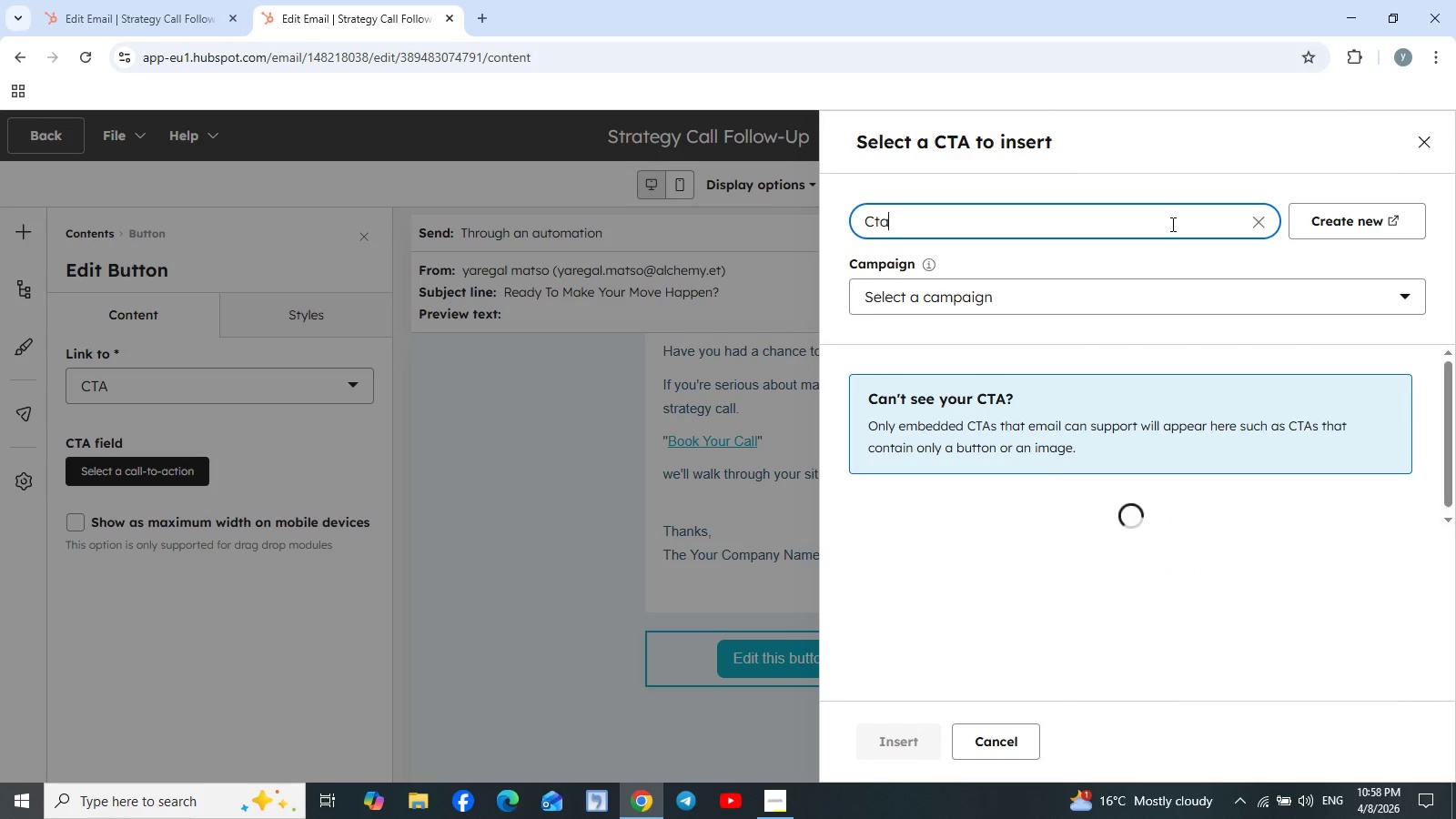 
left_click([490, 645])
 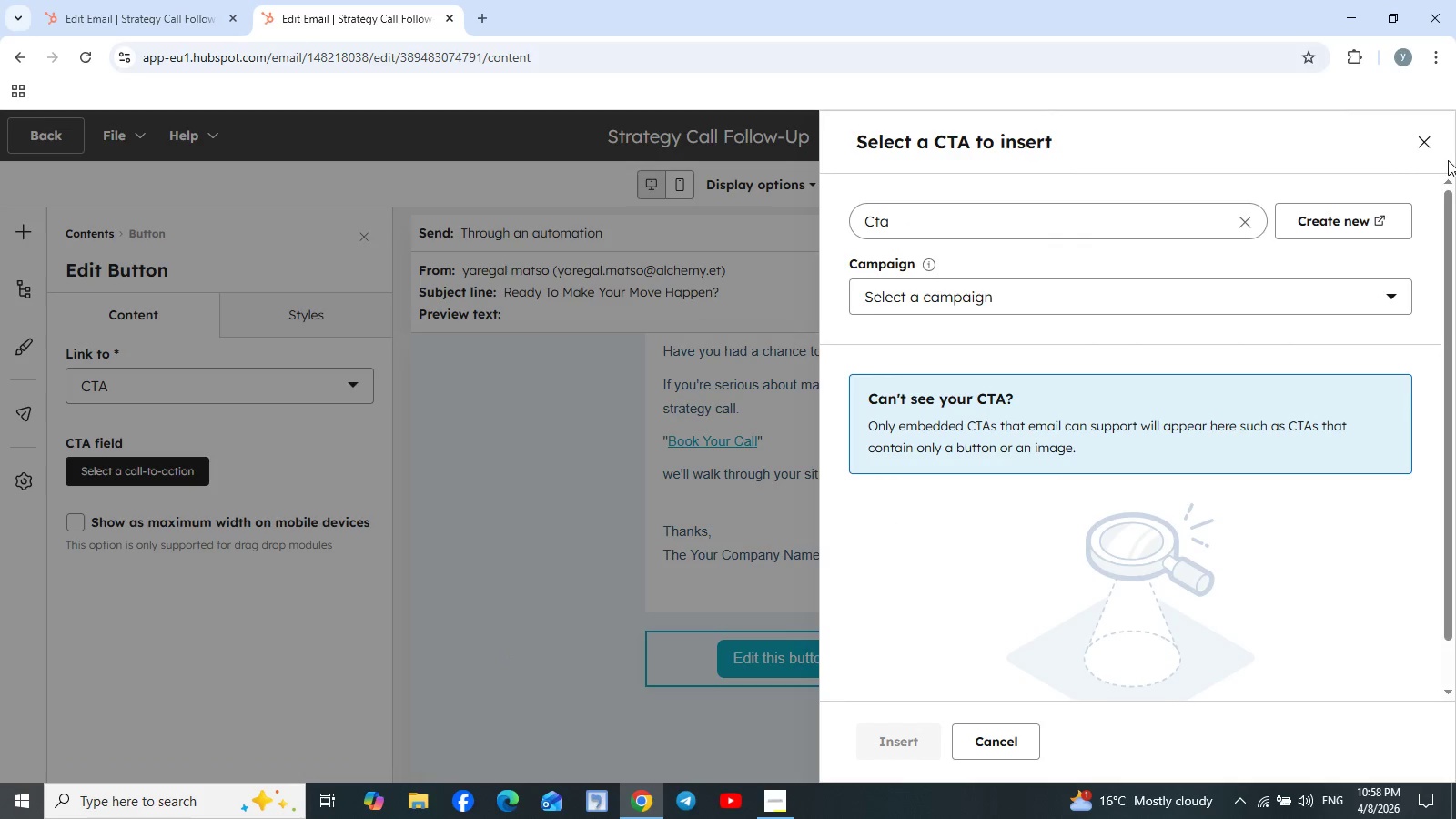 
left_click([1424, 137])
 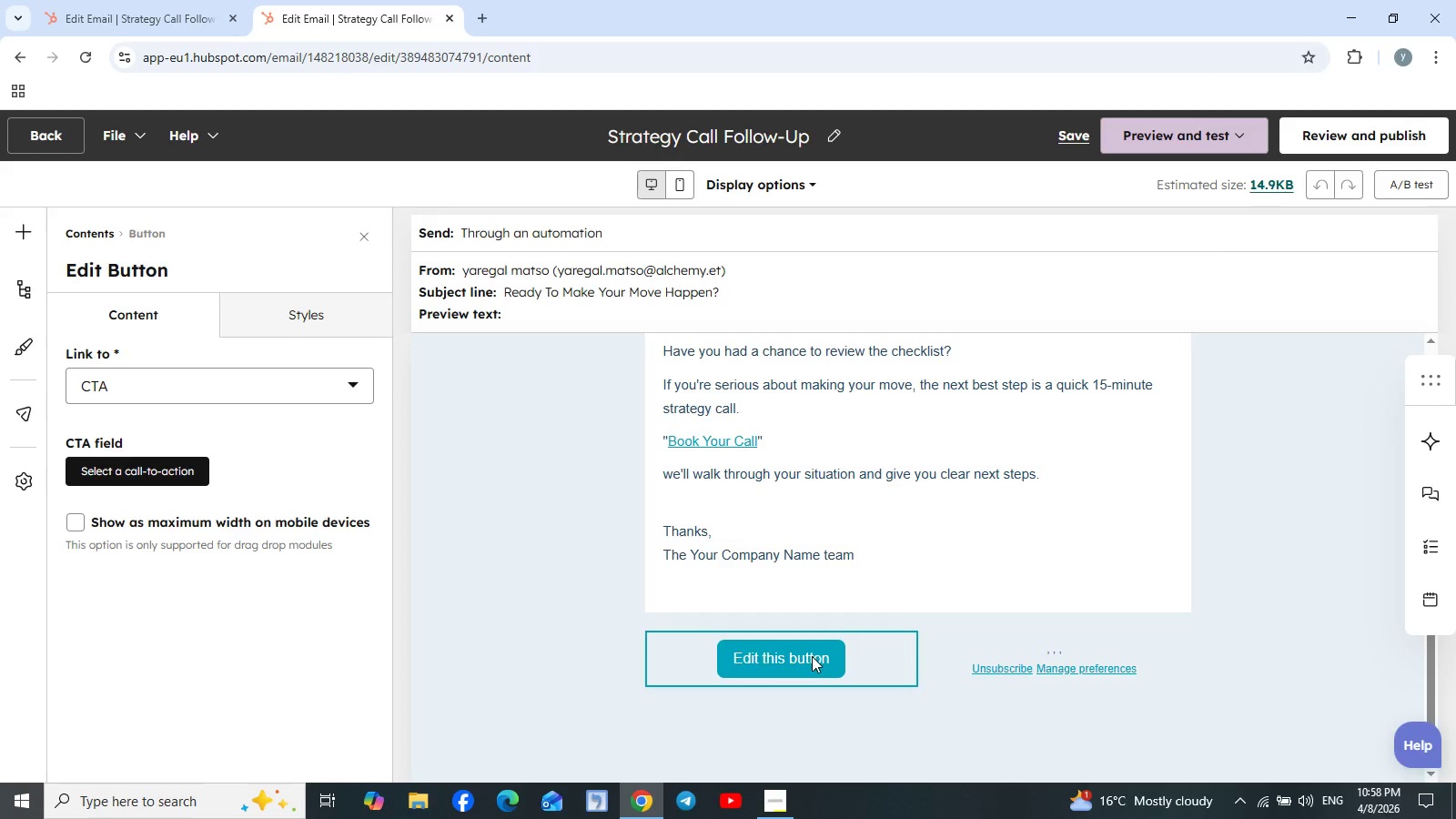 
left_click([812, 656])
 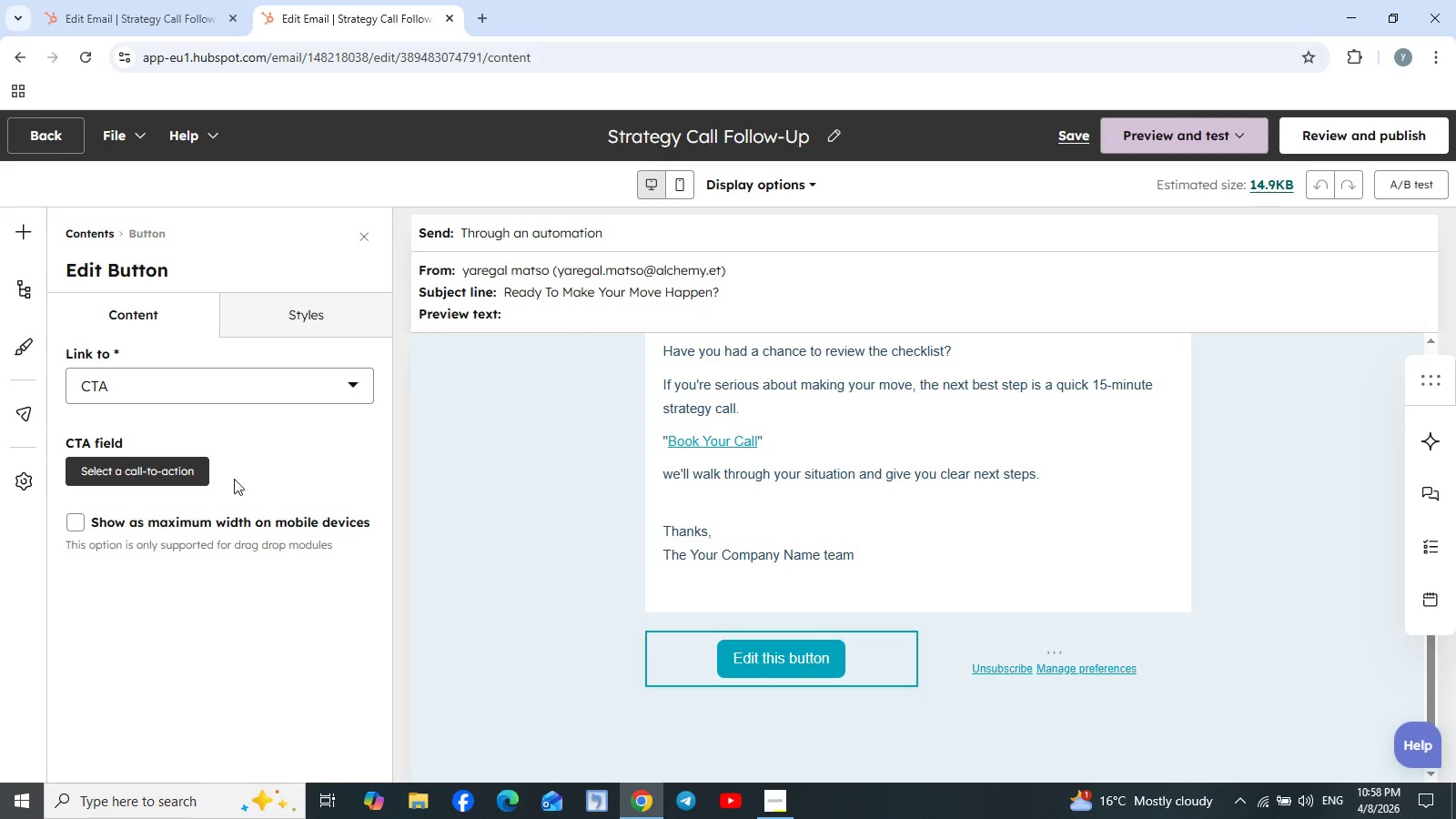 
left_click([822, 662])
 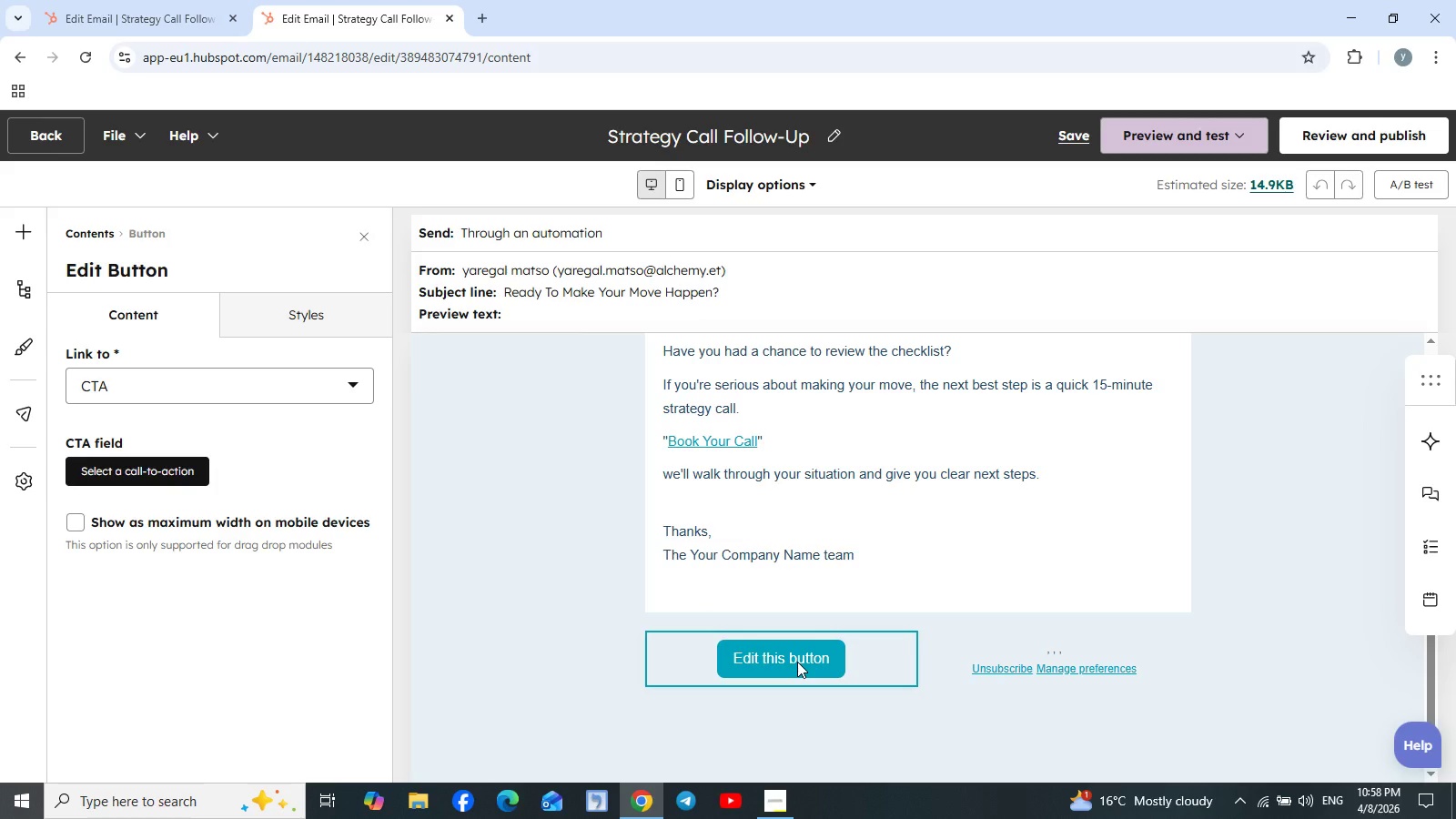 
double_click([797, 662])
 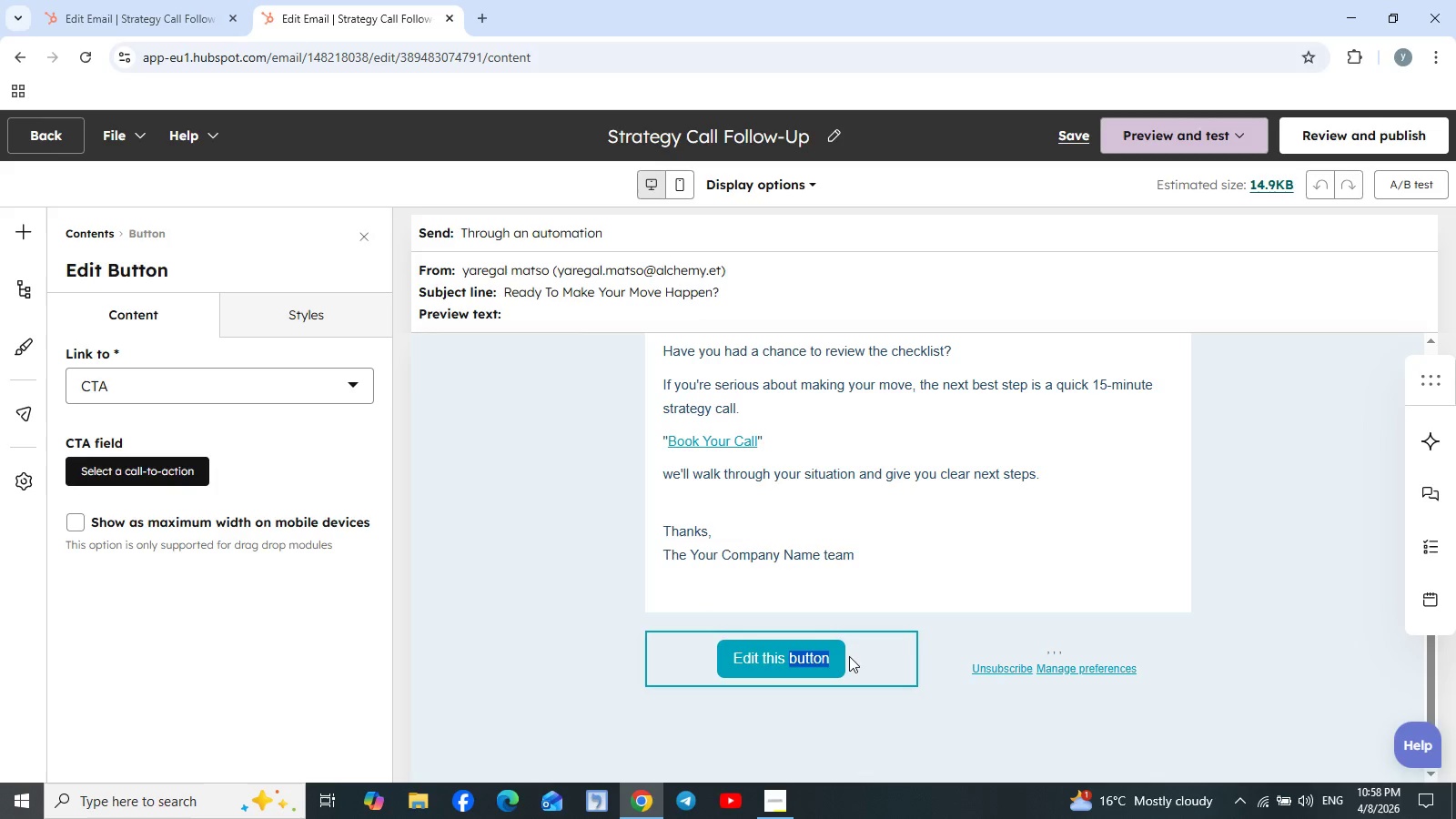 
left_click([848, 656])
 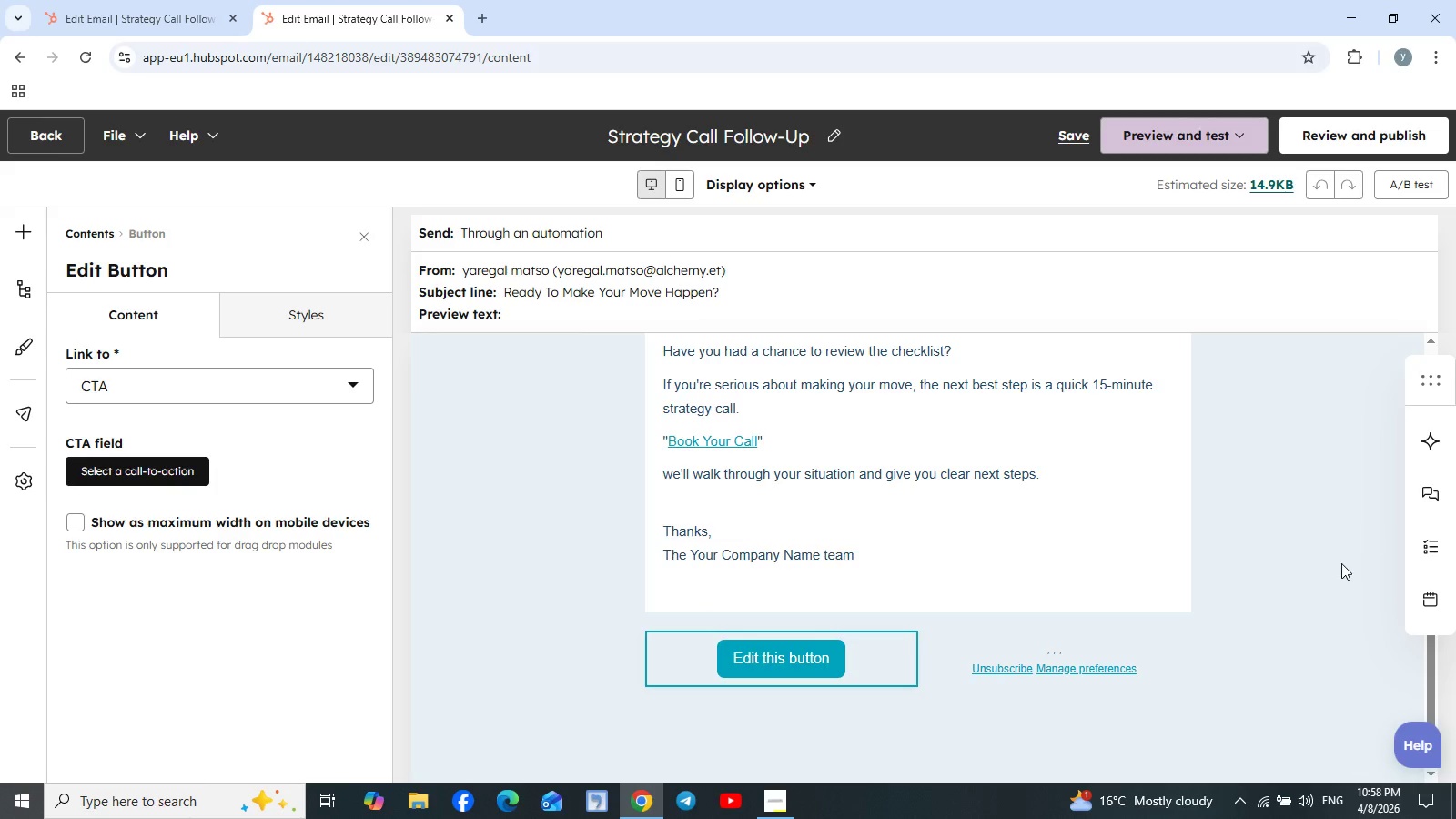 
left_click([1320, 586])
 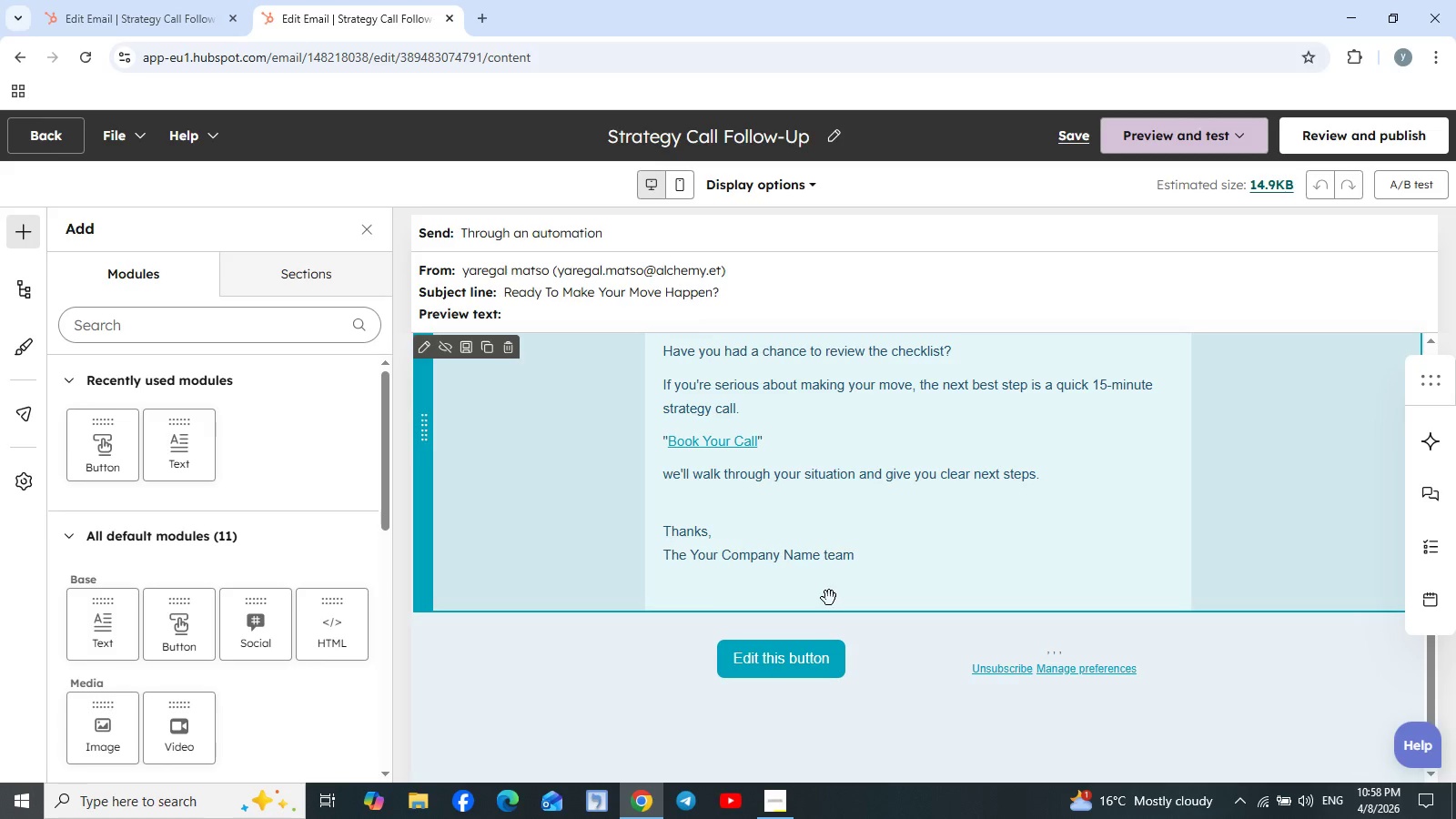 
scroll: coordinate [829, 598], scroll_direction: up, amount: 1.0
 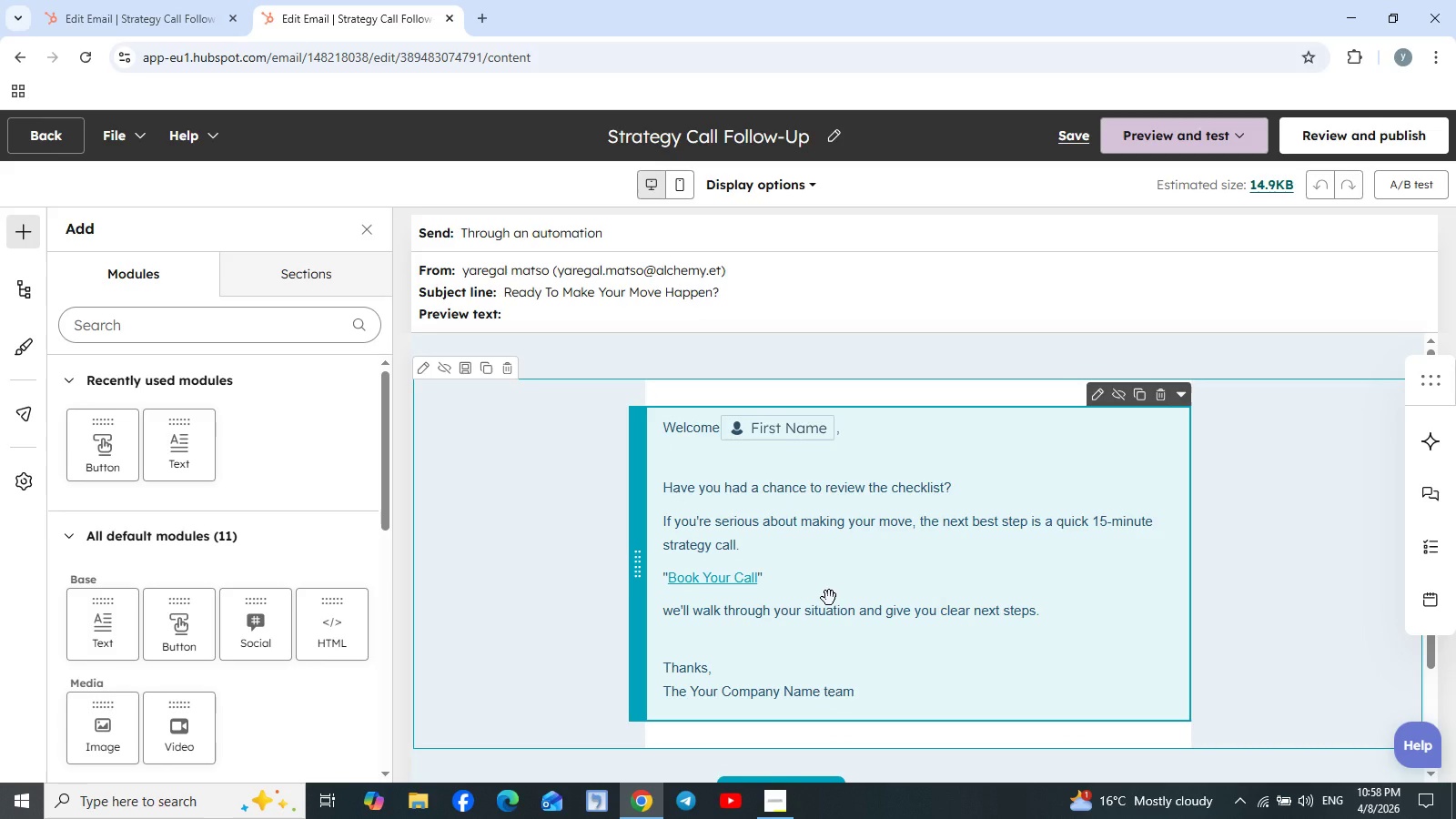 
scroll: coordinate [829, 598], scroll_direction: down, amount: 1.0
 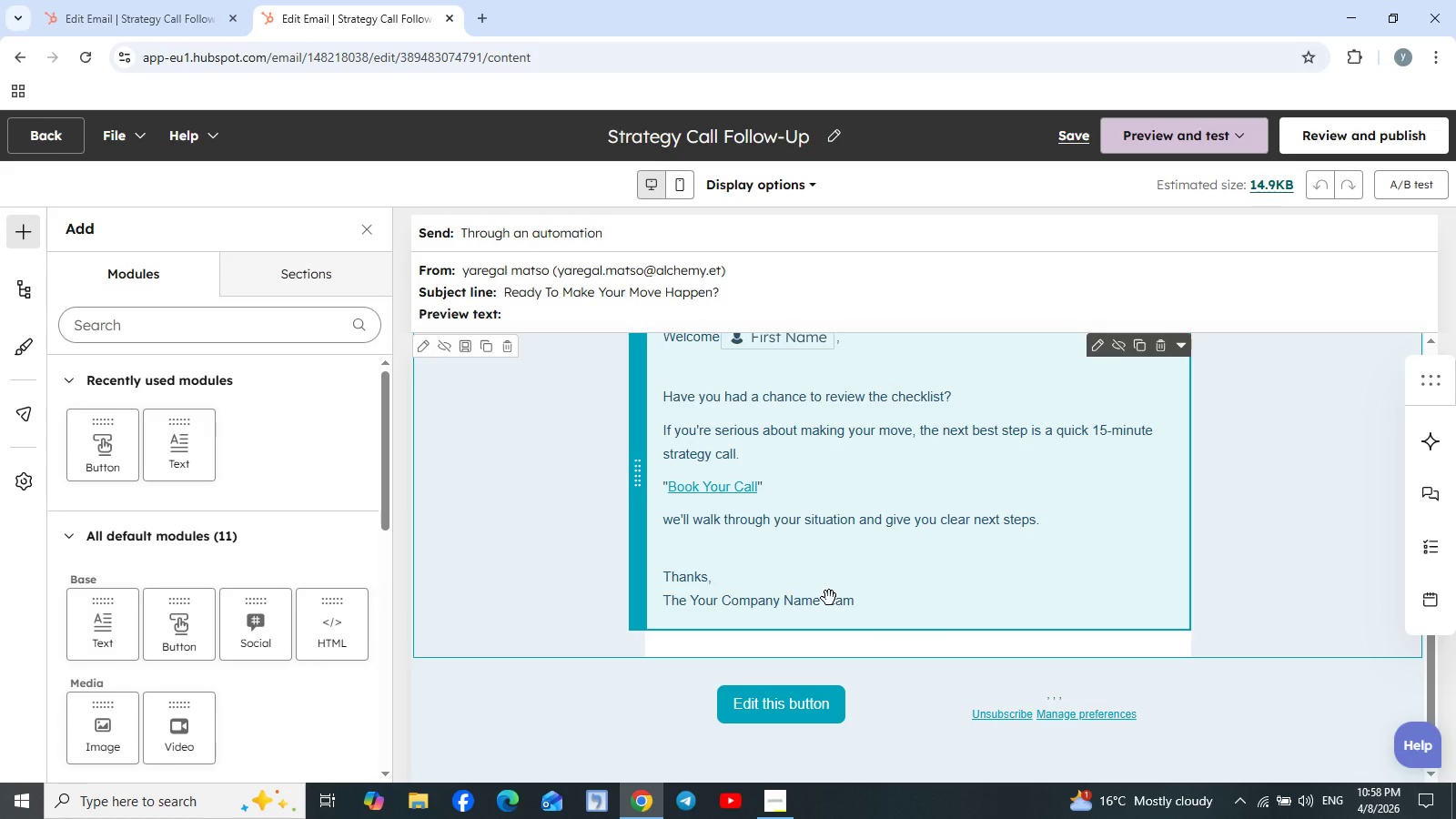 
scroll: coordinate [829, 598], scroll_direction: up, amount: 1.0
 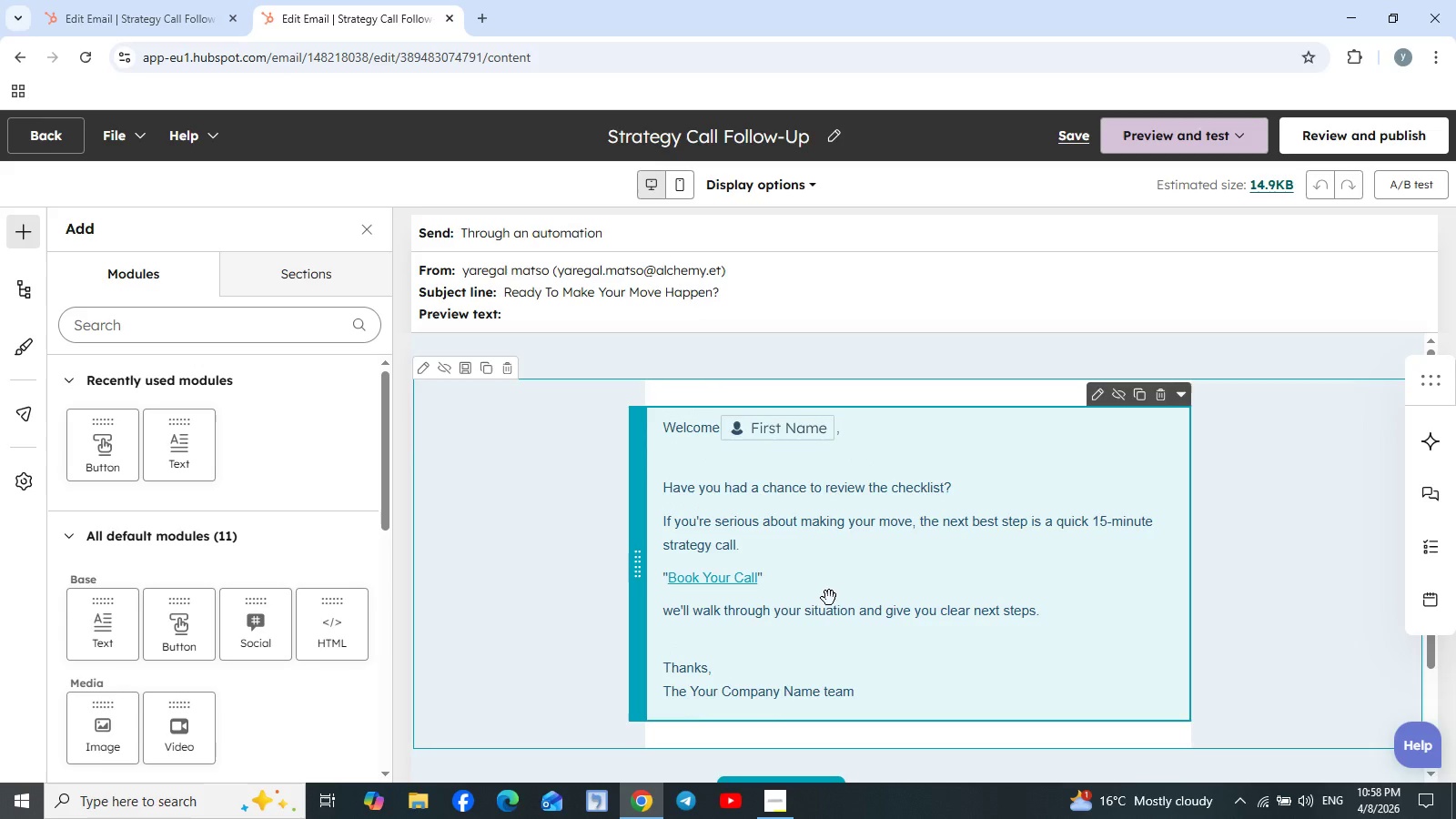 
scroll: coordinate [829, 598], scroll_direction: down, amount: 1.0
 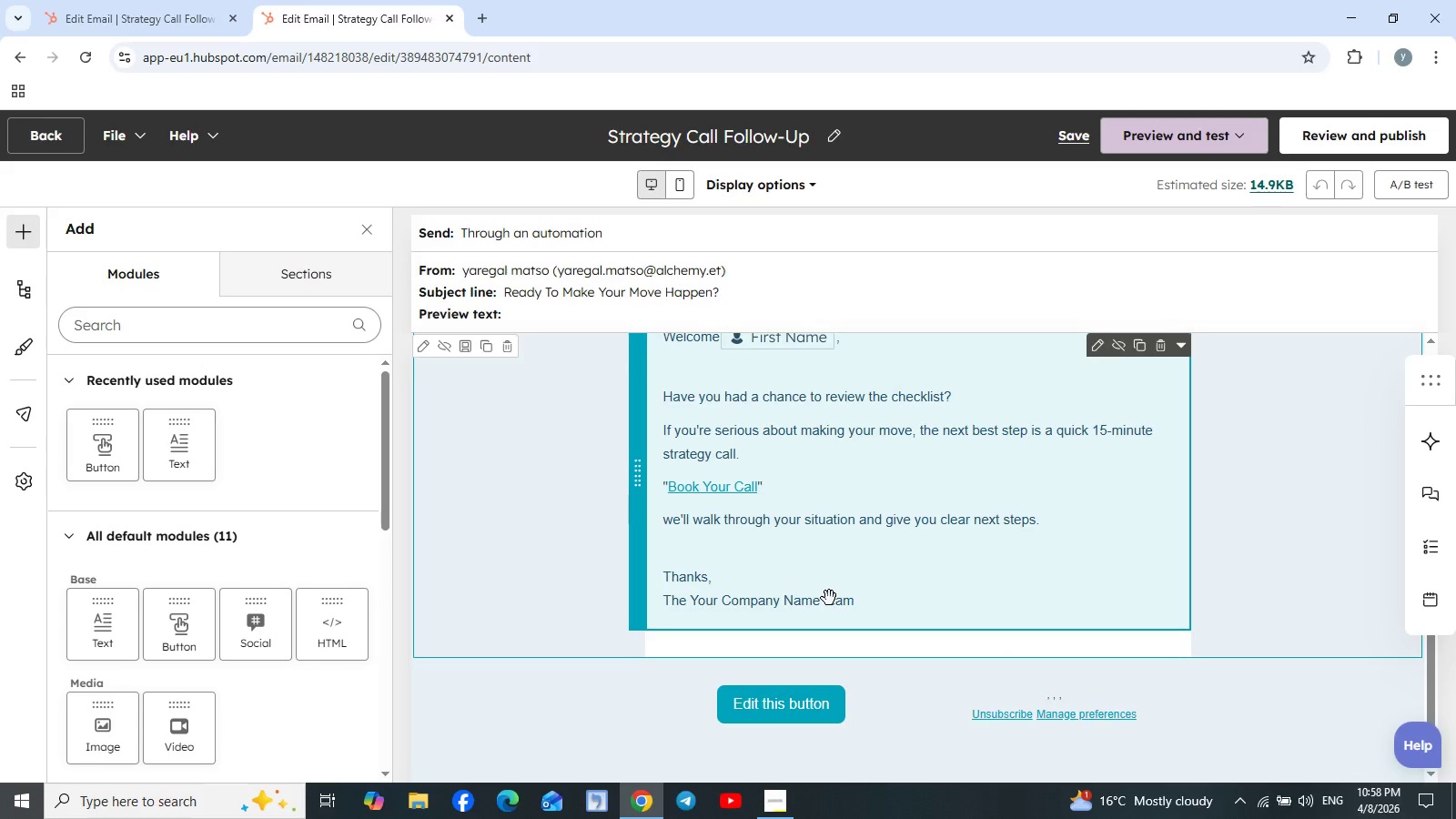 
scroll: coordinate [829, 598], scroll_direction: up, amount: 1.0
 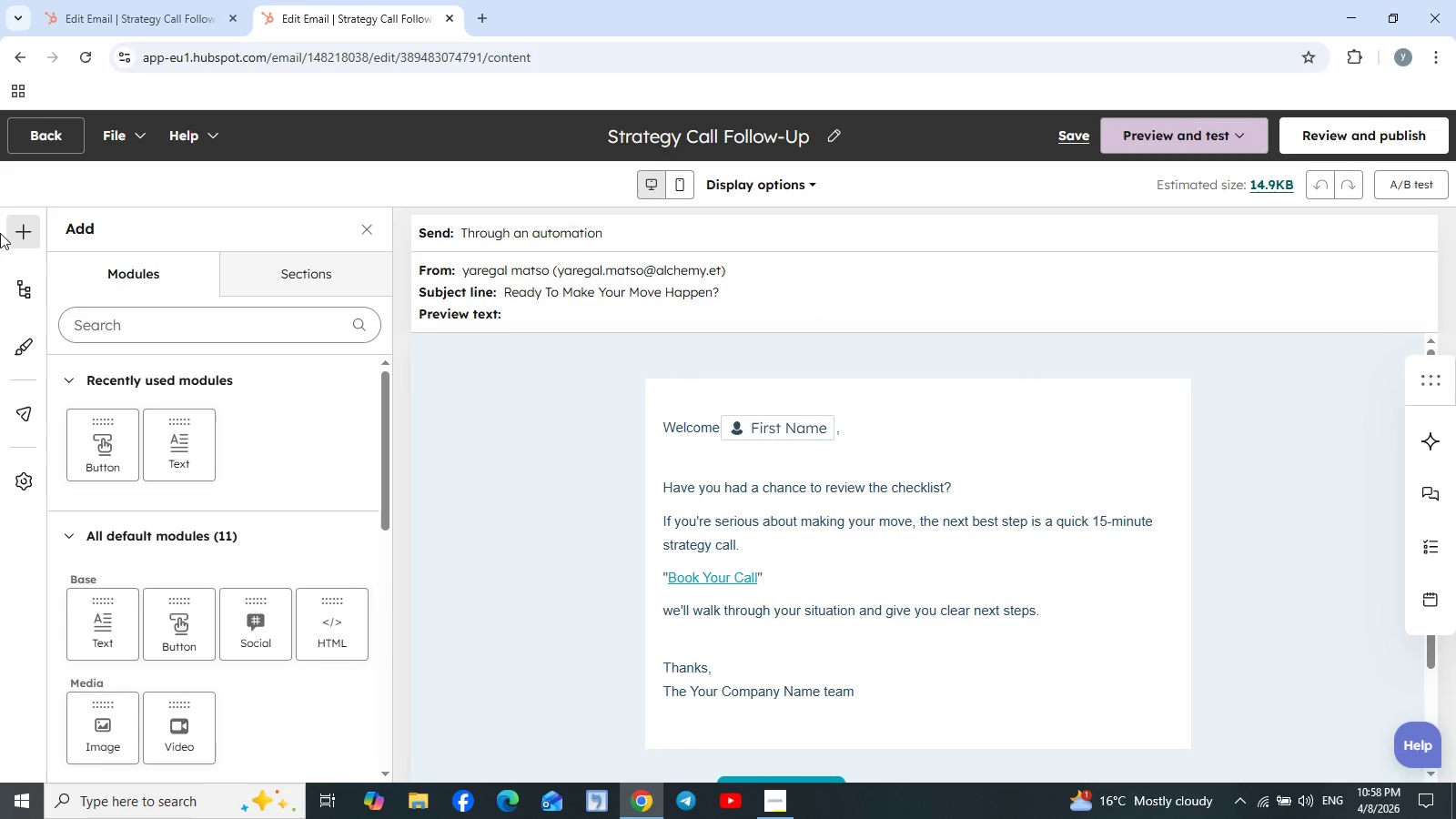 
left_click([50, 153])
 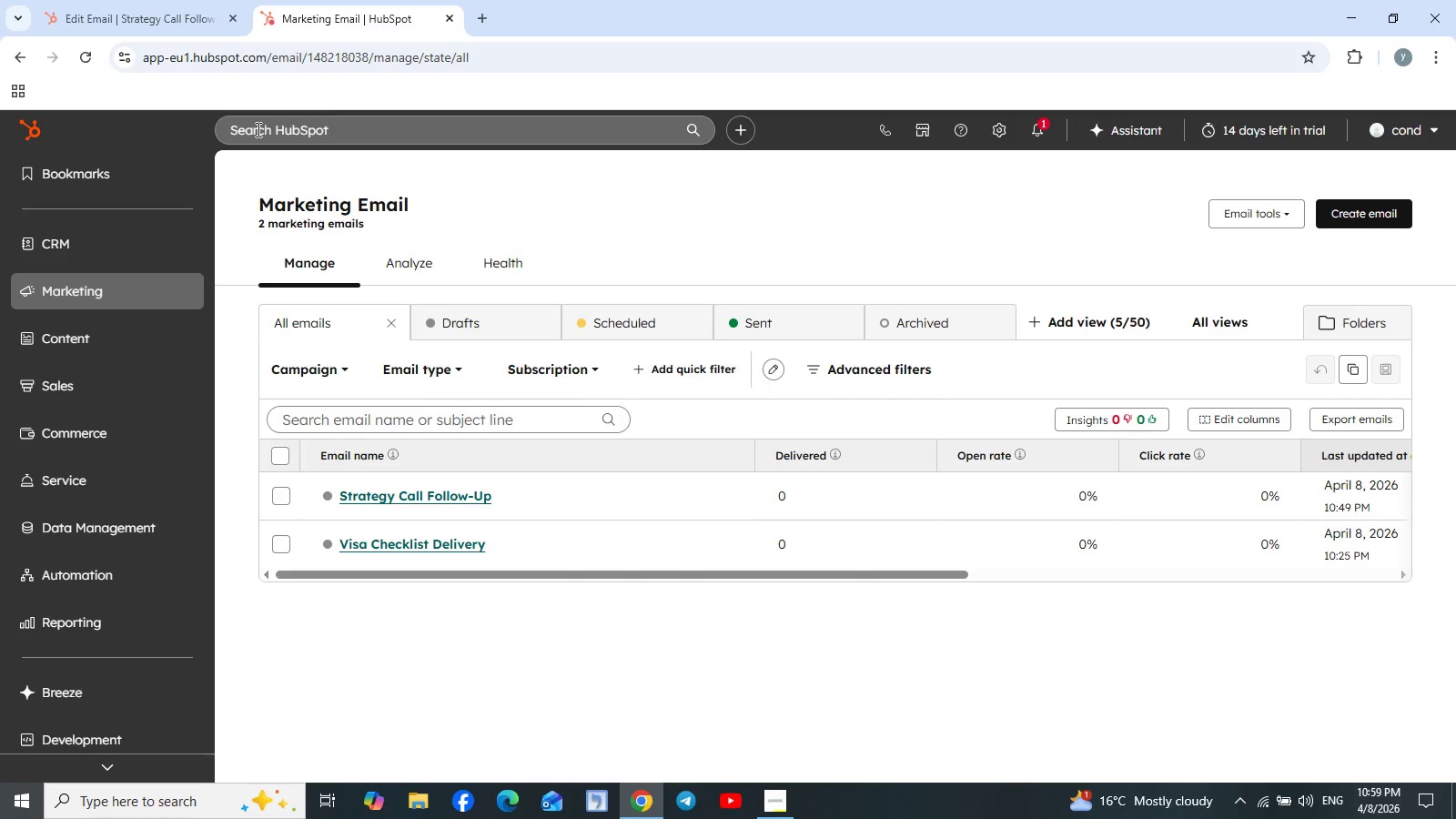 
wait(62.19)
 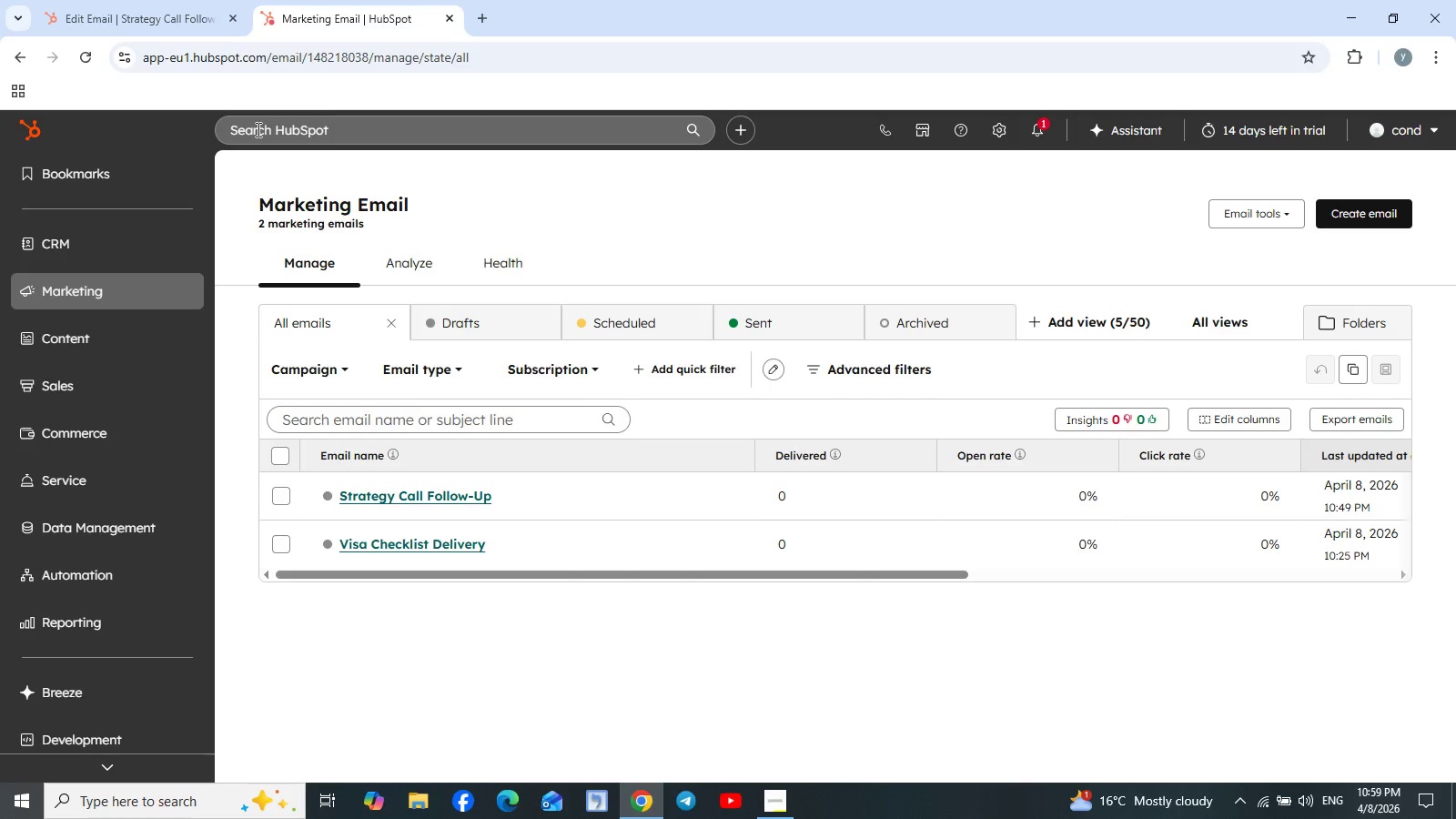 
left_click([167, 571])
 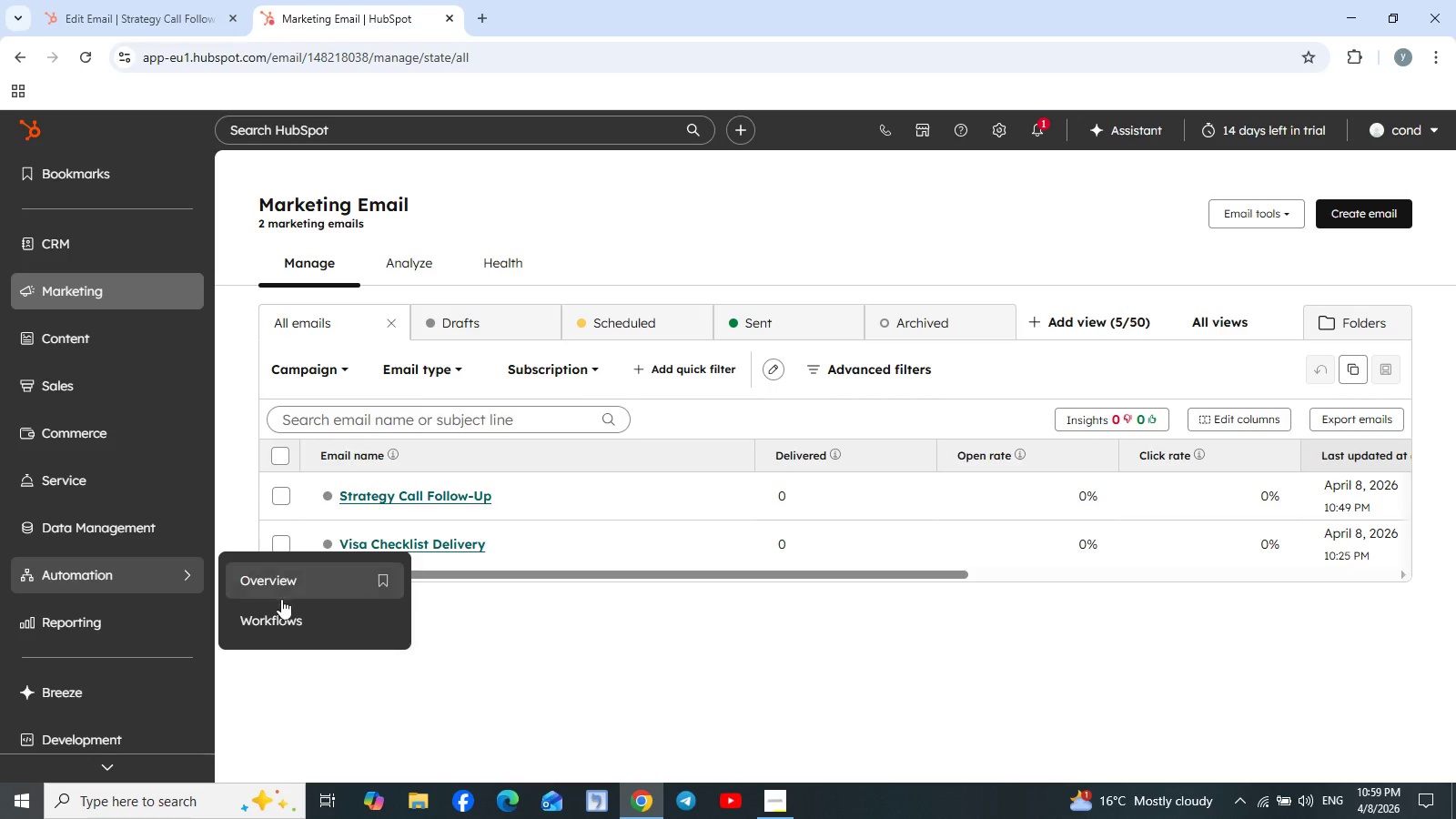 
left_click([281, 611])
 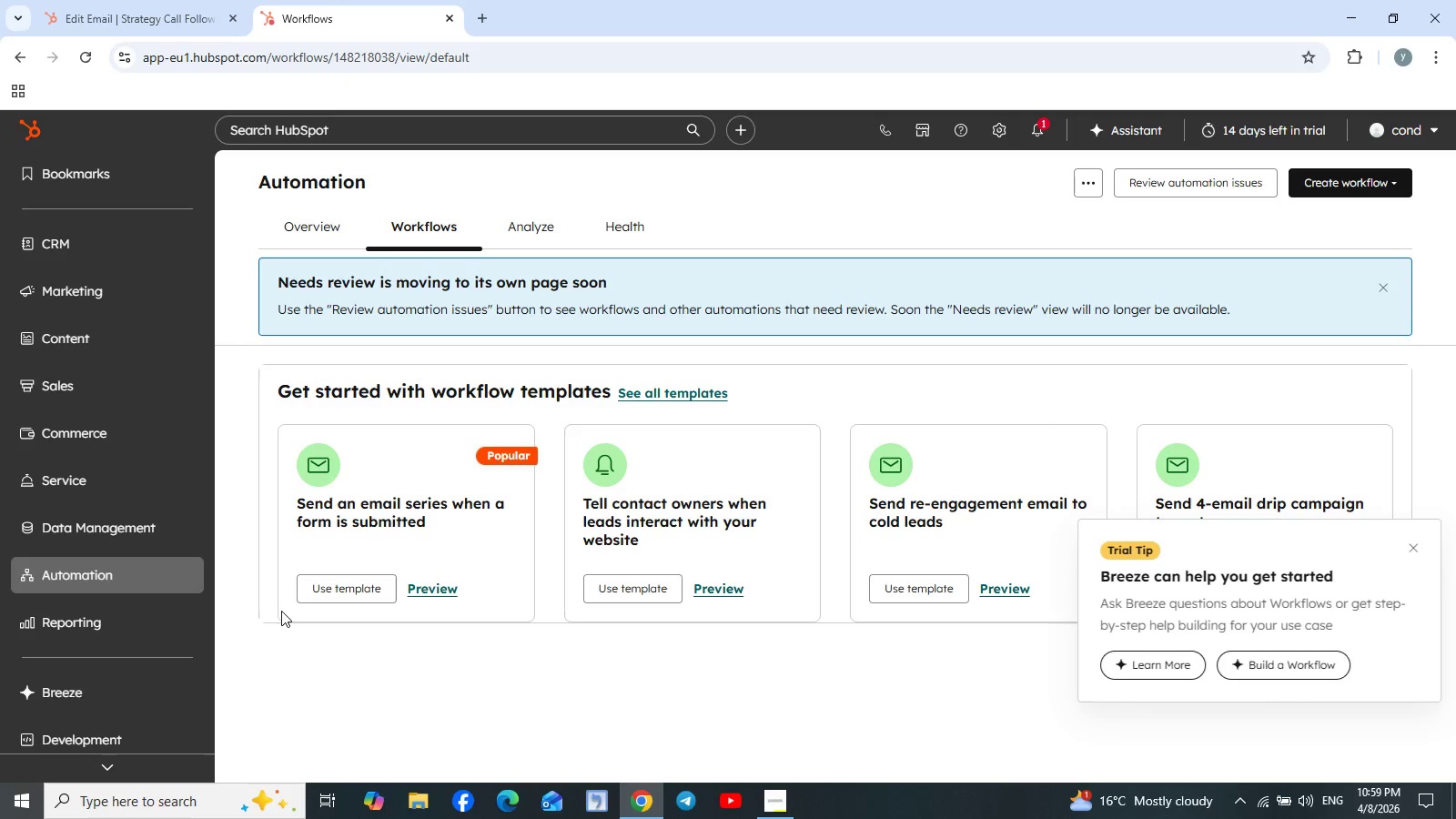 
wait(11.97)
 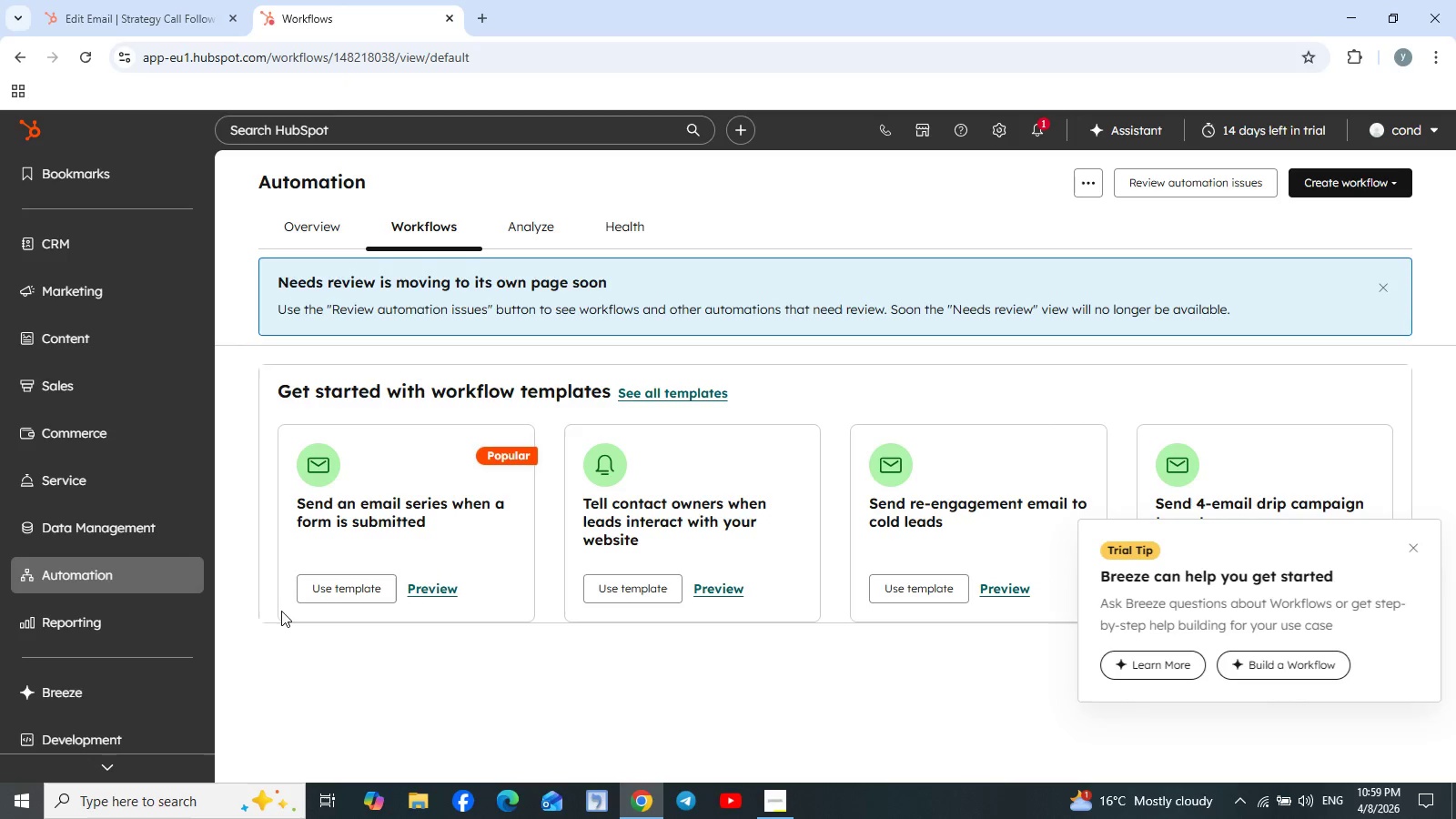 
left_click([1360, 179])
 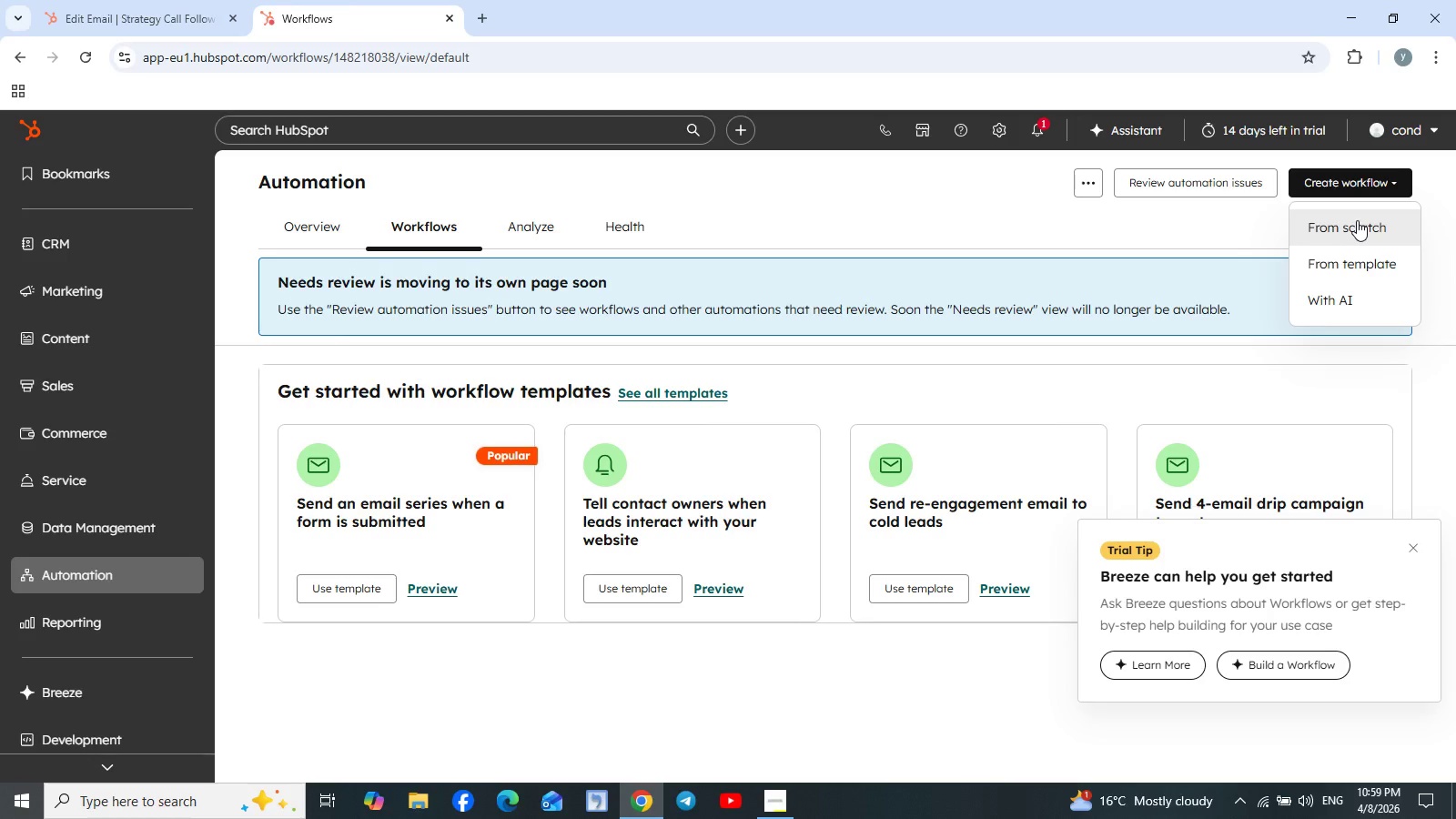 
left_click([1357, 220])
 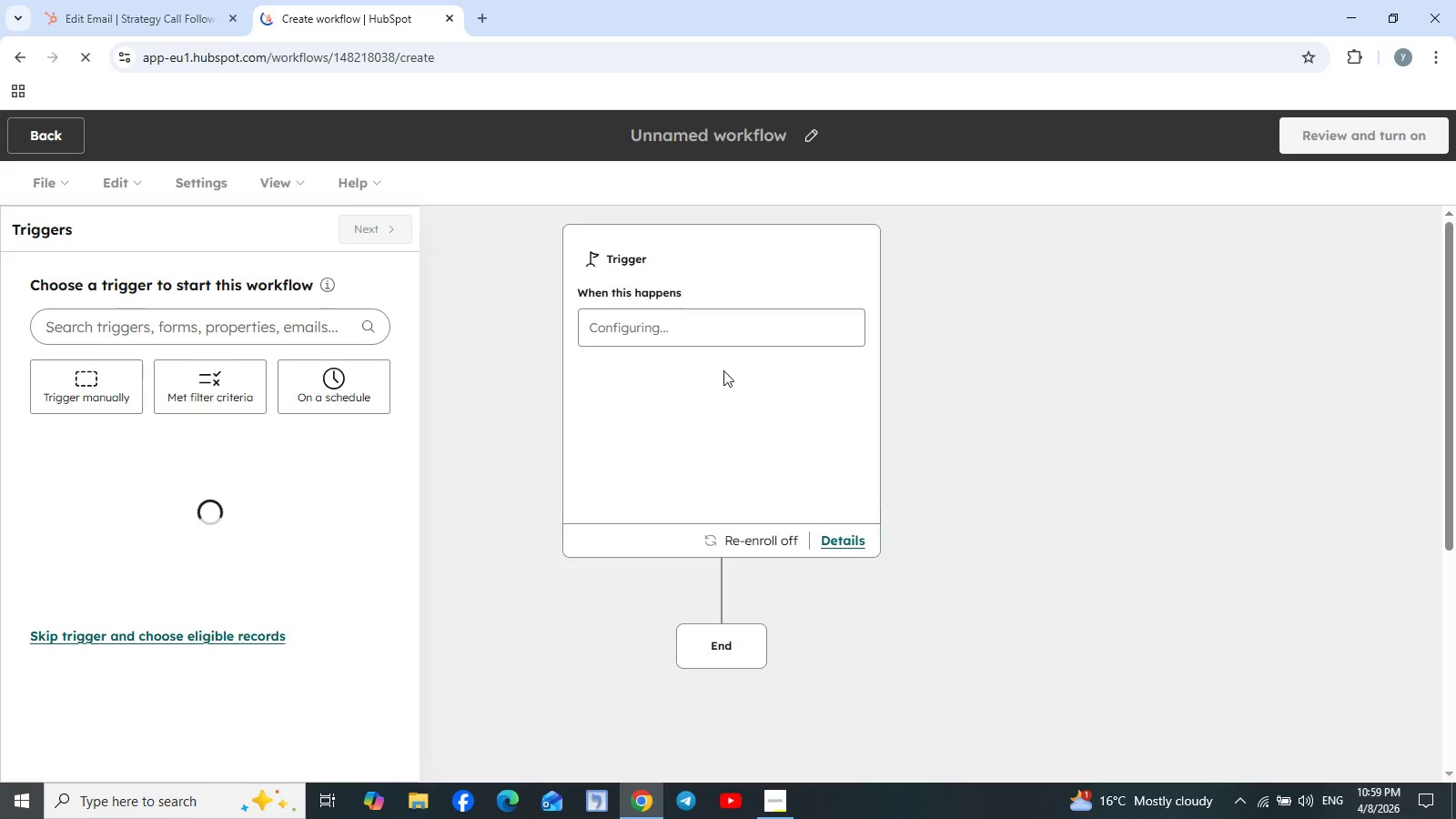 
wait(8.14)
 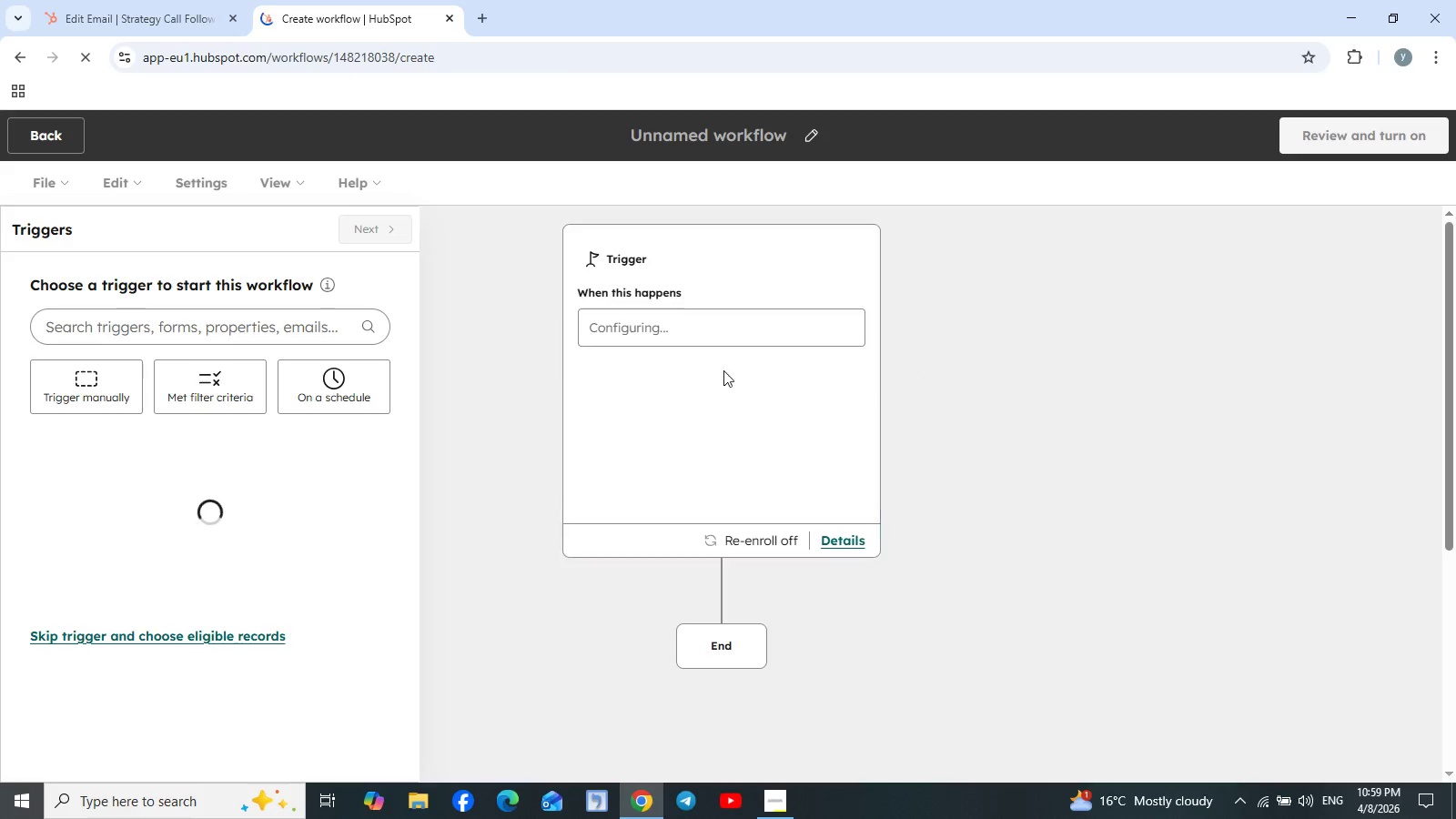 
scroll: coordinate [303, 577], scroll_direction: down, amount: 1.0
 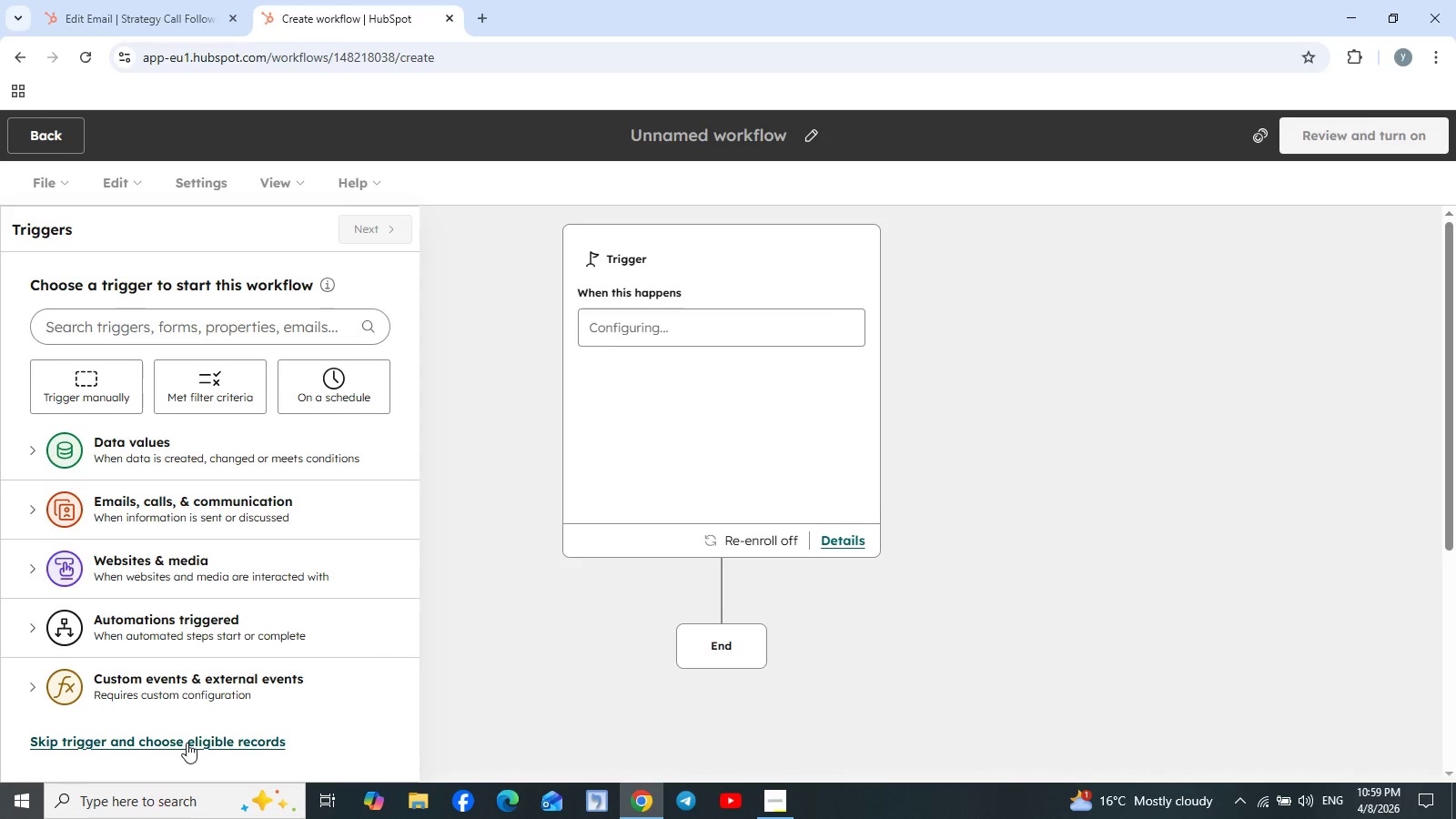 
left_click([187, 743])
 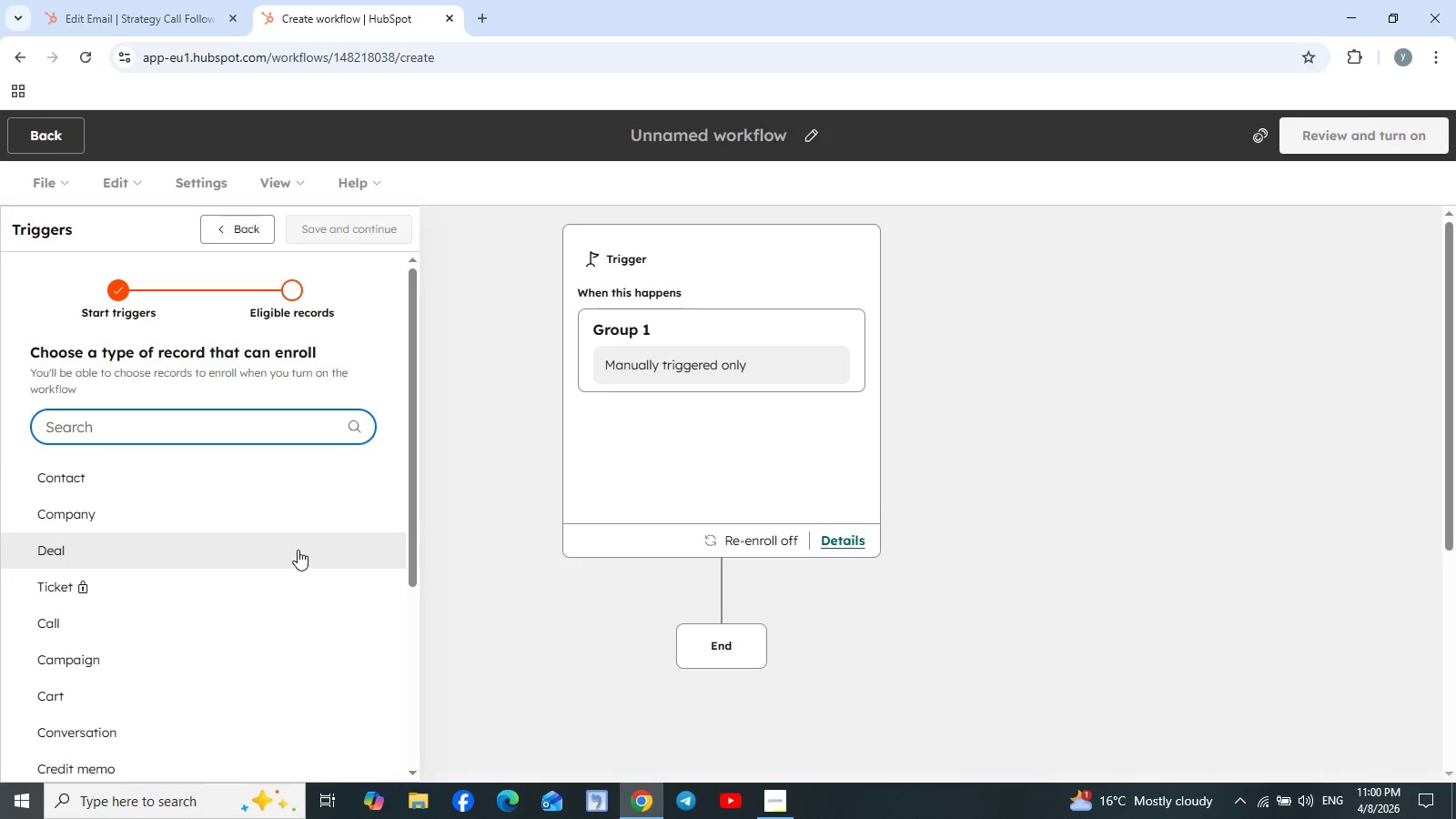 
wait(5.52)
 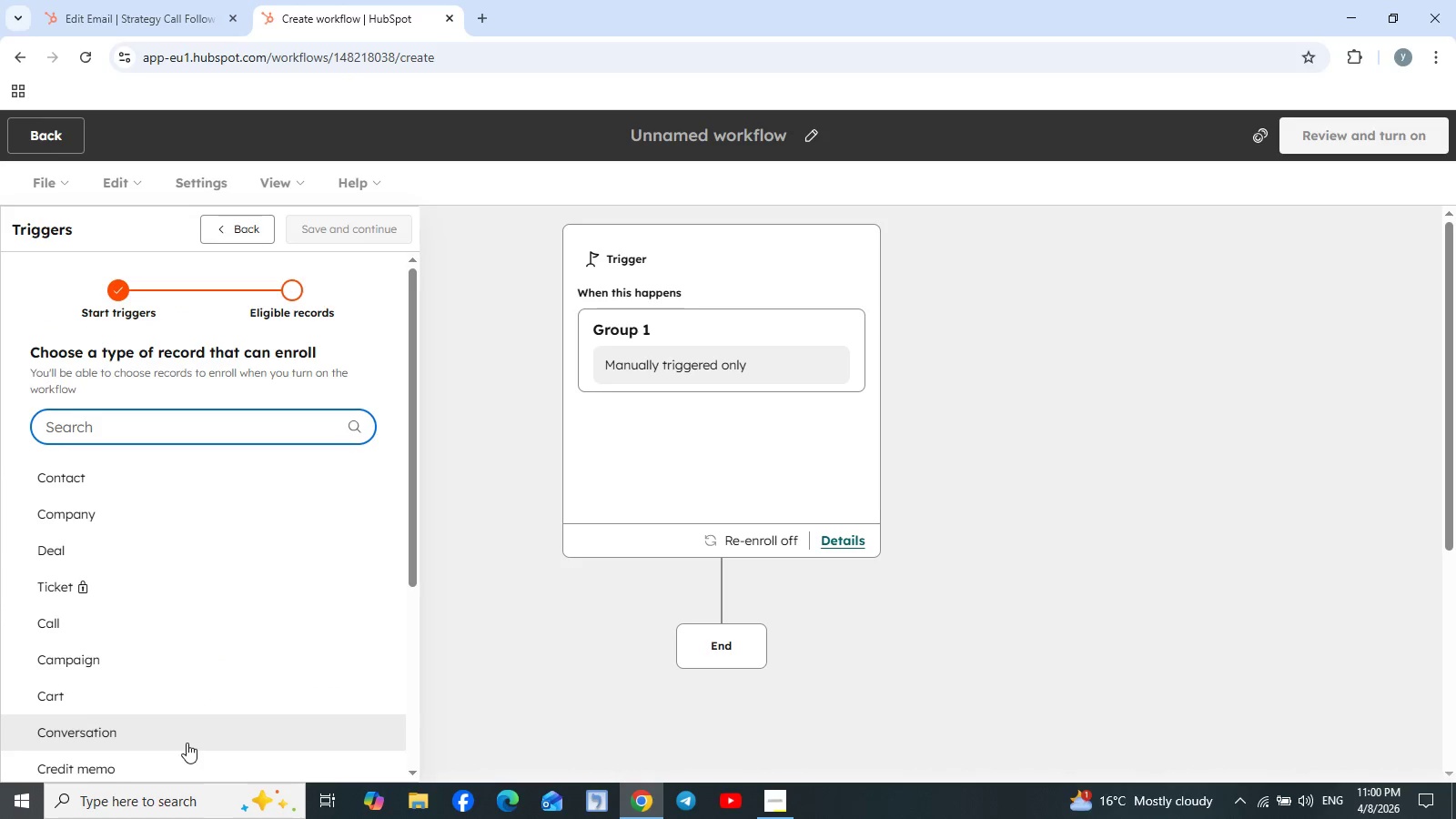 
scroll: coordinate [272, 540], scroll_direction: down, amount: 4.0
 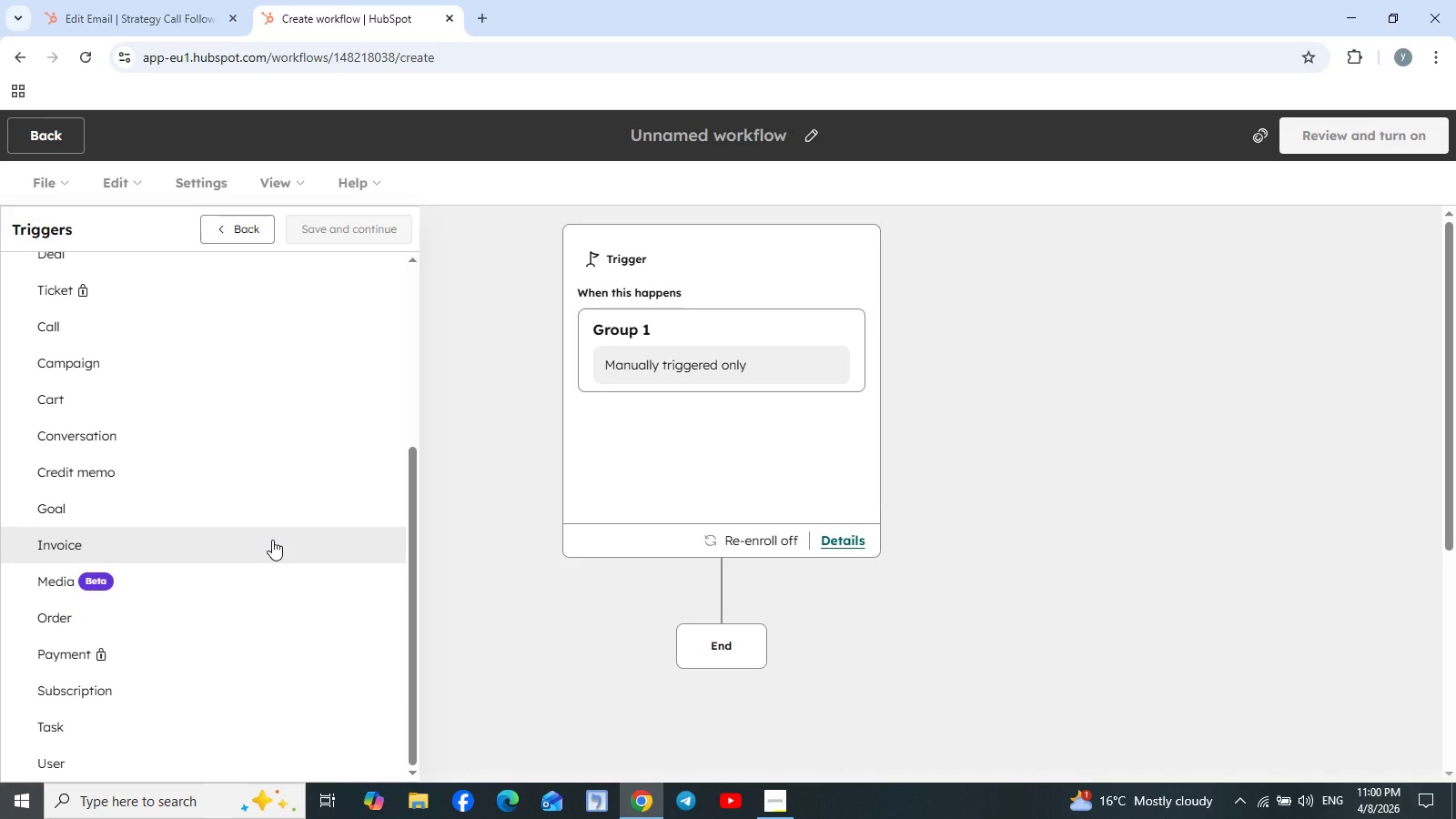 
scroll: coordinate [272, 540], scroll_direction: up, amount: 10.0
 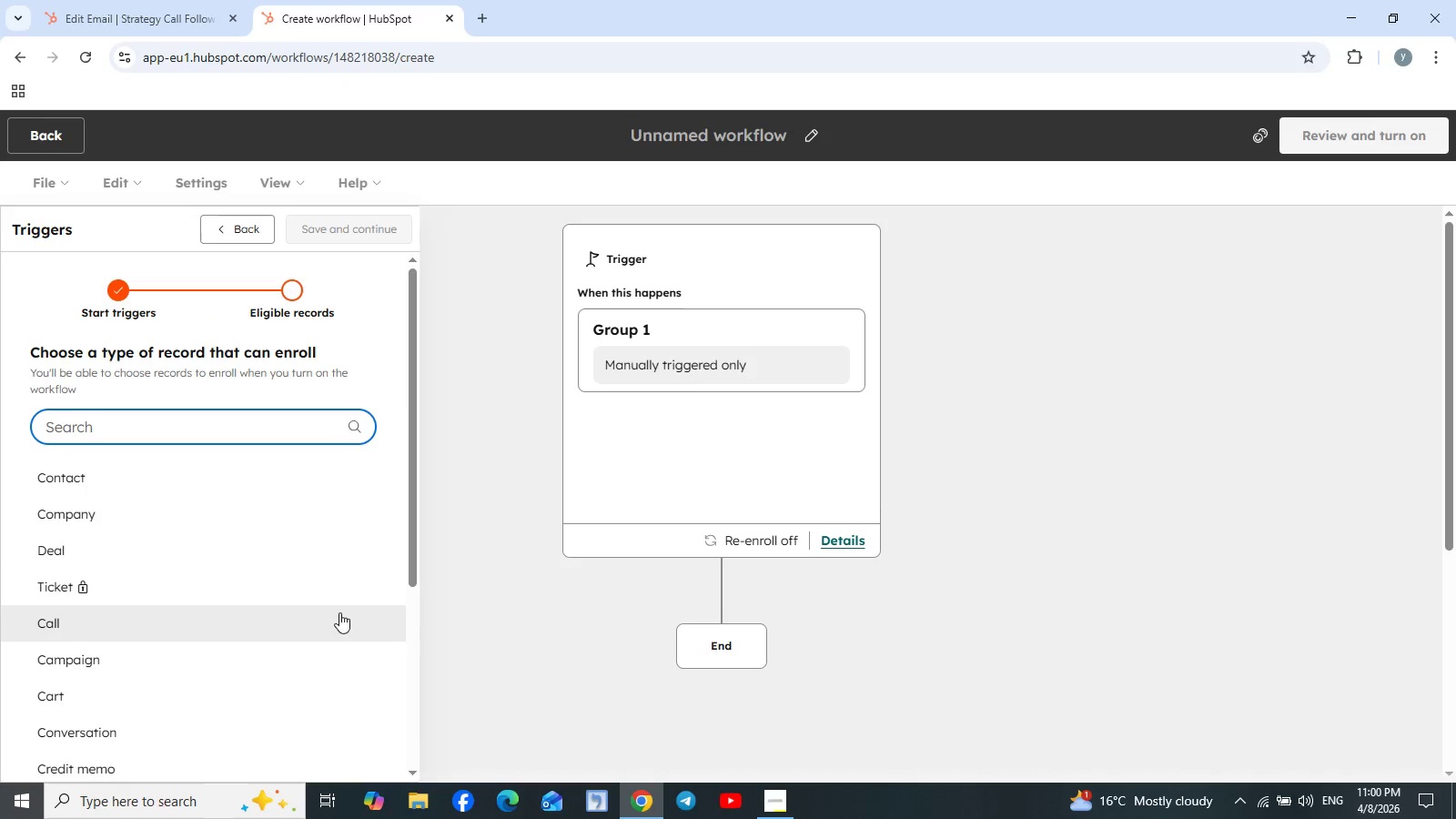 
wait(5.08)
 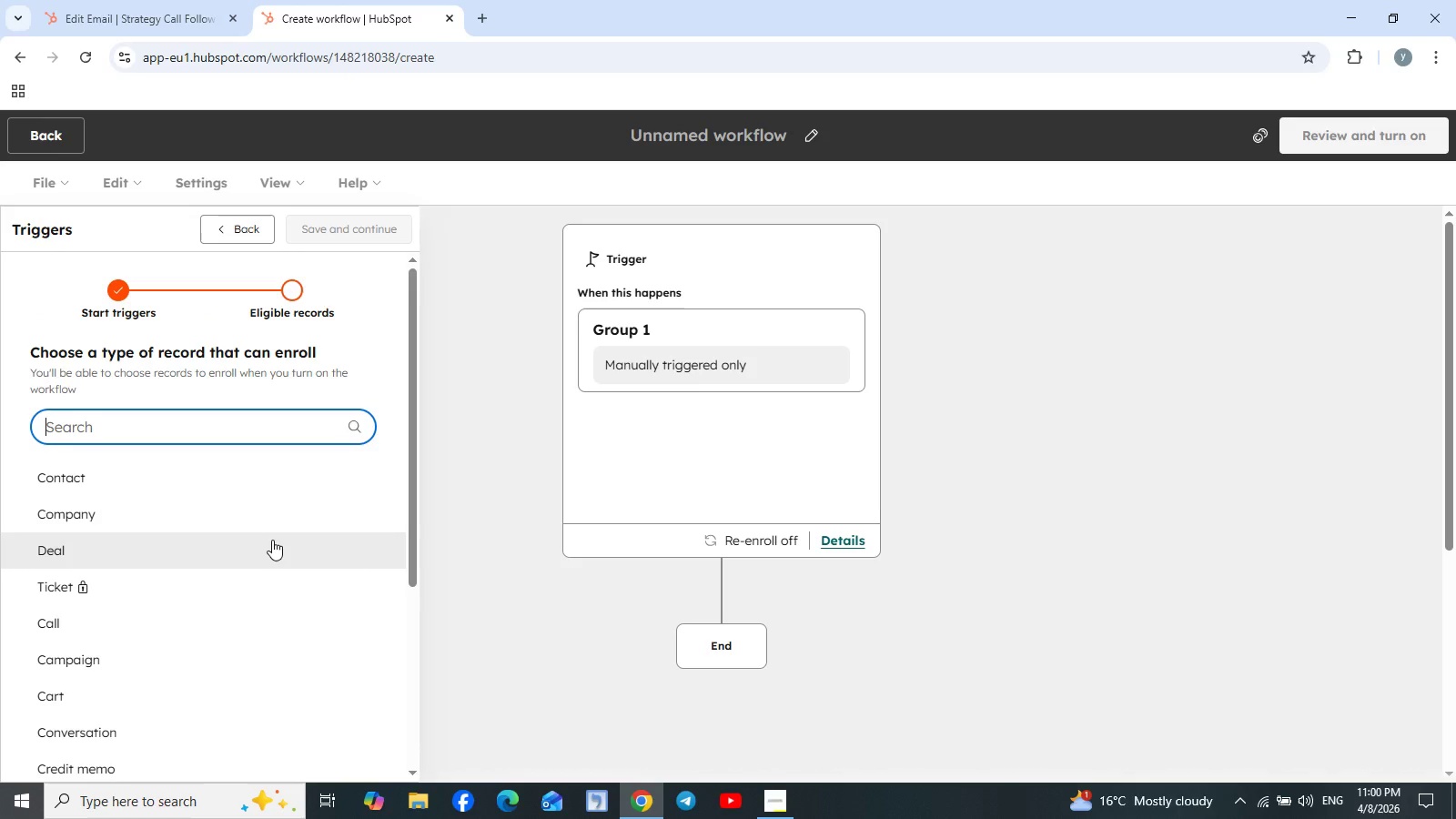 
left_click([121, 484])
 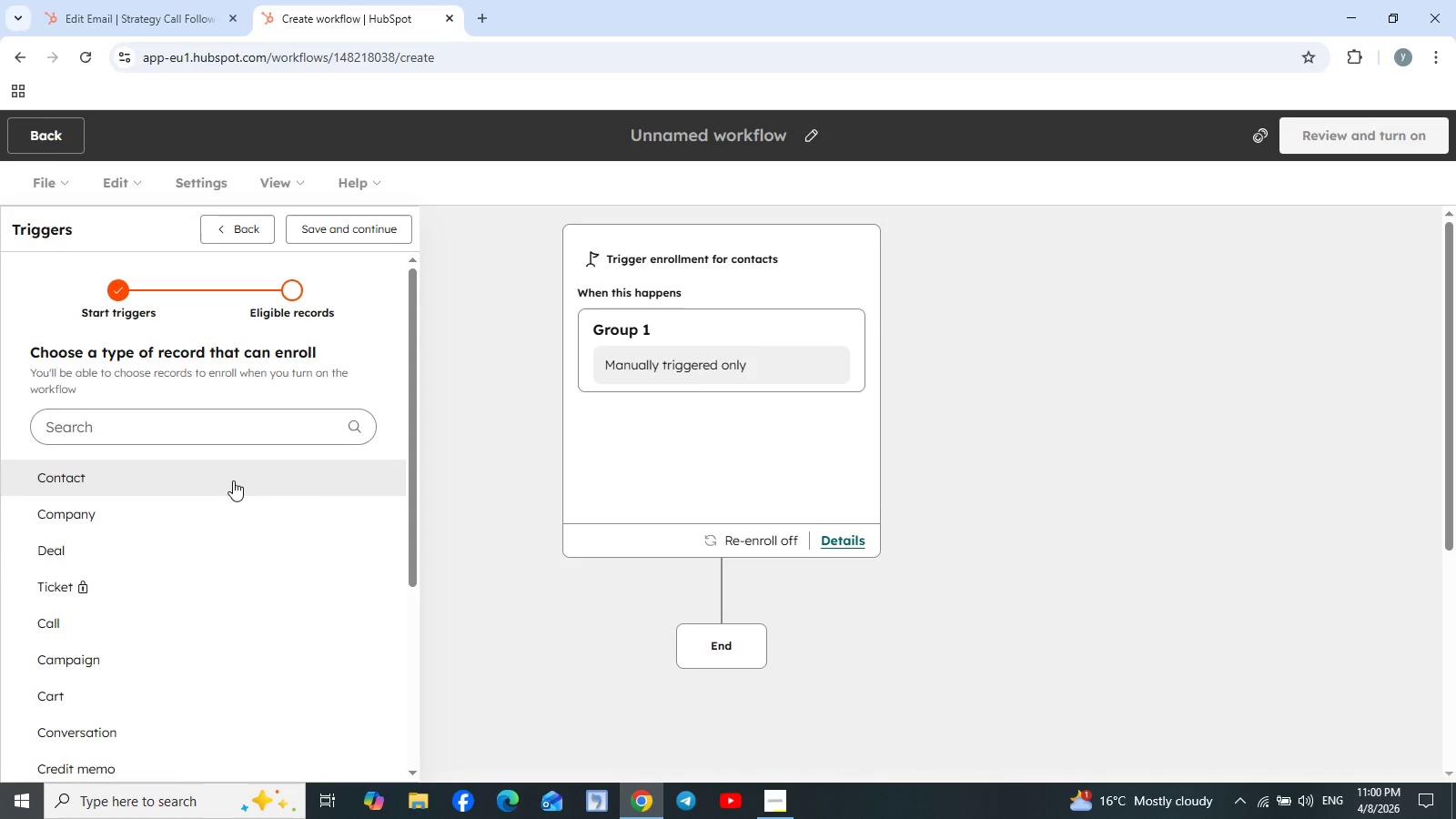 
left_click([264, 475])
 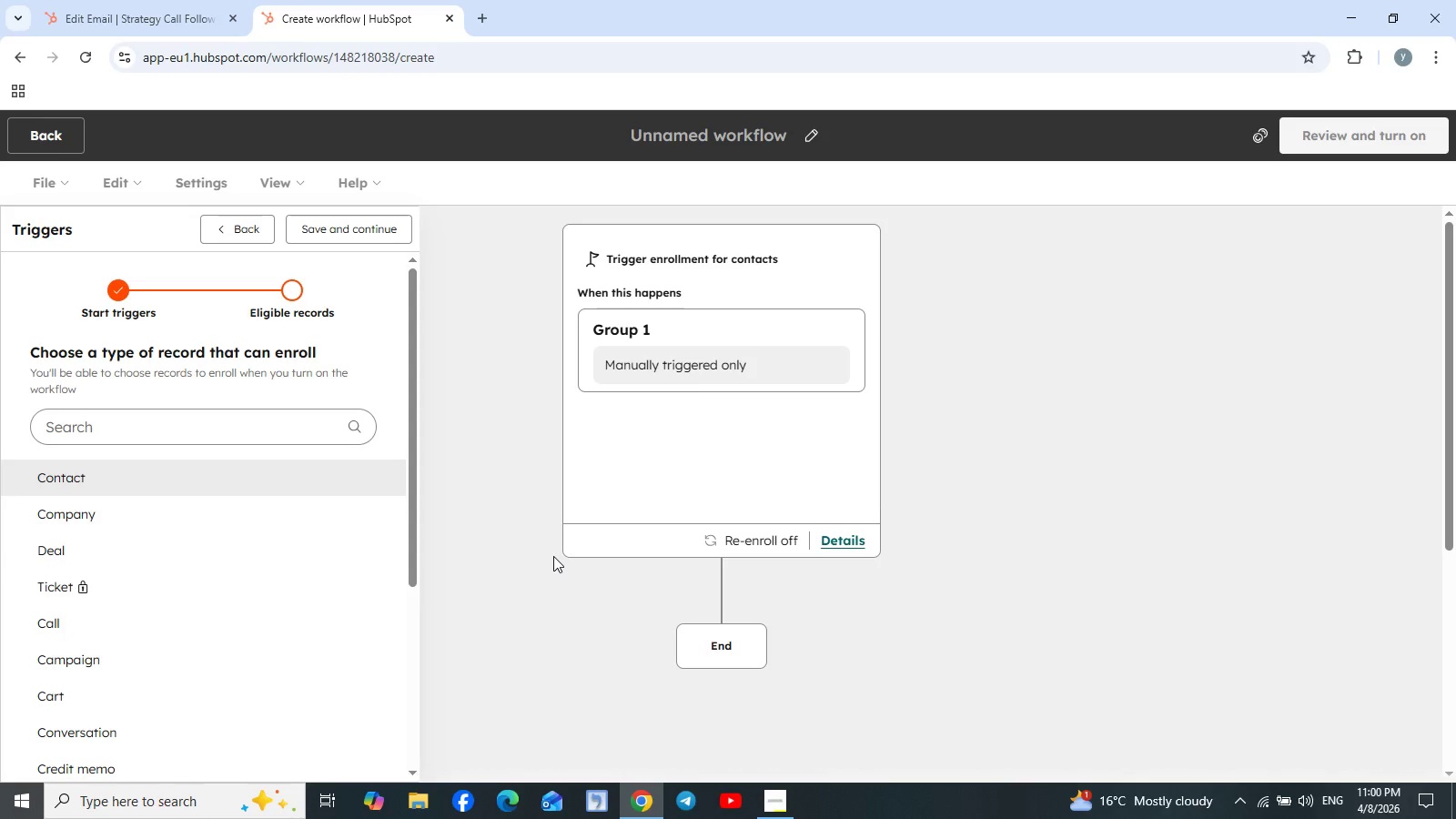 
scroll: coordinate [414, 521], scroll_direction: up, amount: 6.0
 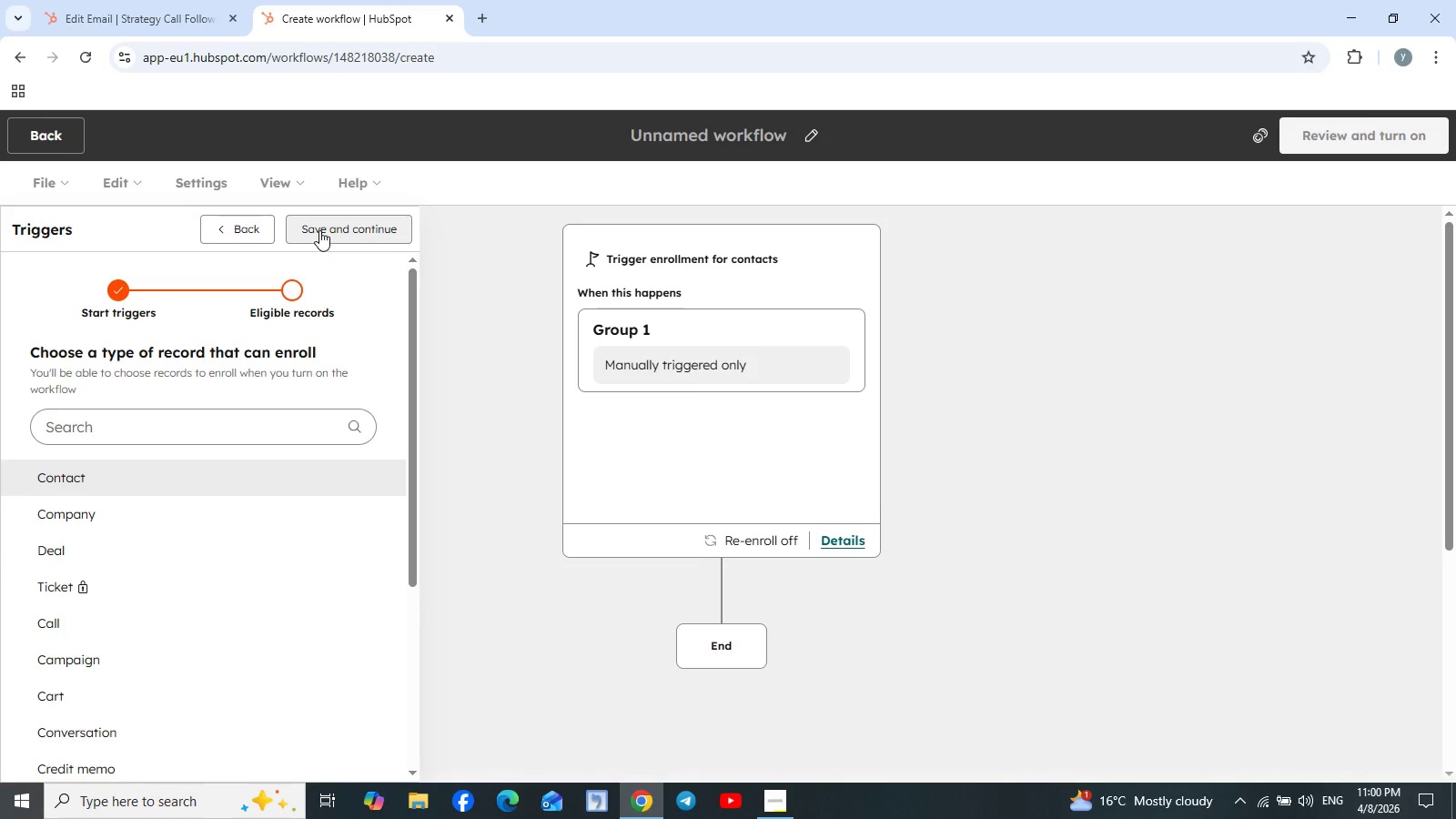 
left_click([319, 230])
 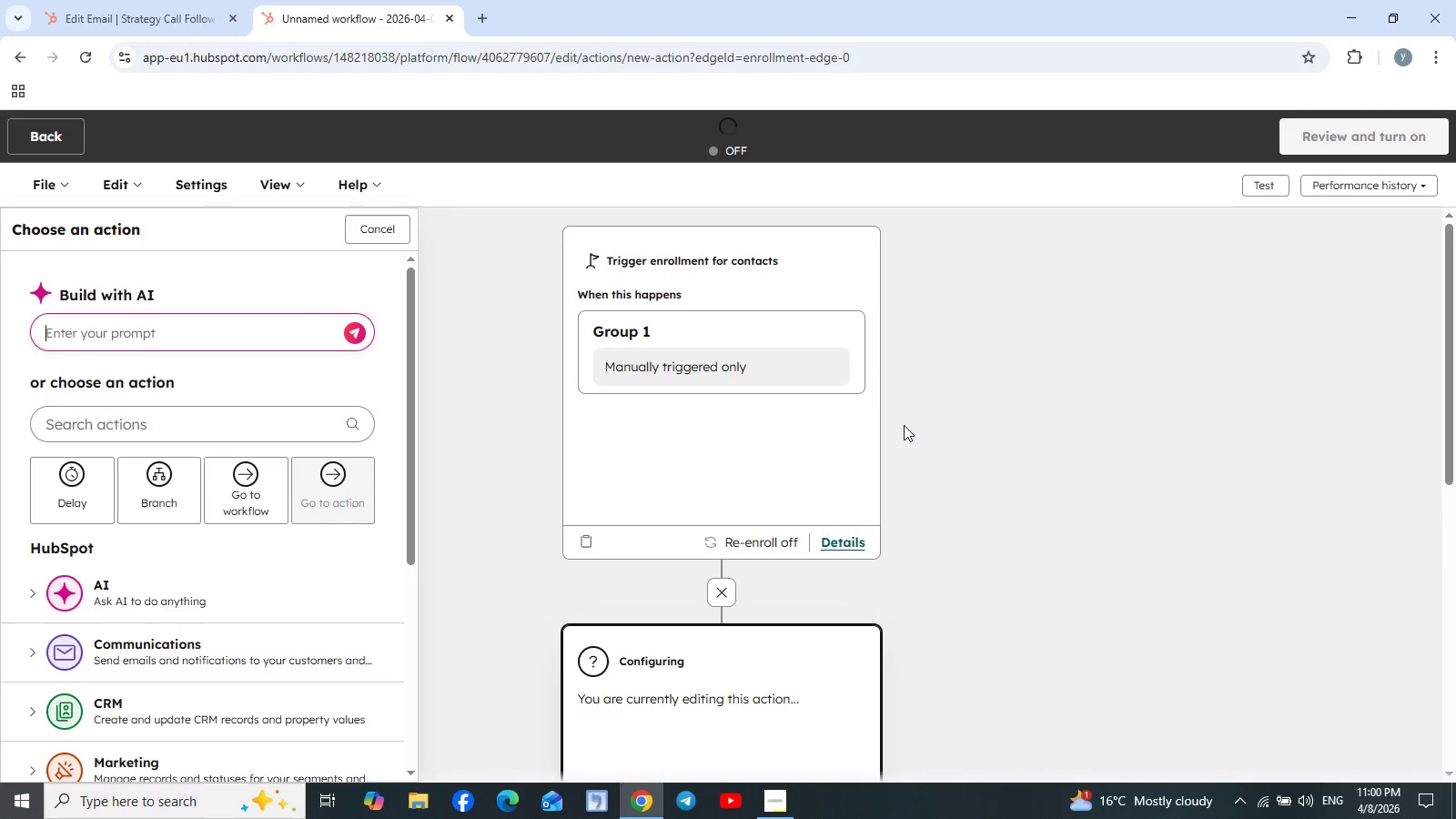 
wait(9.83)
 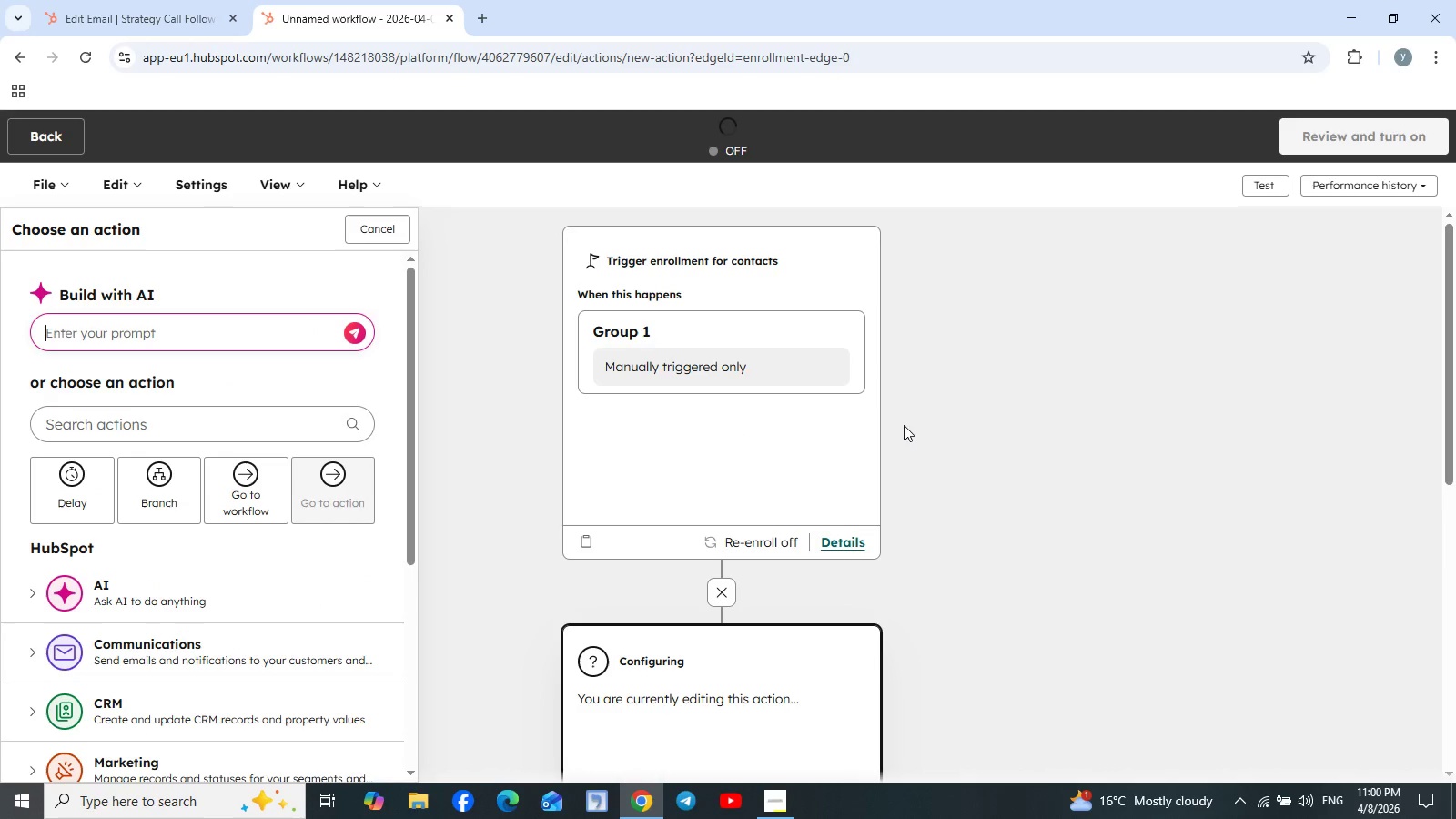 
scroll: coordinate [904, 423], scroll_direction: up, amount: 1.0
 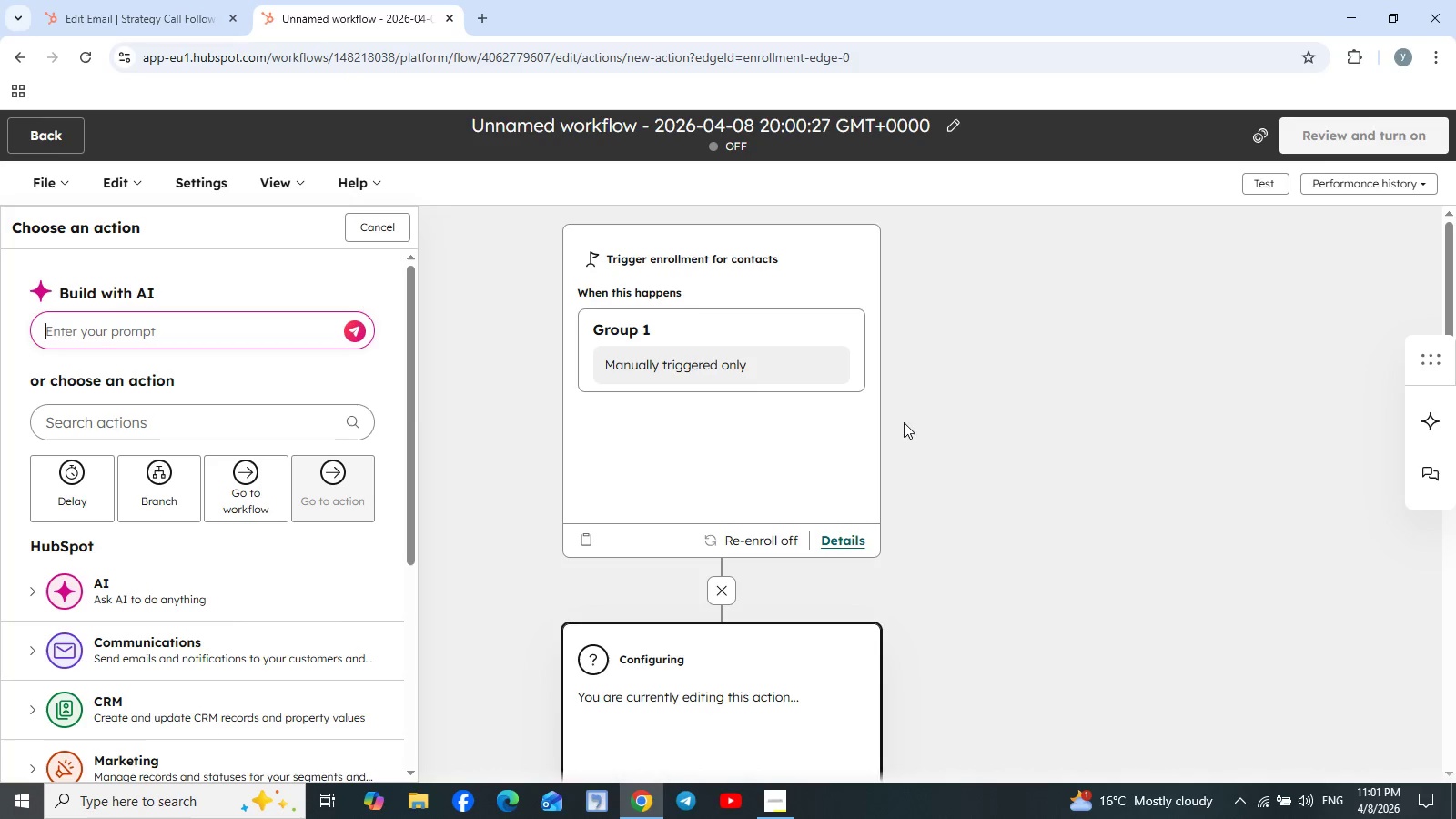 
wait(30.88)
 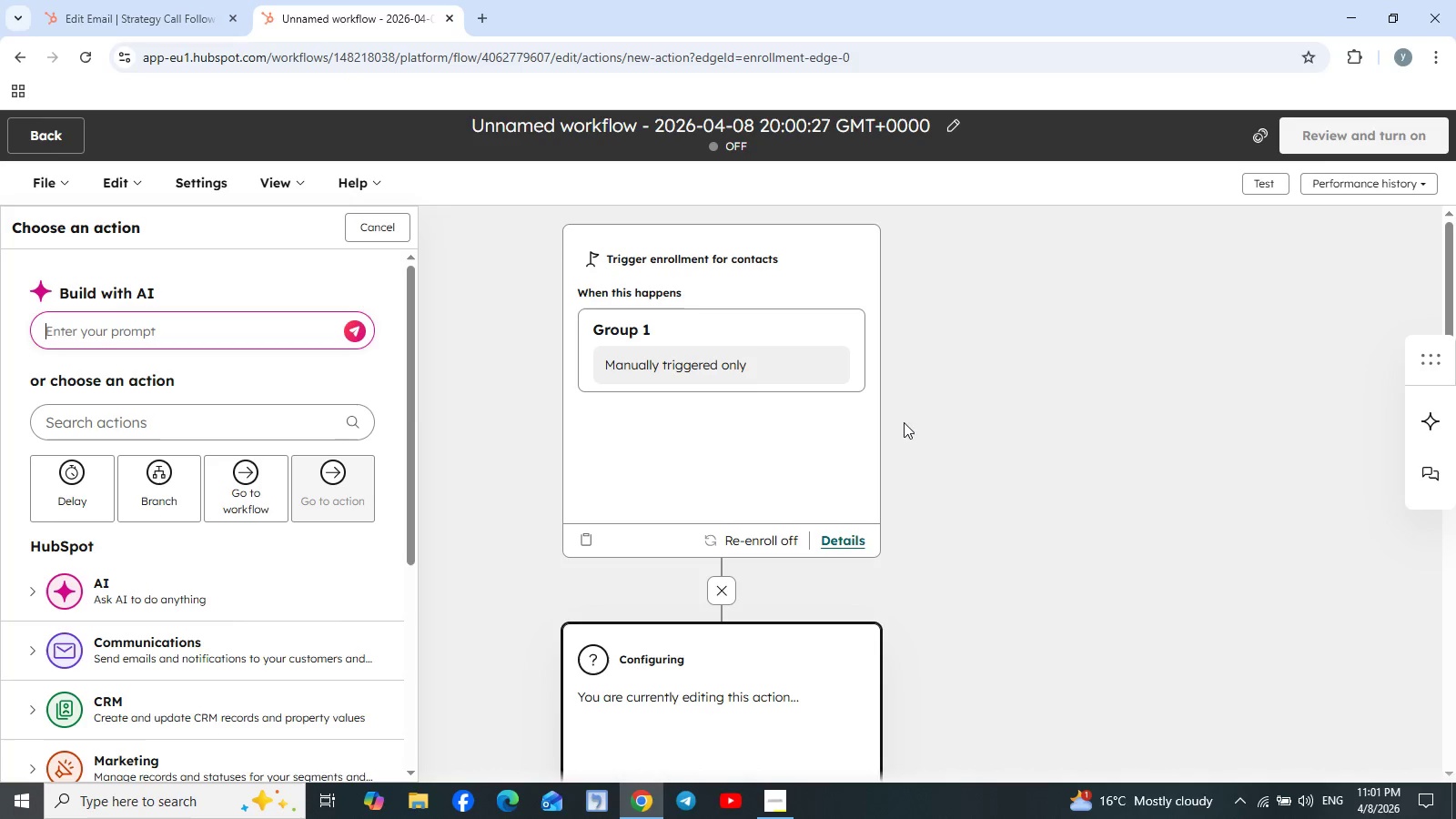 
left_click([371, 234])
 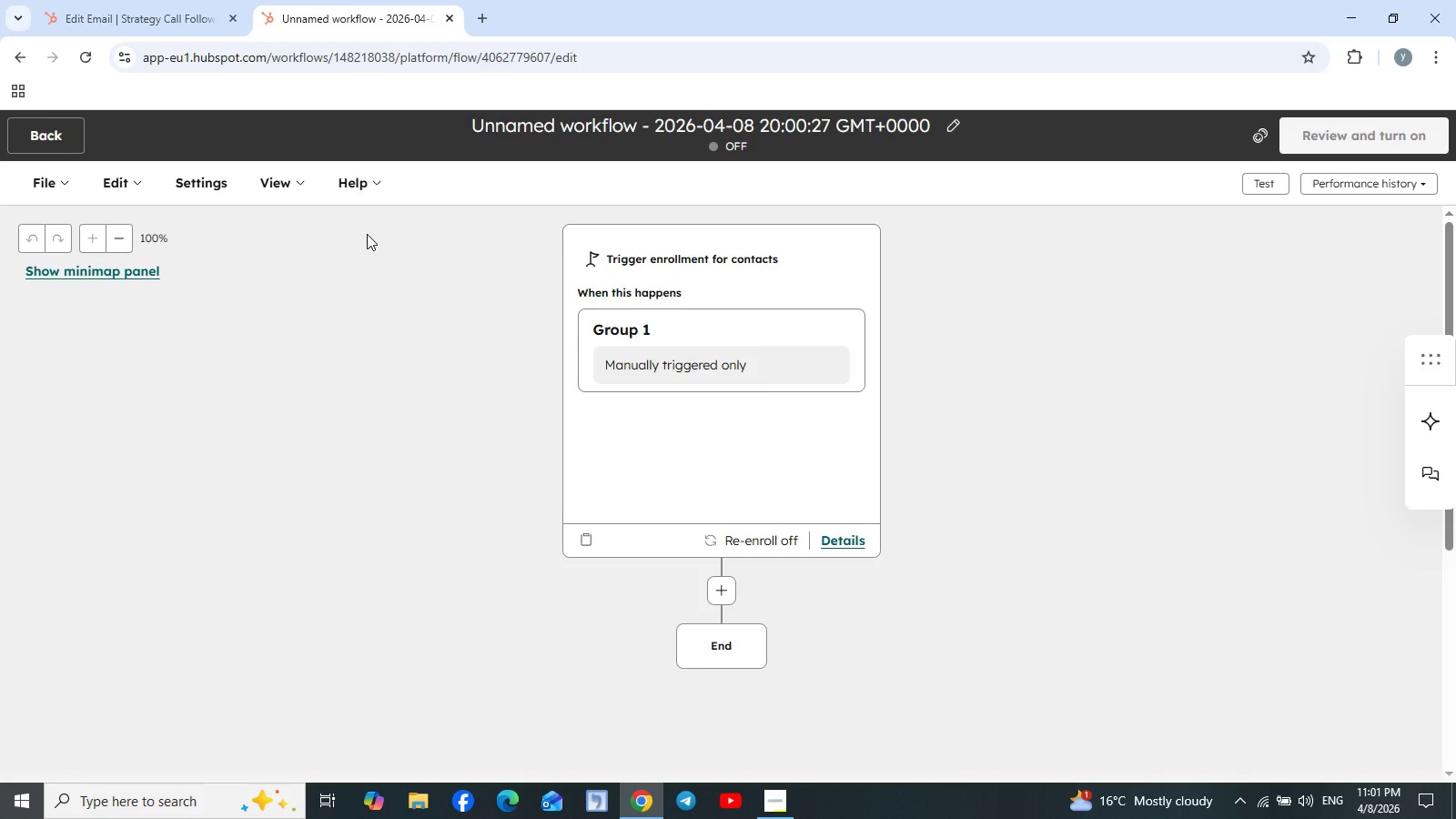 
left_click([31, 239])
 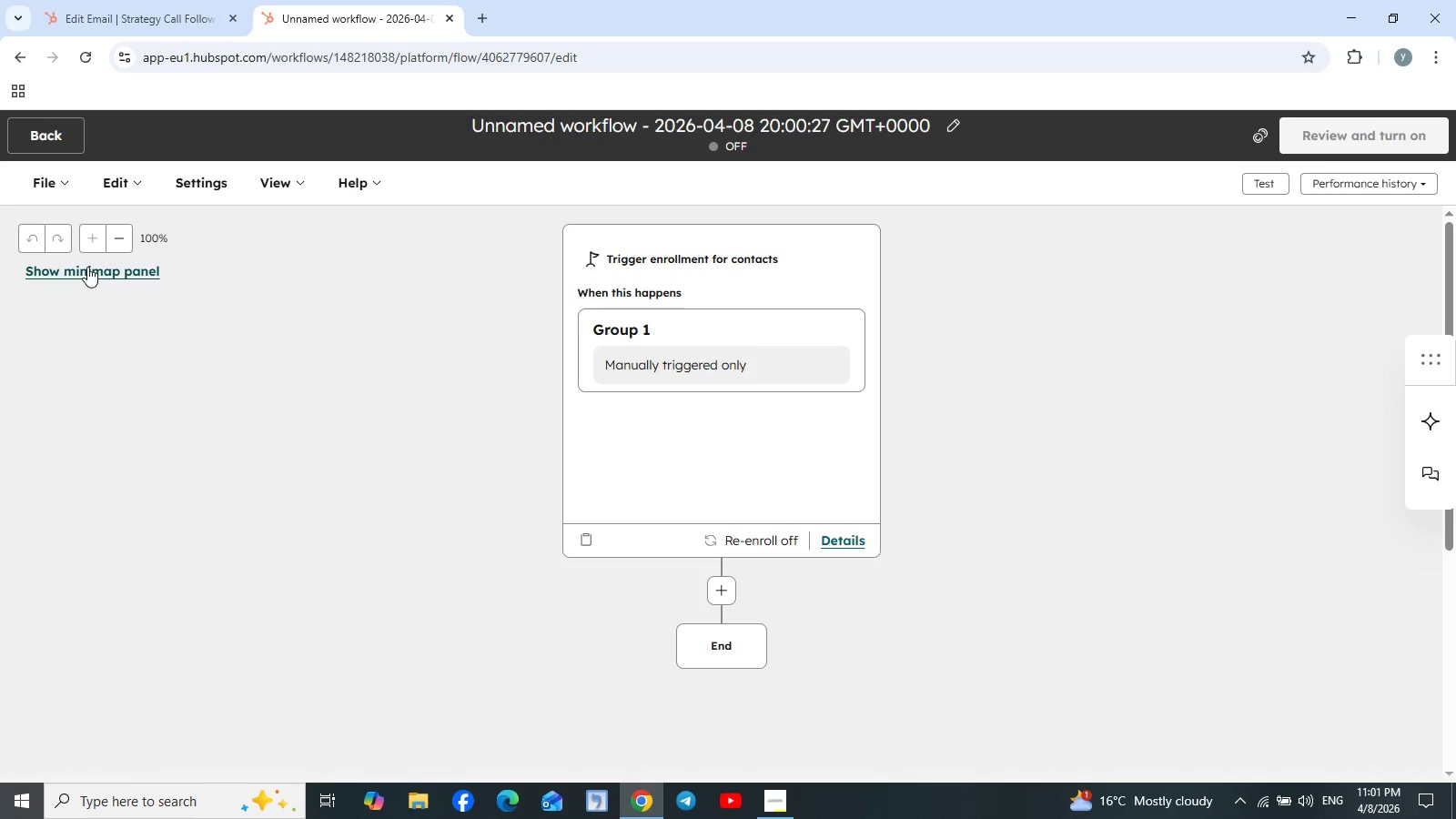 
left_click([43, 142])
 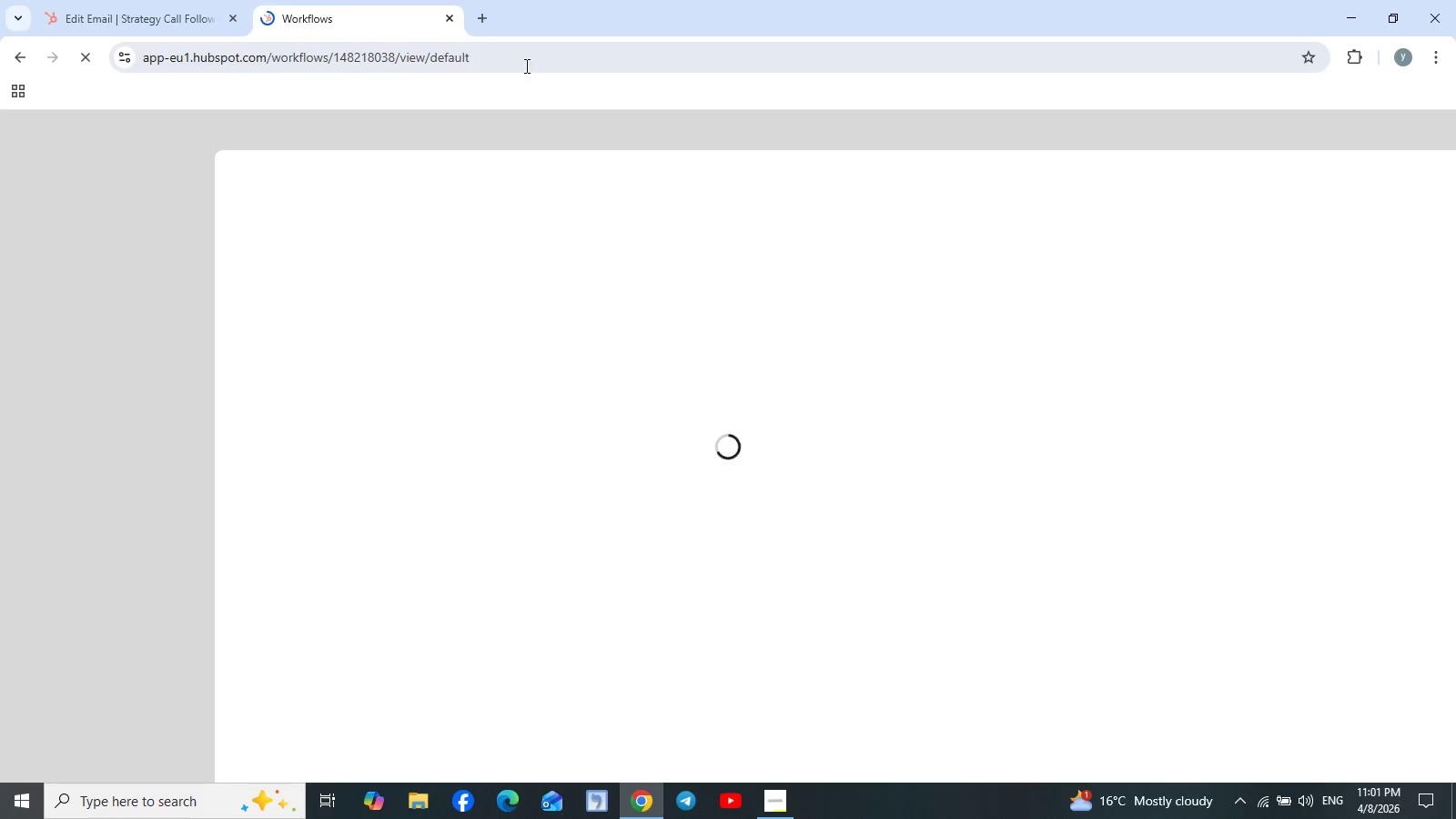 
mouse_move([455, 53])
 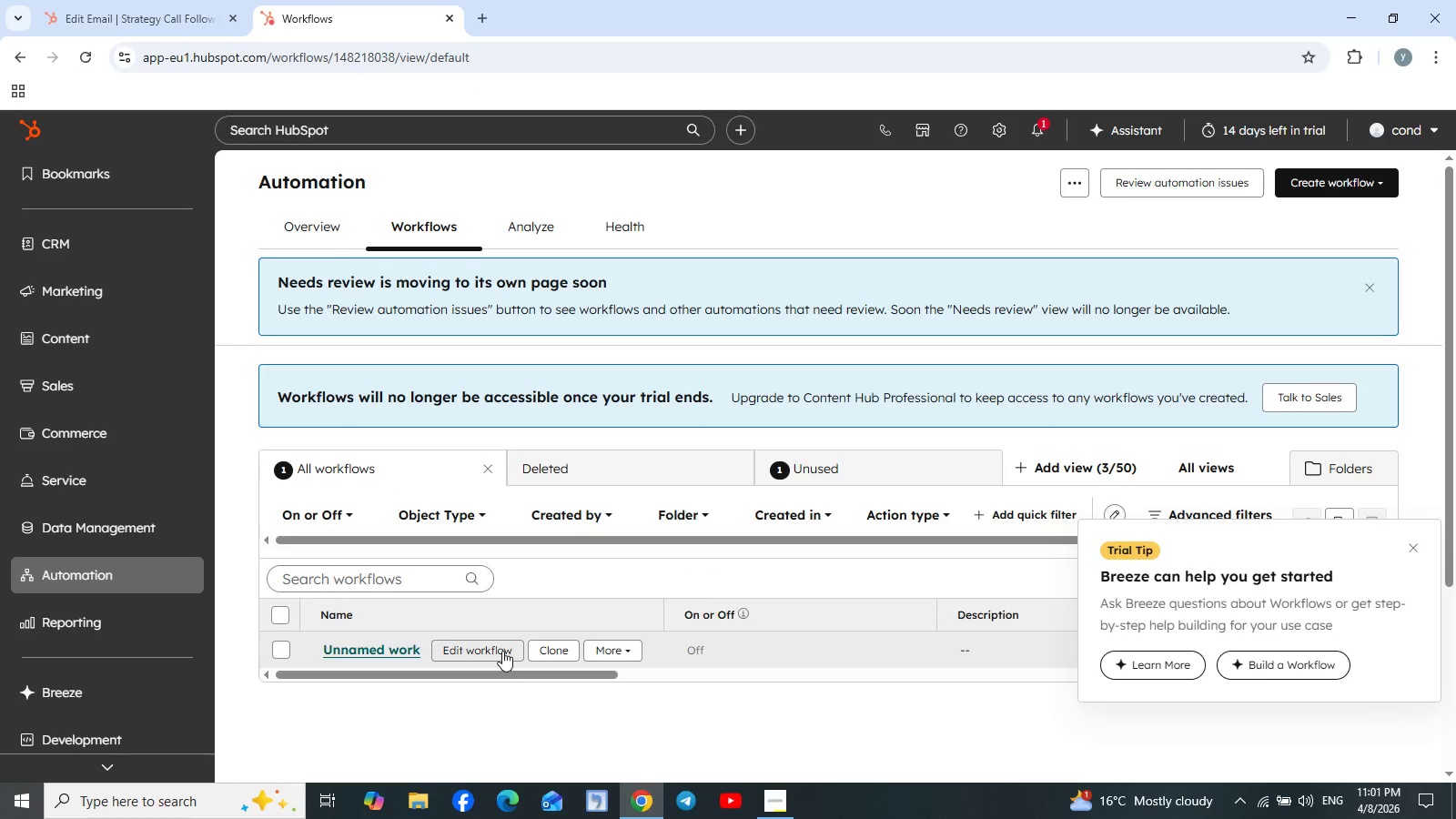 
left_click([495, 649])
 